 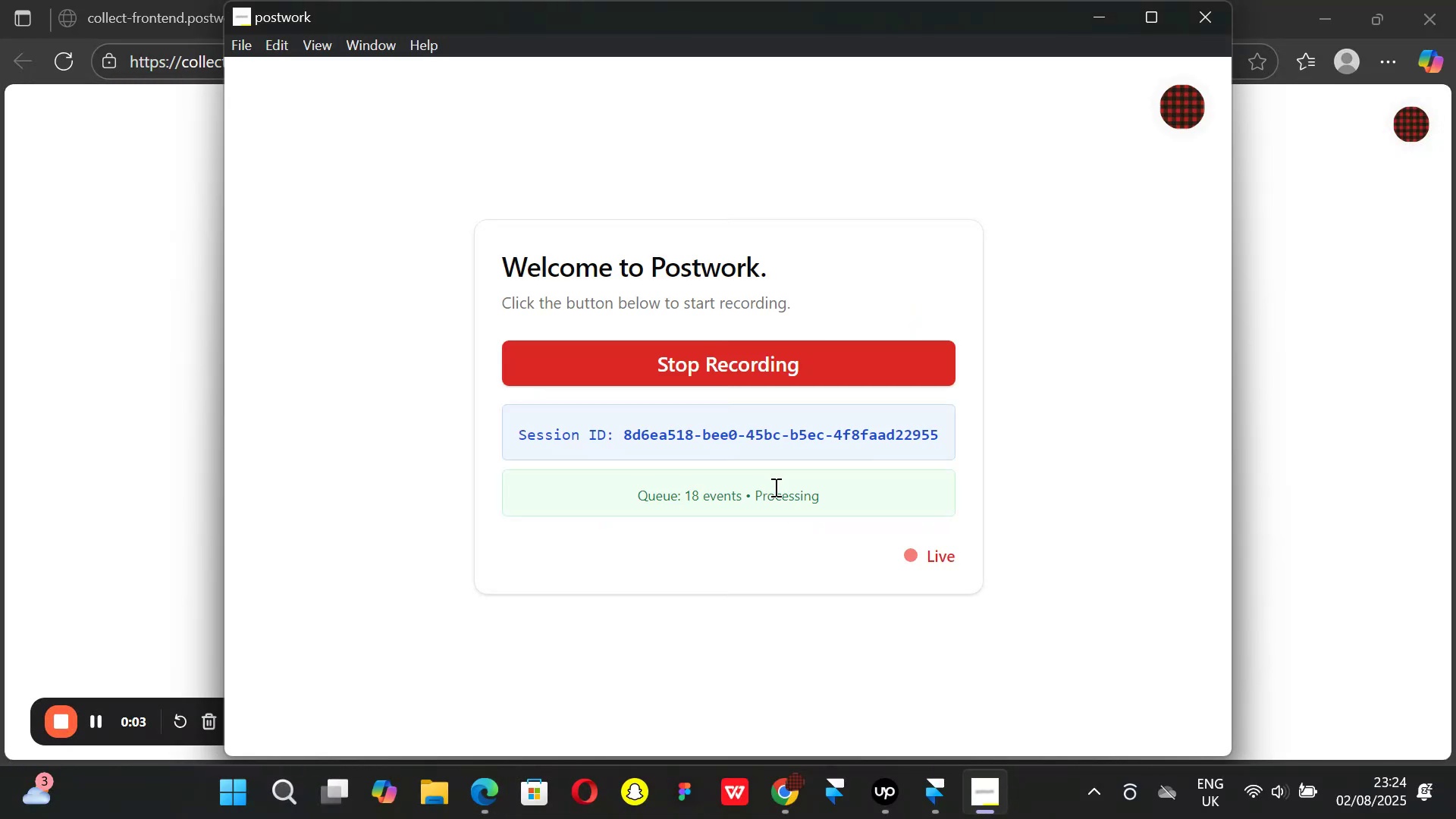 
left_click([1102, 18])
 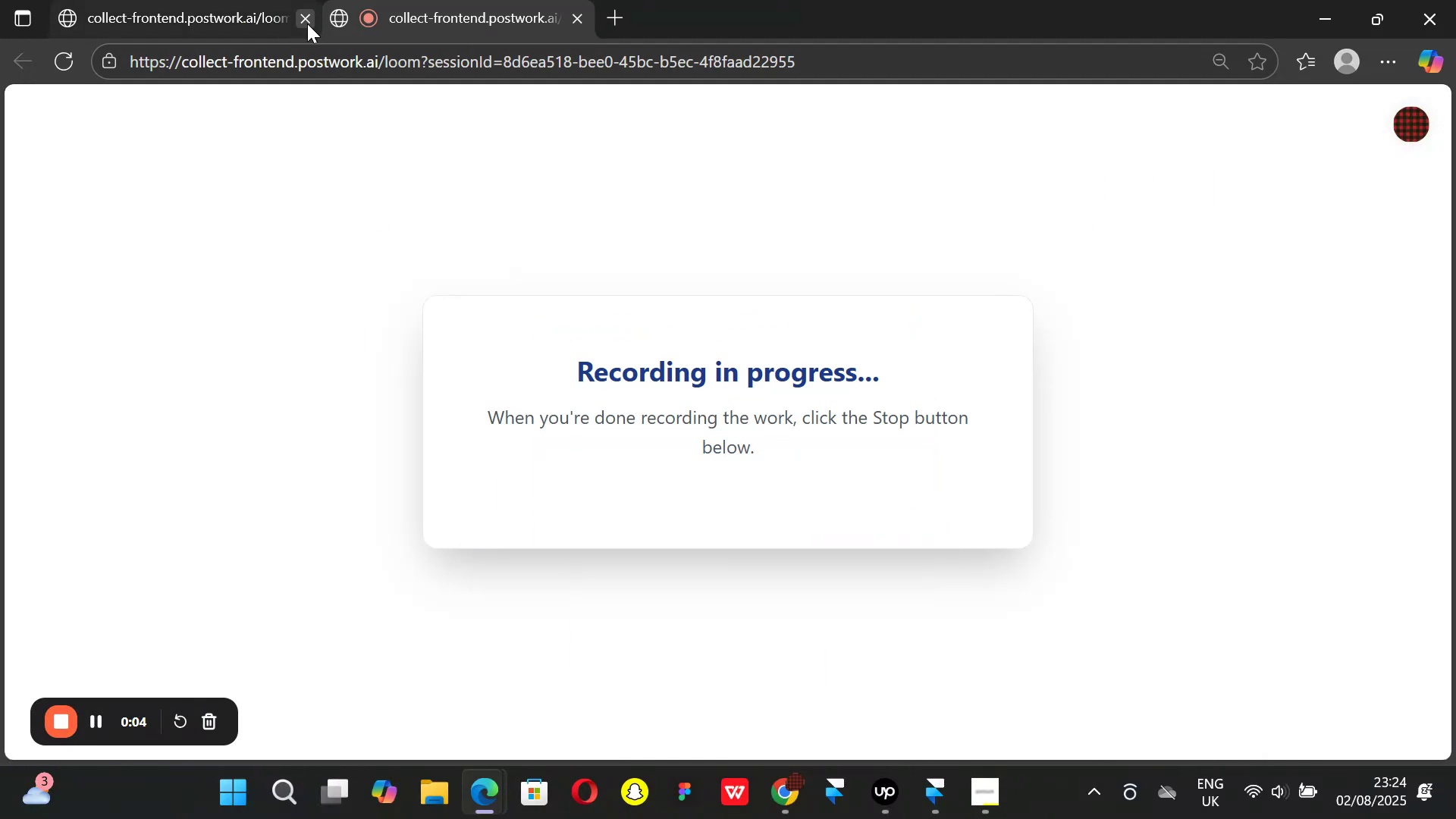 
left_click([307, 24])
 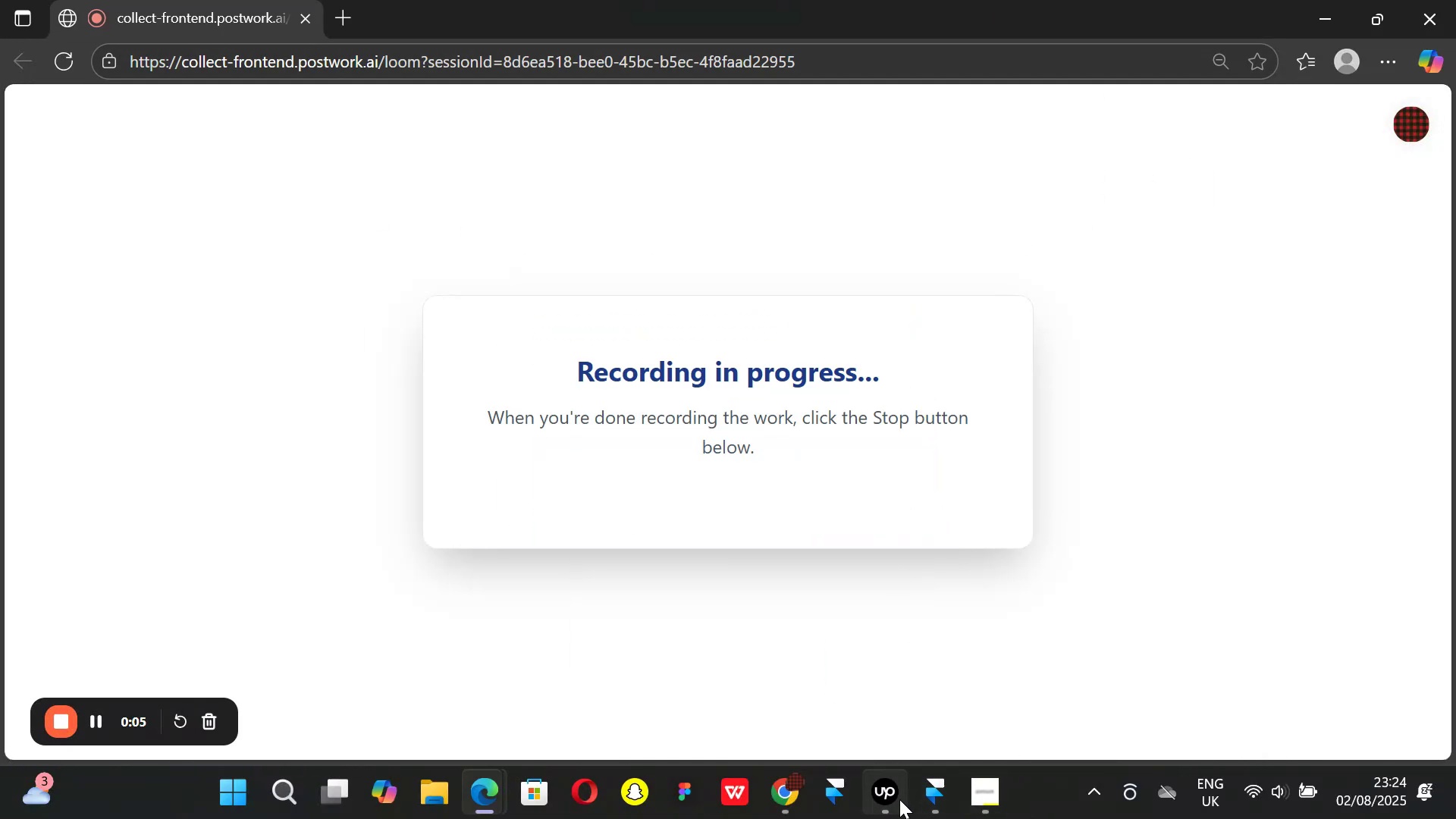 
left_click([889, 799])
 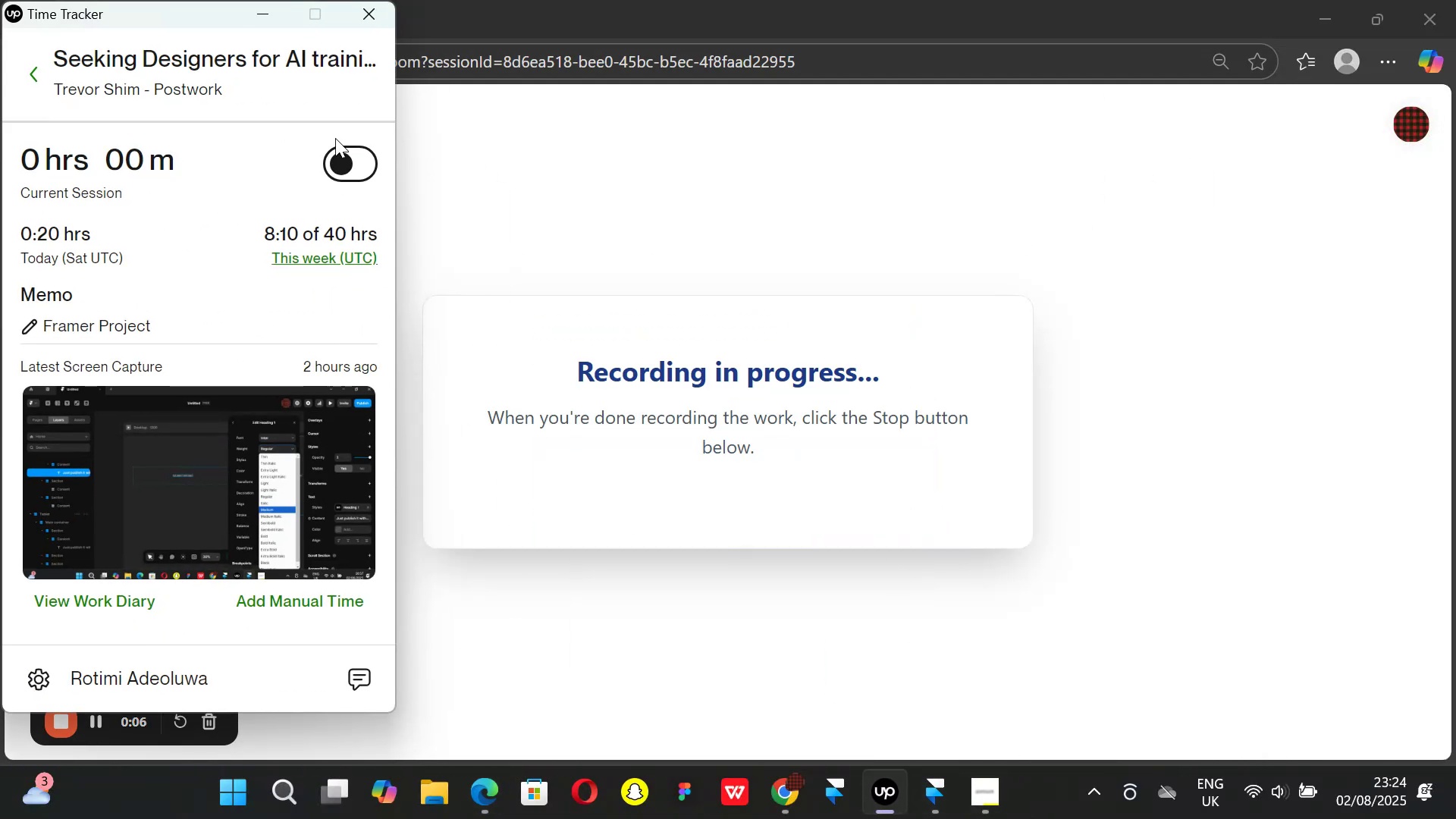 
left_click([334, 154])
 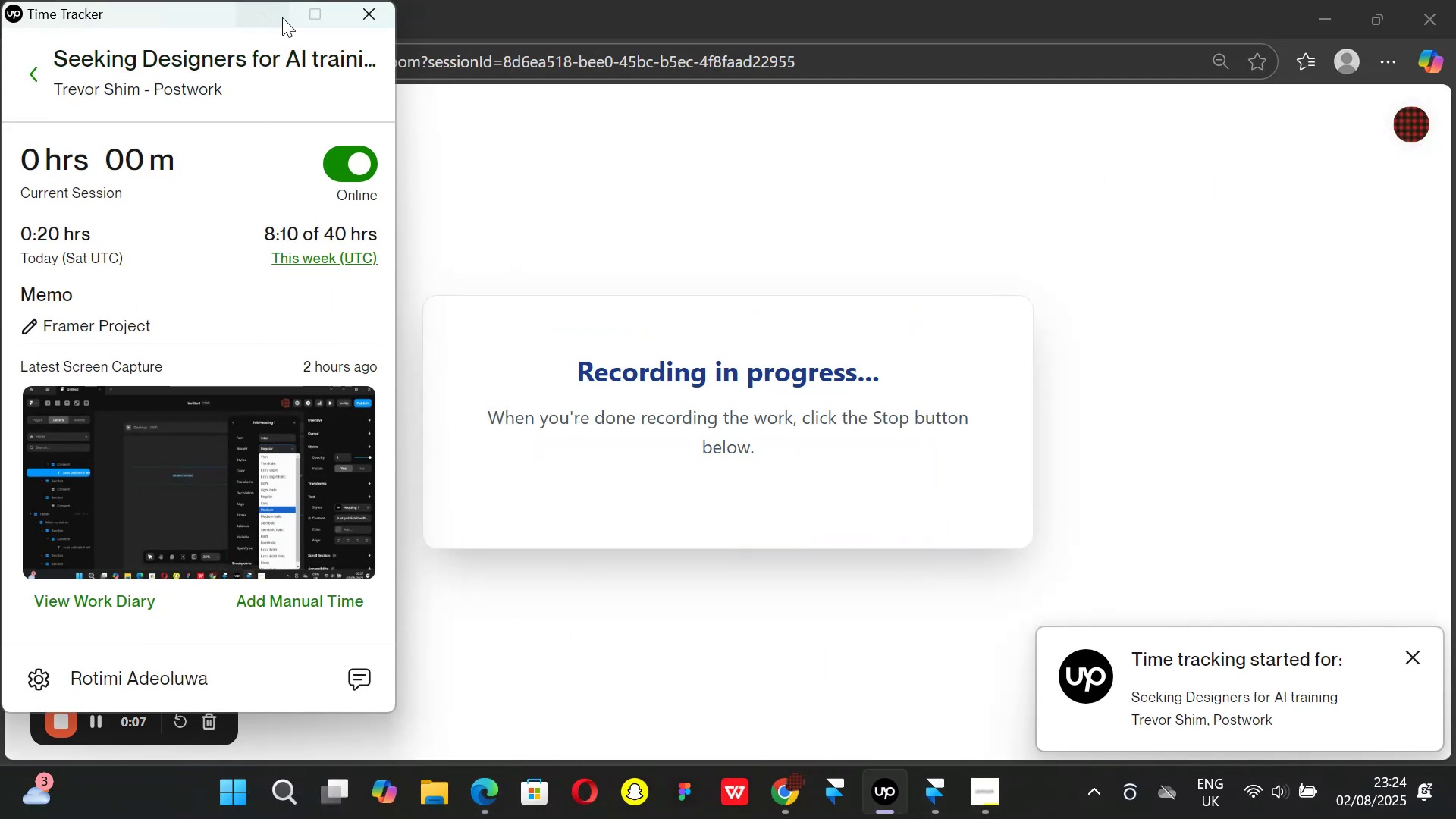 
left_click([265, 11])
 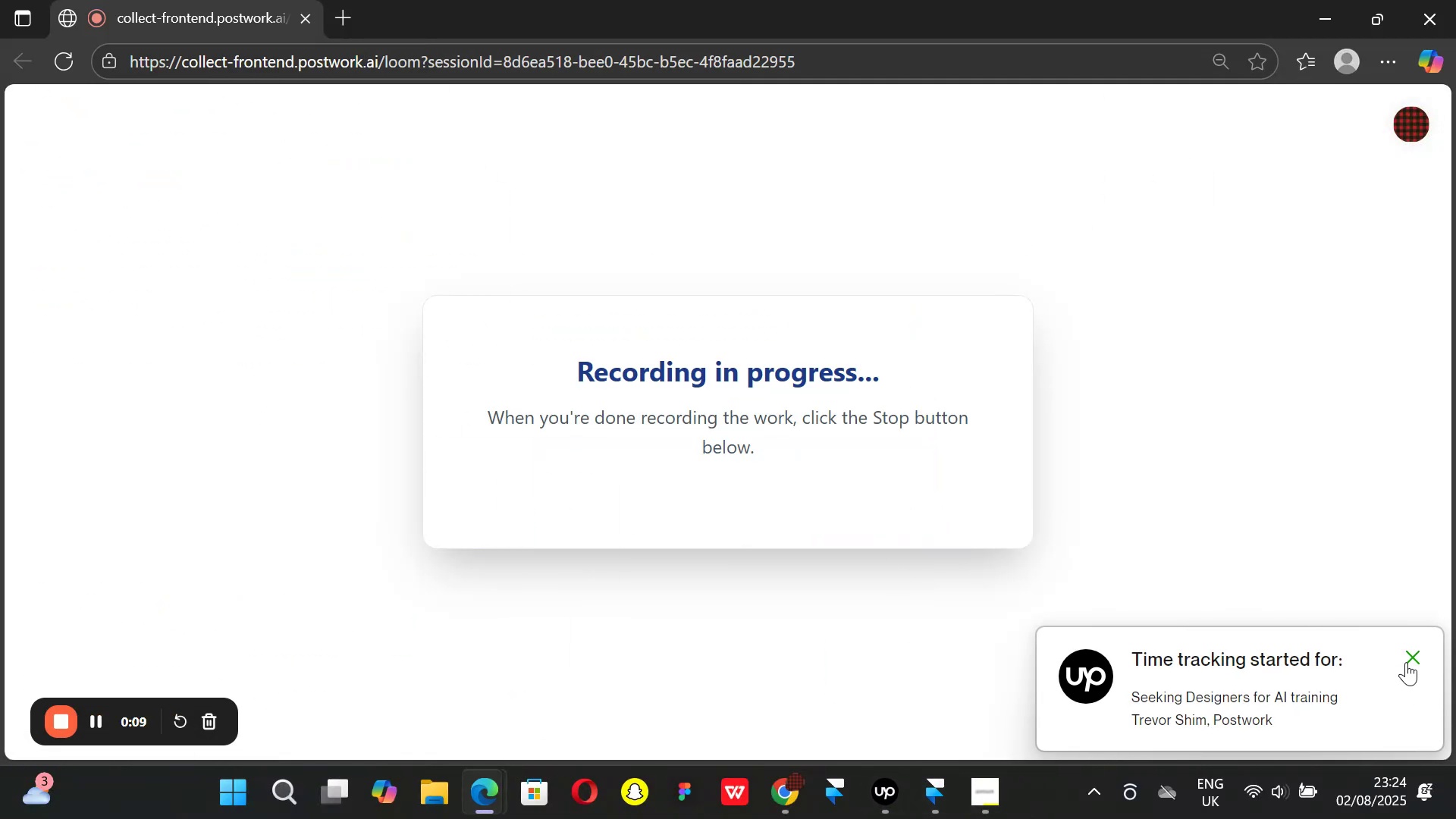 
left_click([1410, 654])
 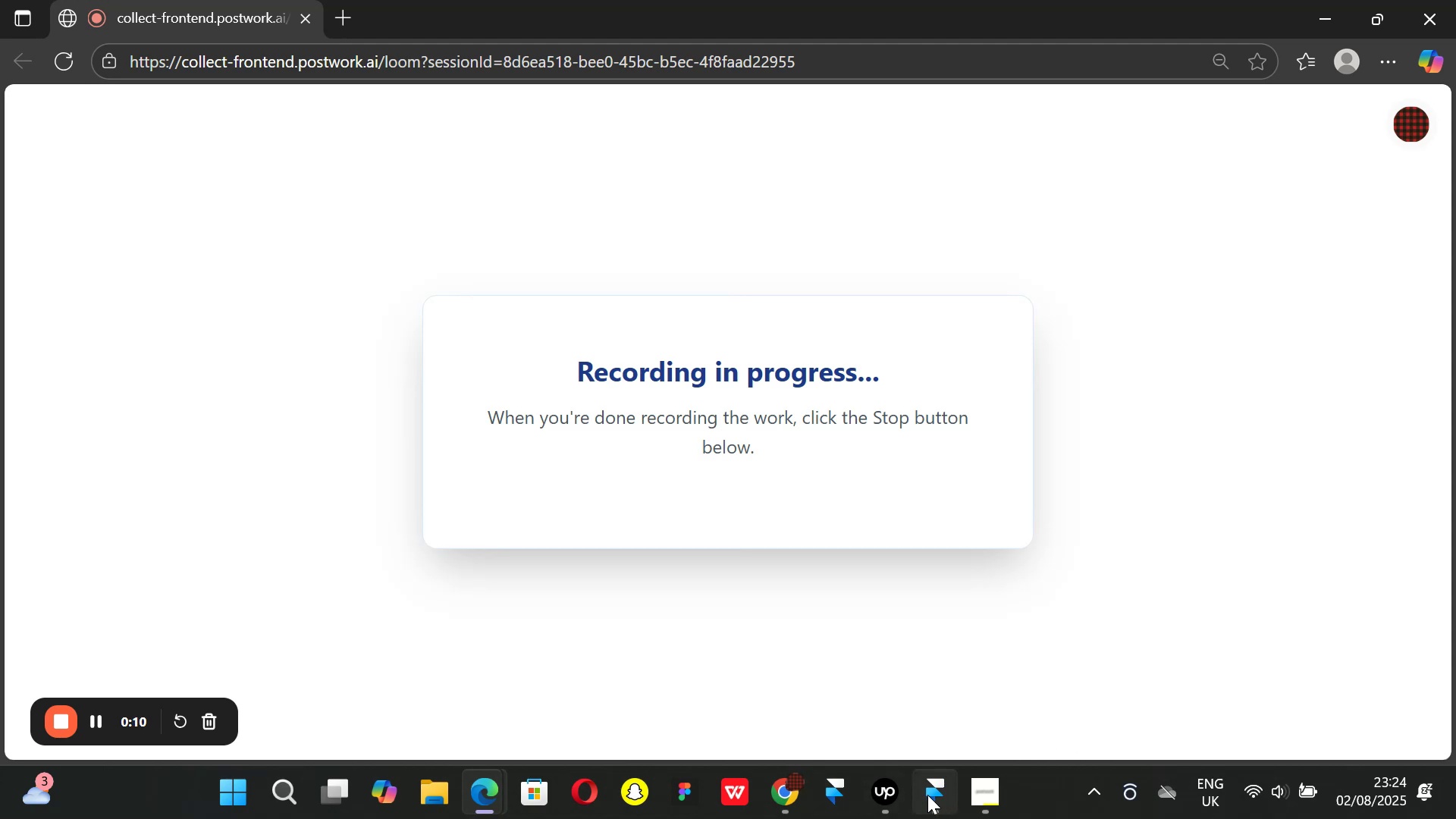 
left_click([927, 795])
 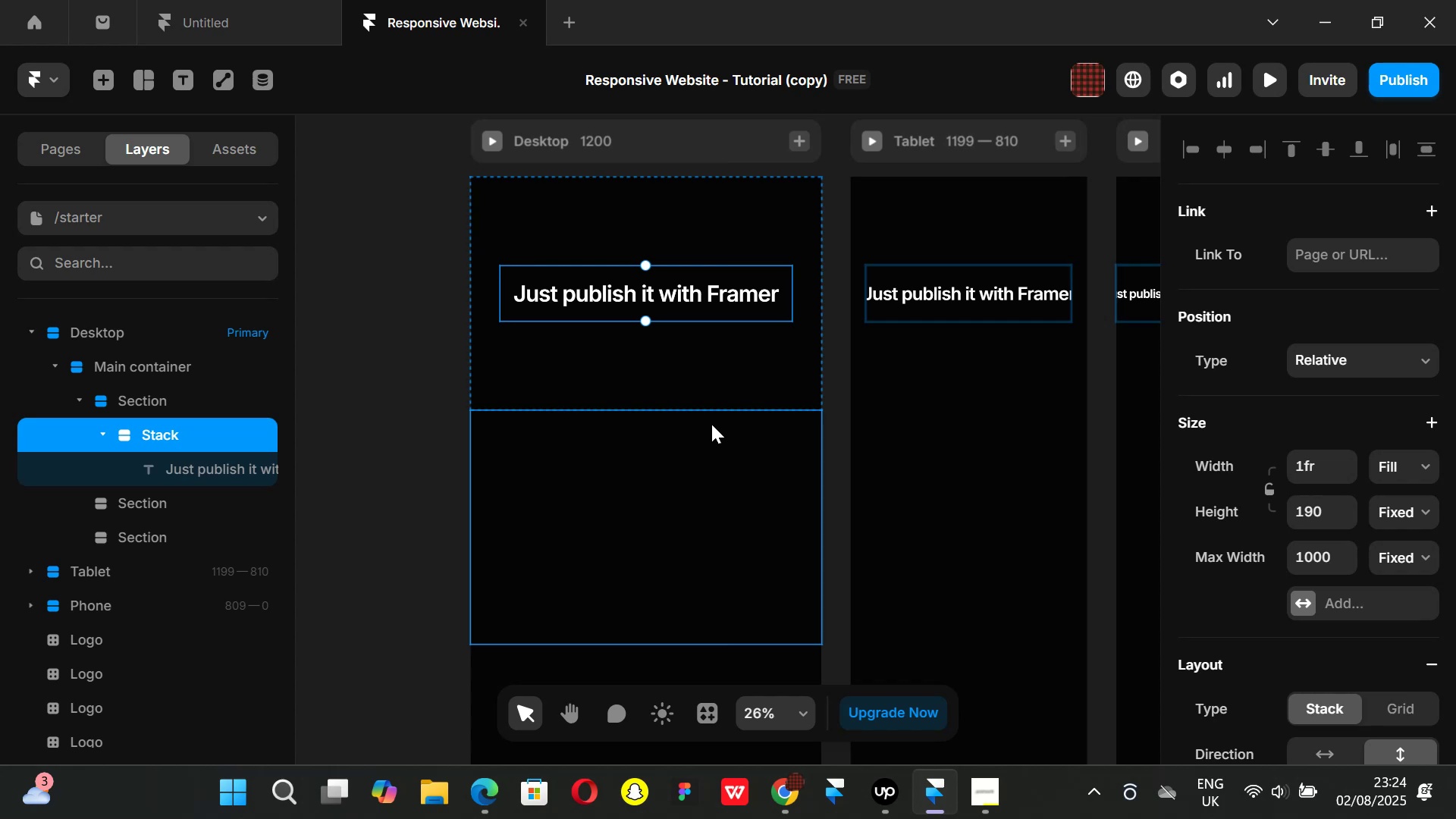 
wait(13.8)
 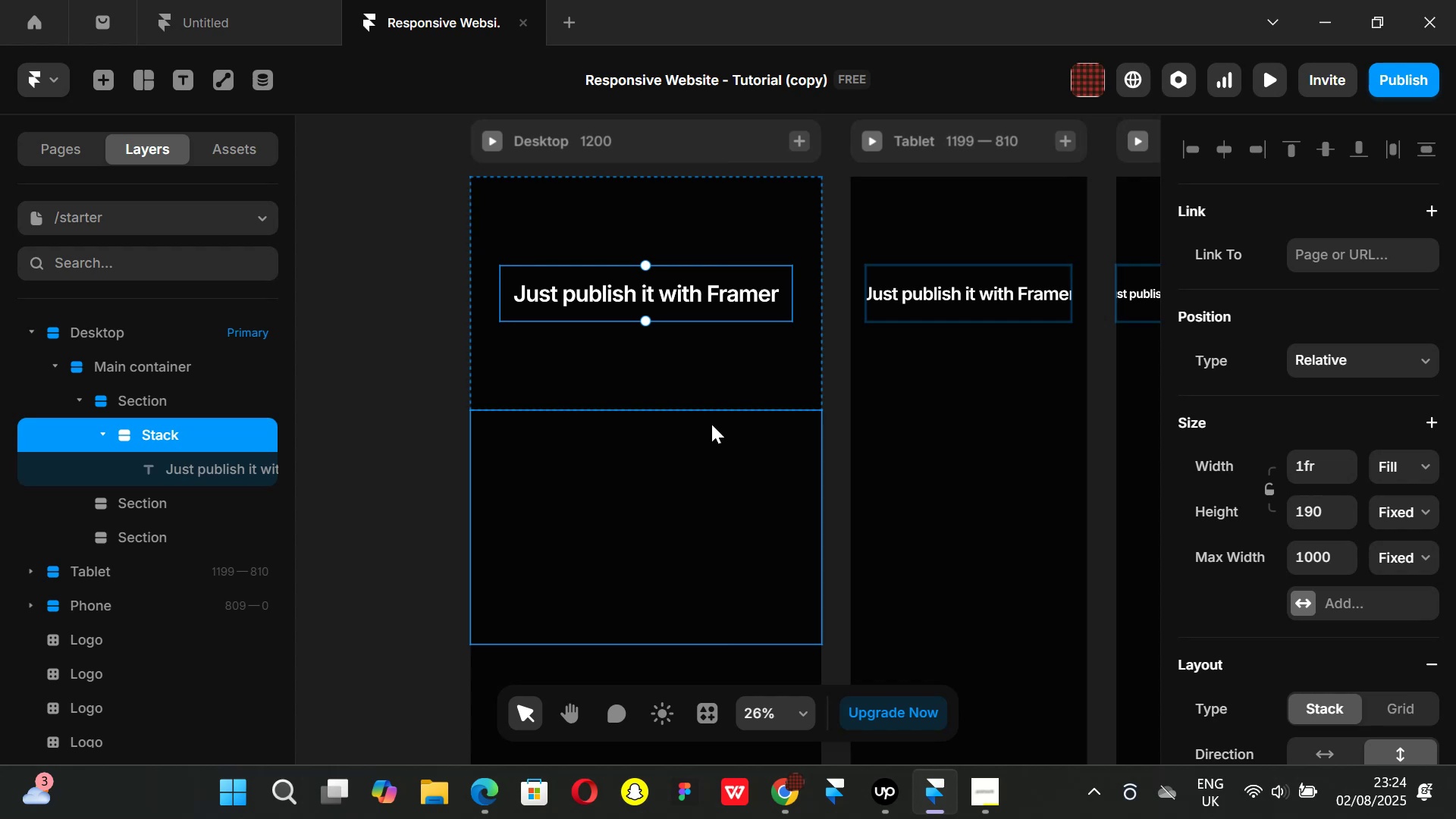 
left_click([625, 293])
 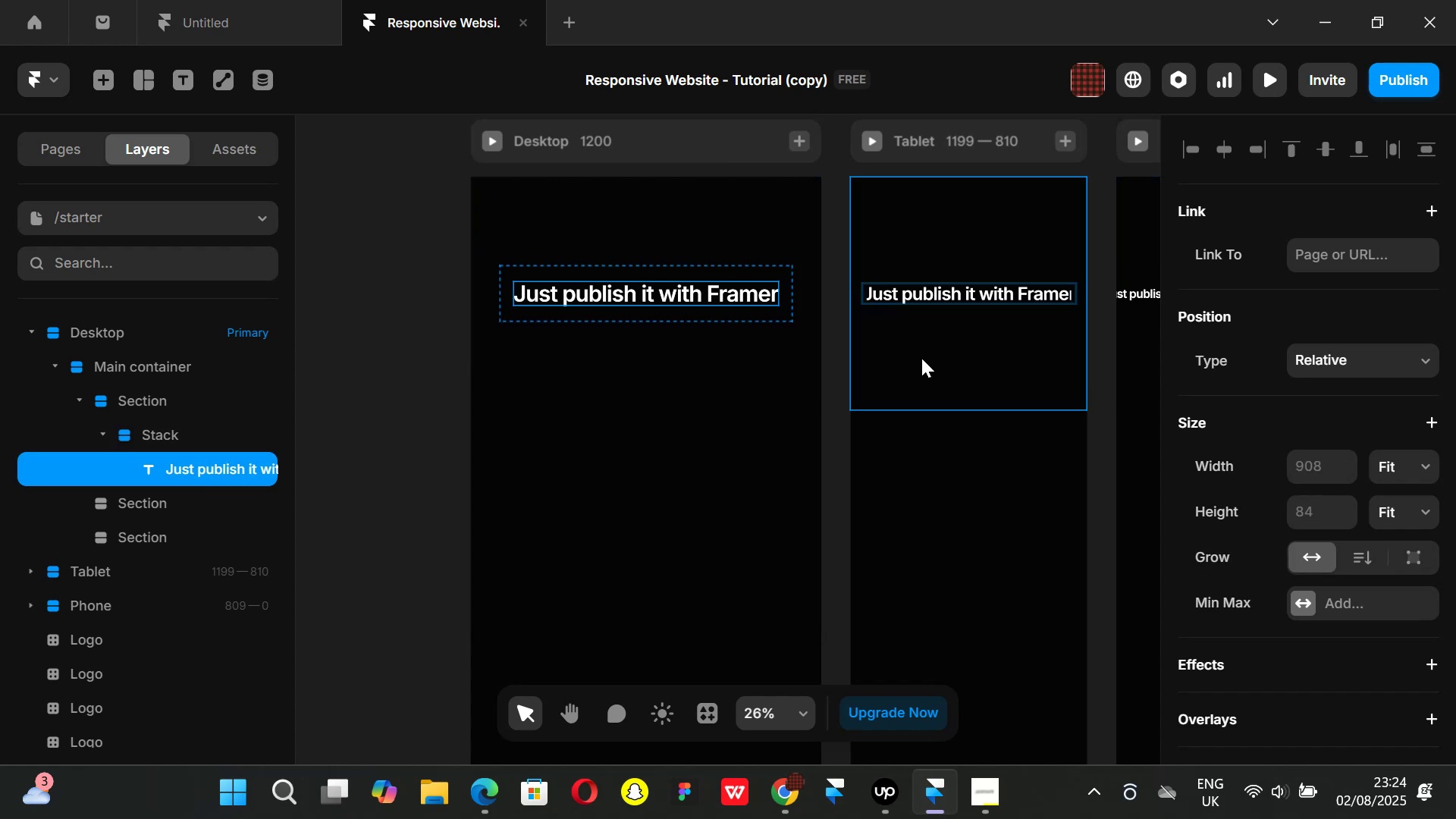 
scroll: coordinate [1289, 514], scroll_direction: down, amount: 5.0
 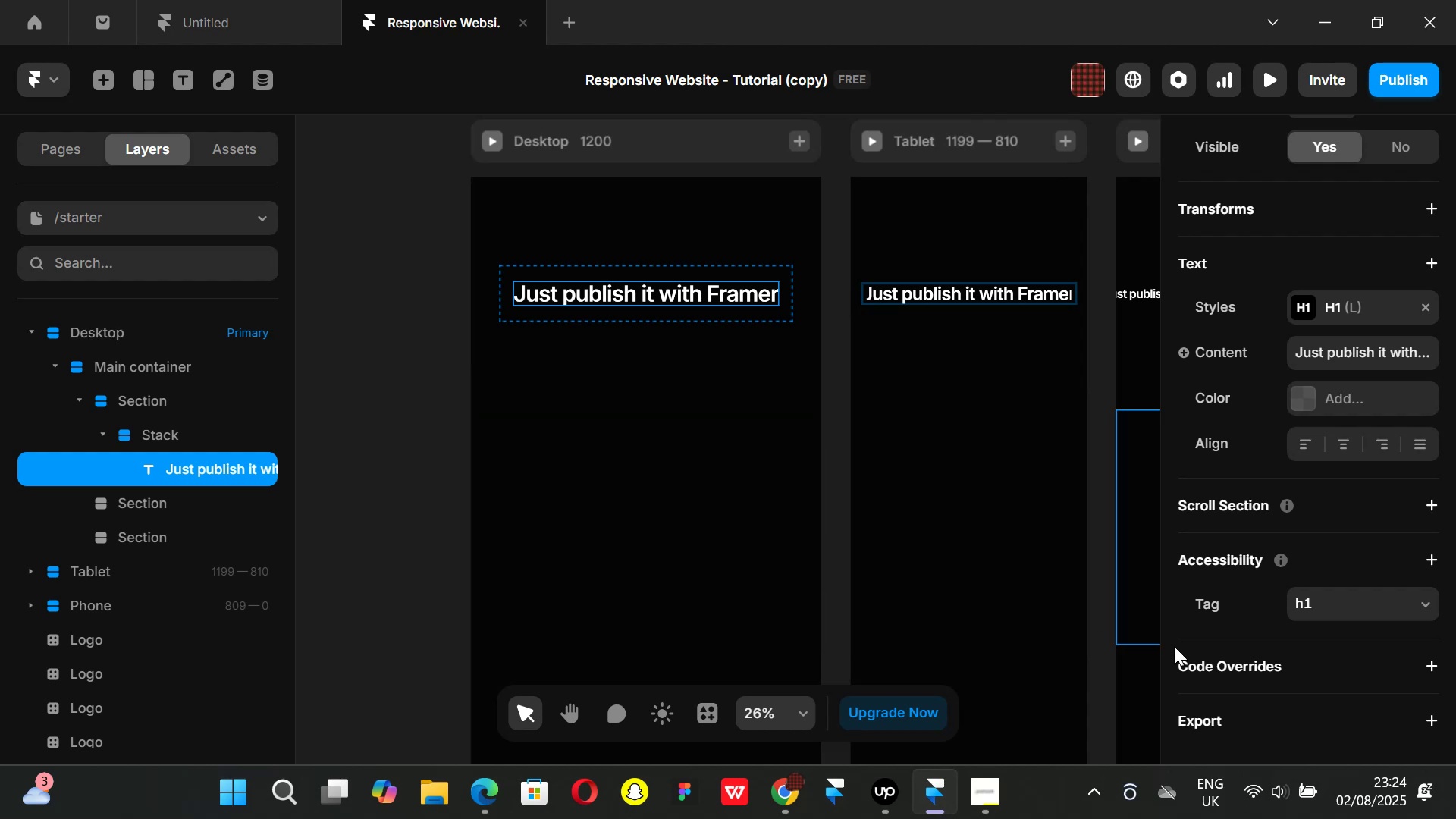 
wait(5.57)
 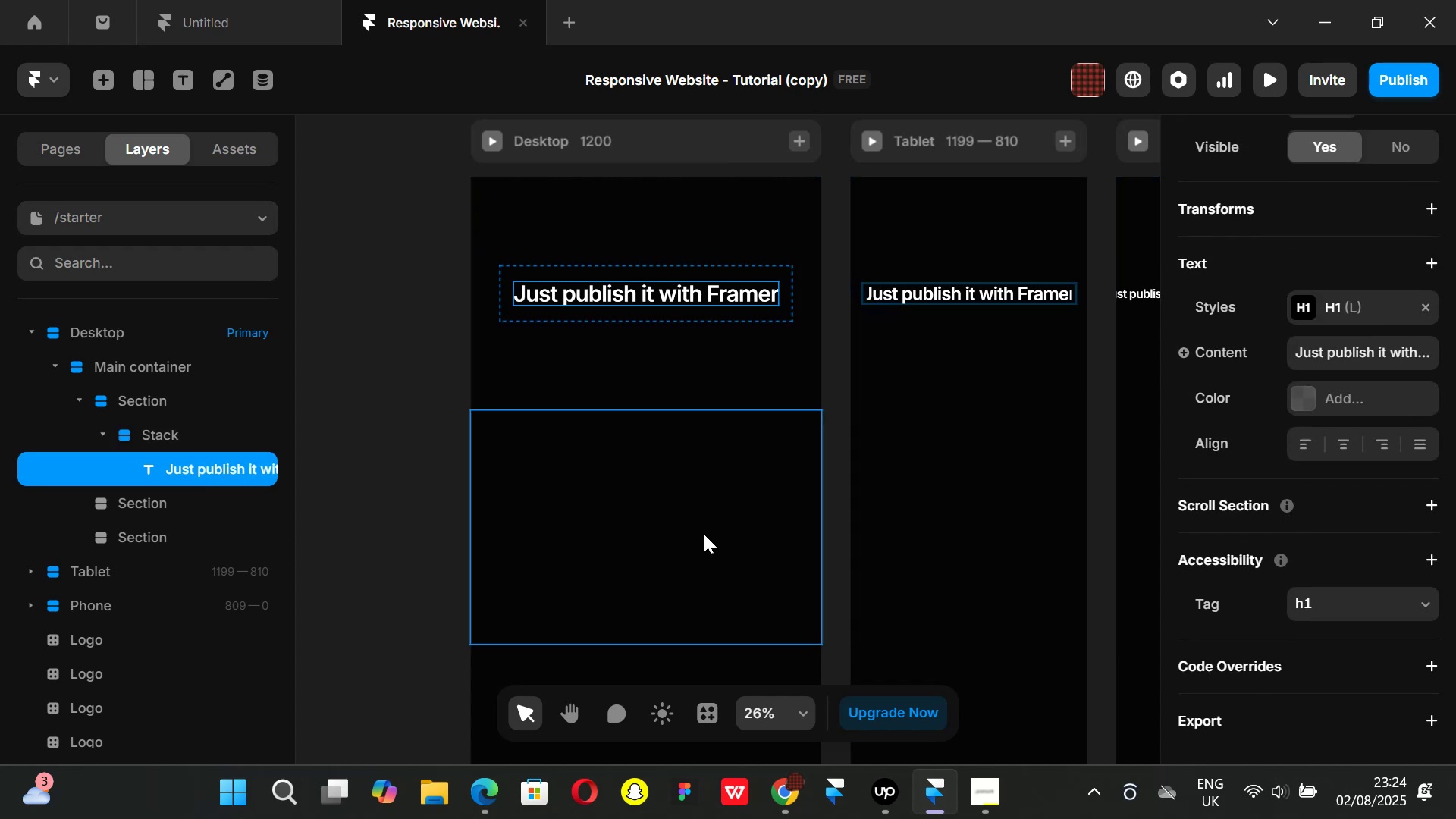 
left_click([1305, 300])
 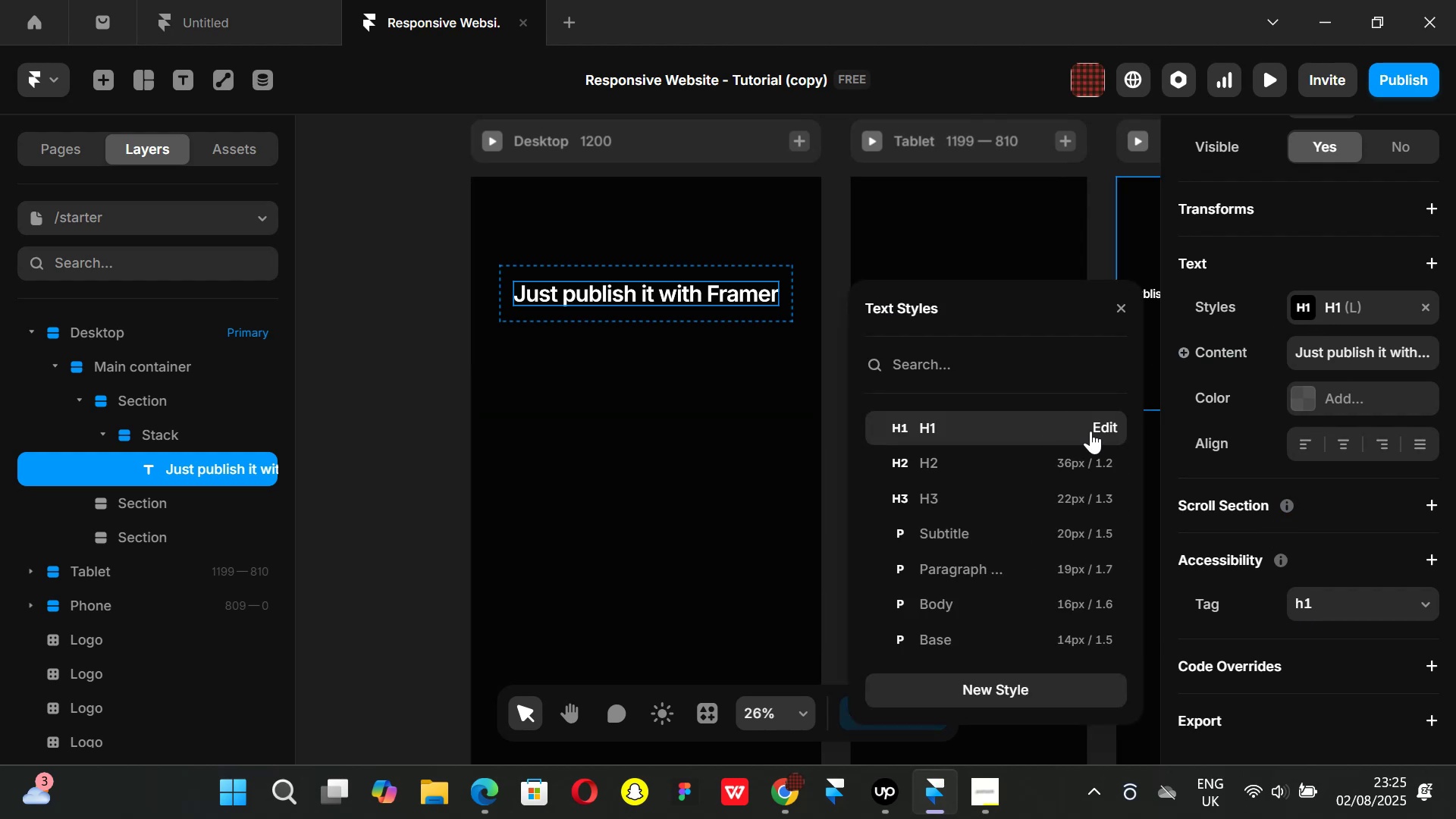 
left_click([1106, 425])
 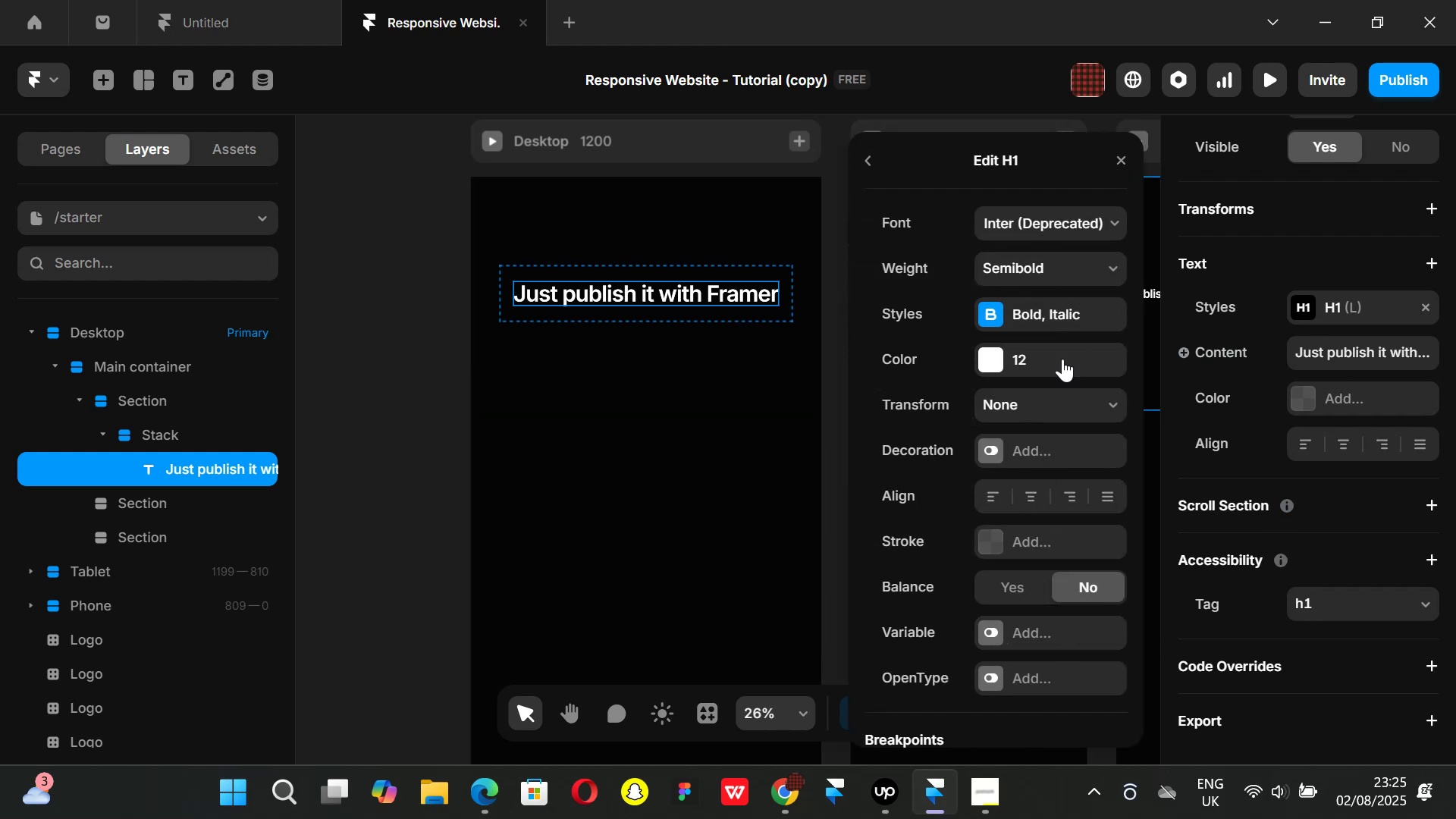 
scroll: coordinate [1045, 538], scroll_direction: down, amount: 3.0
 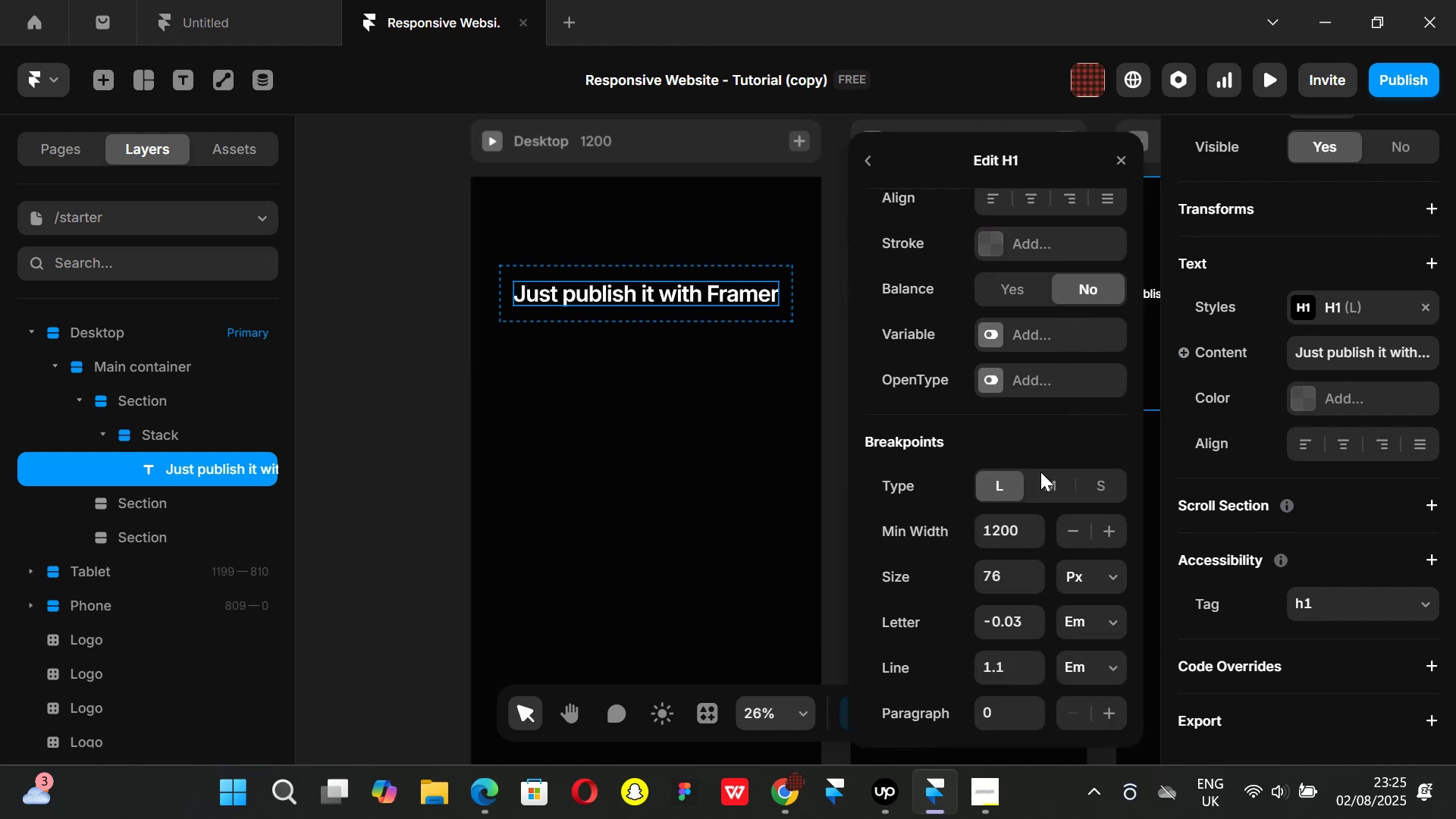 
left_click([1044, 475])
 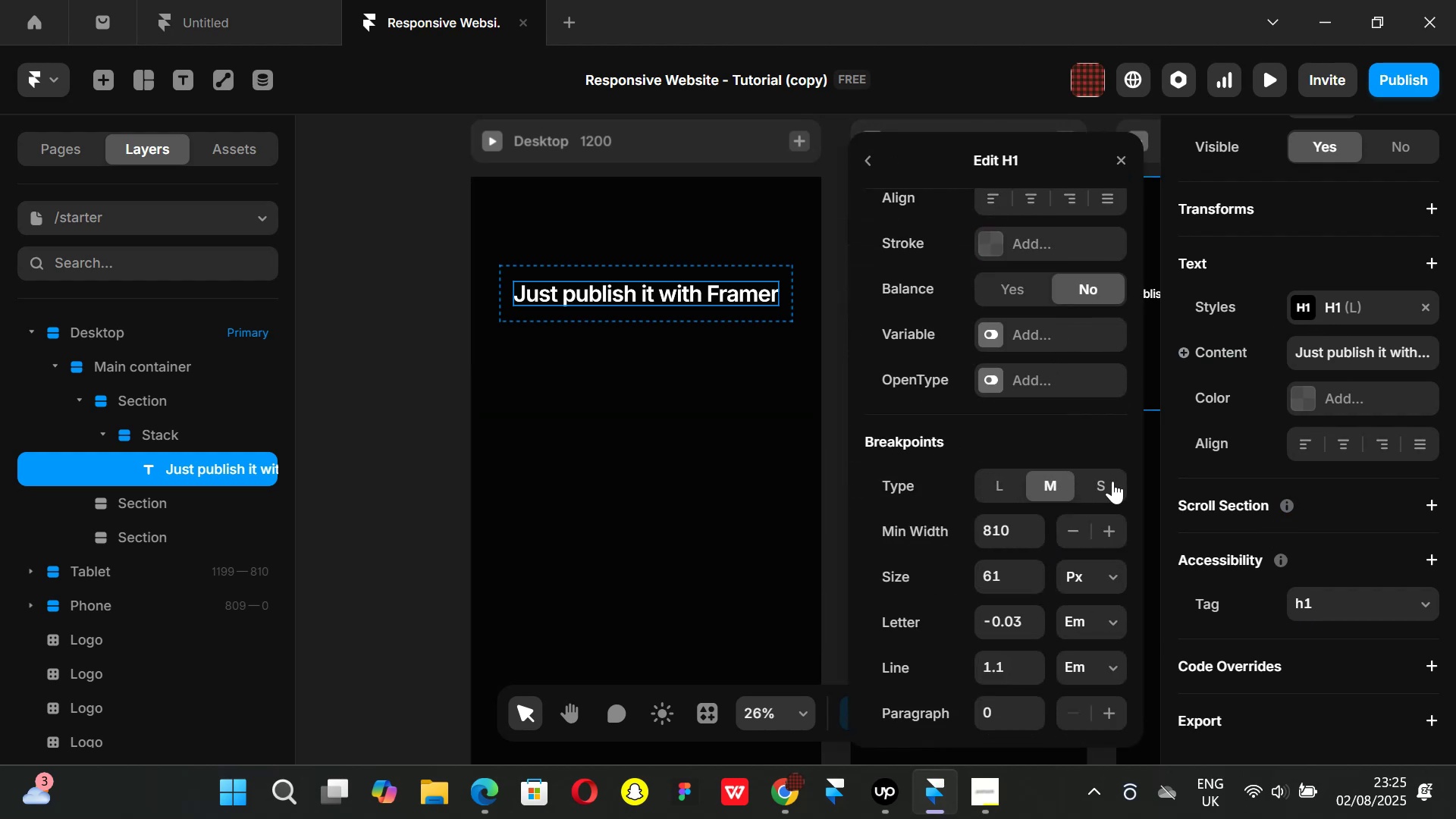 
left_click([1112, 481])
 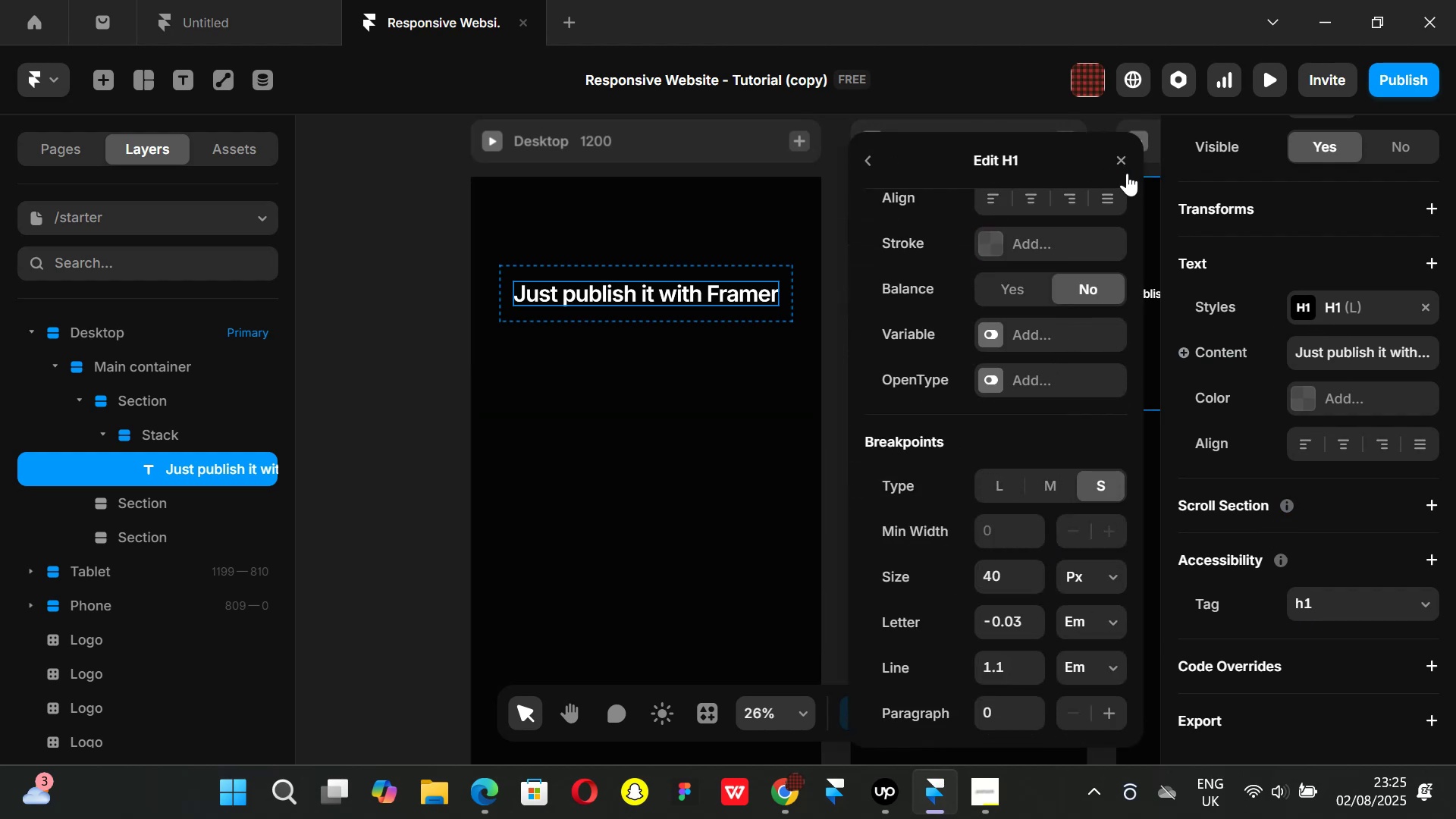 
left_click([1123, 160])
 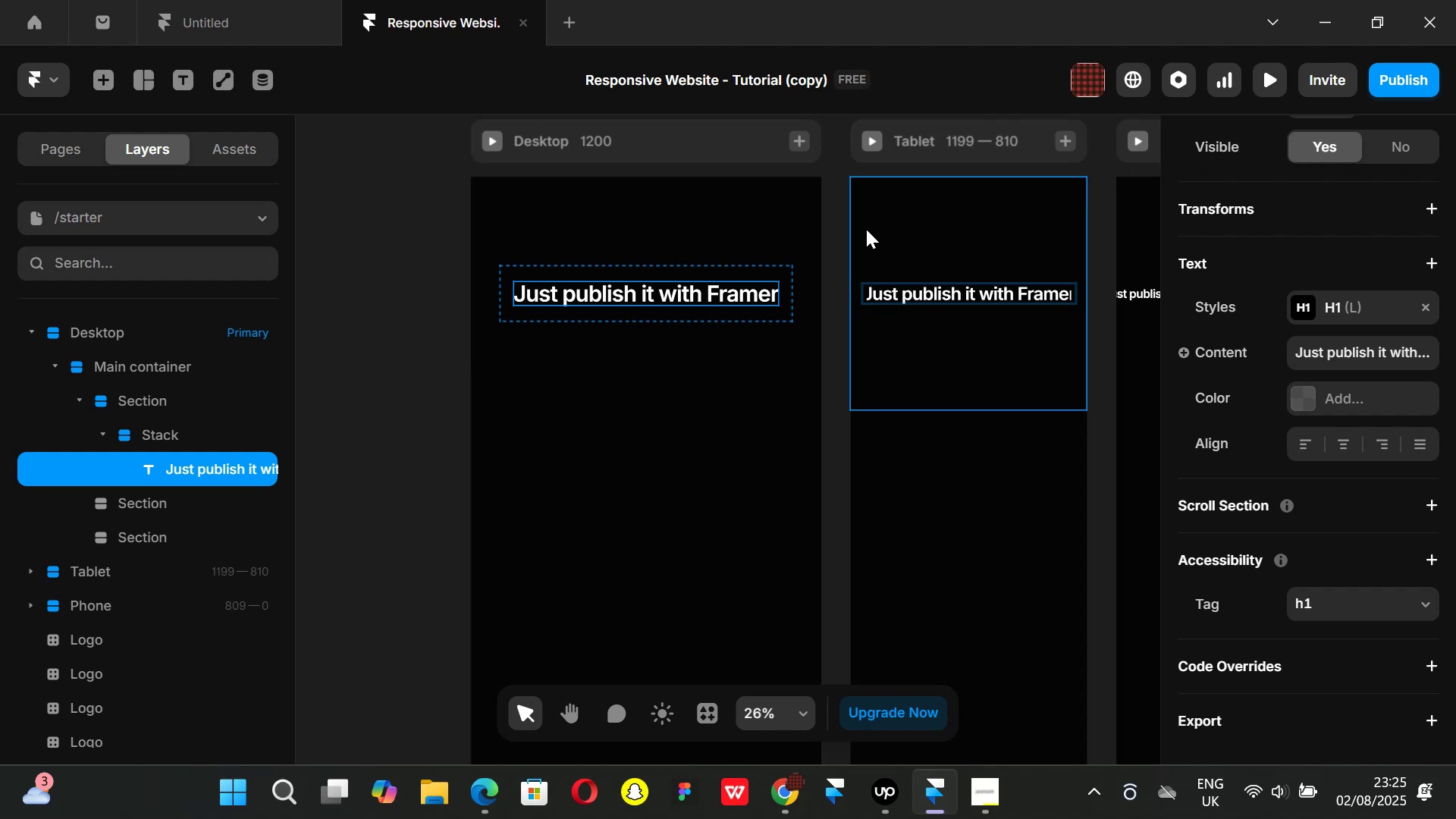 
wait(7.37)
 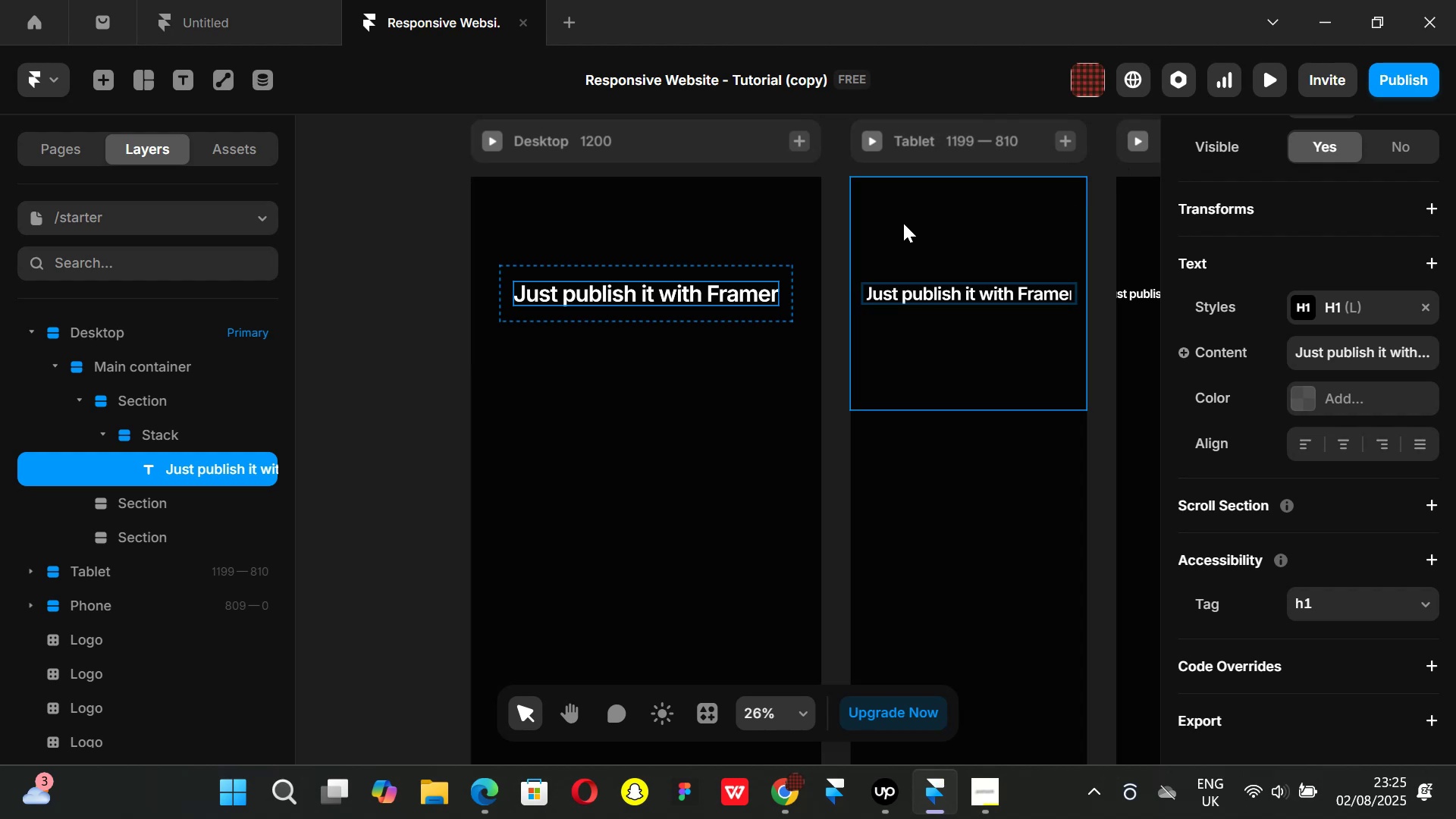 
scroll: coordinate [1294, 375], scroll_direction: up, amount: 5.0
 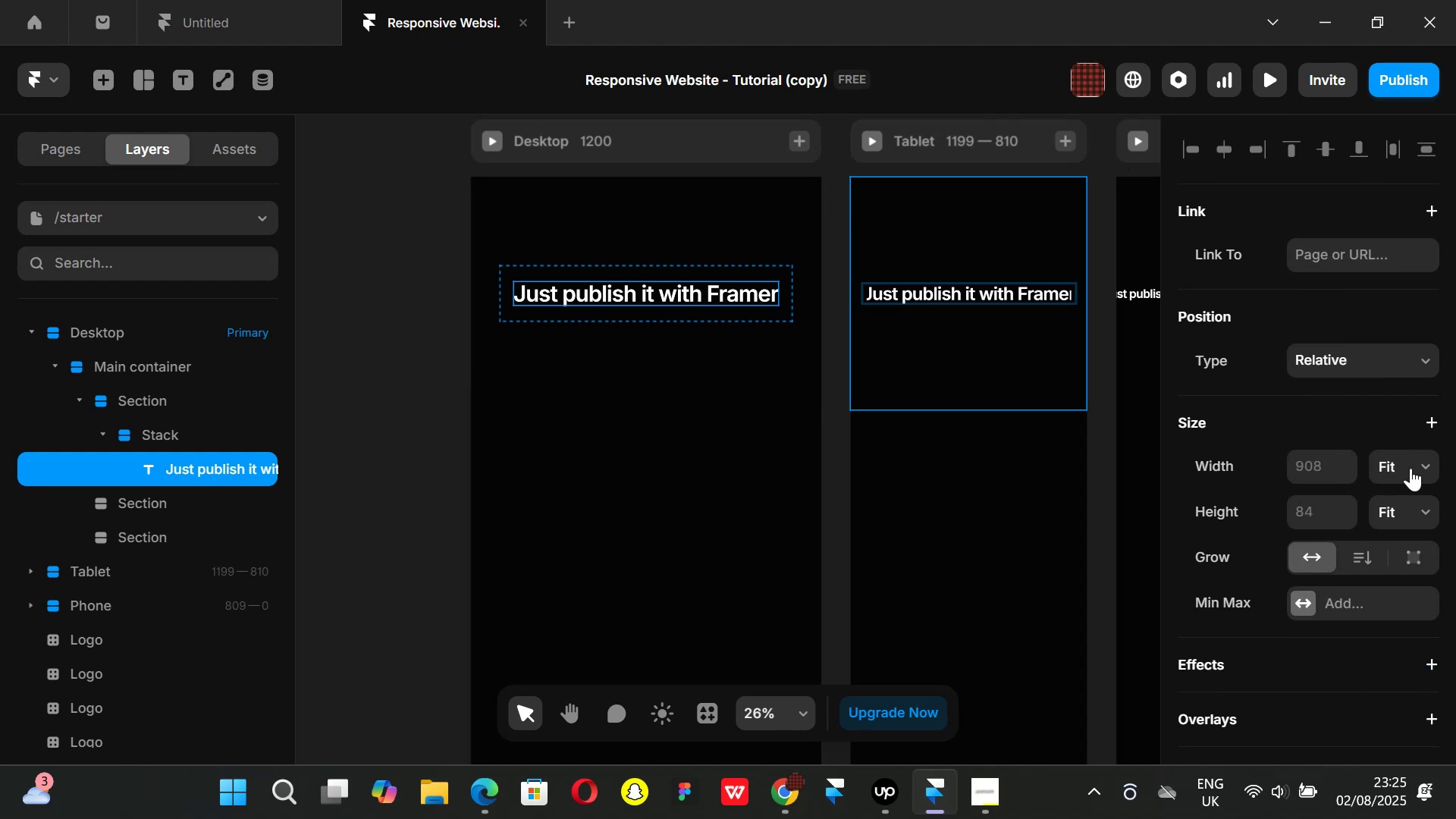 
left_click([1415, 466])
 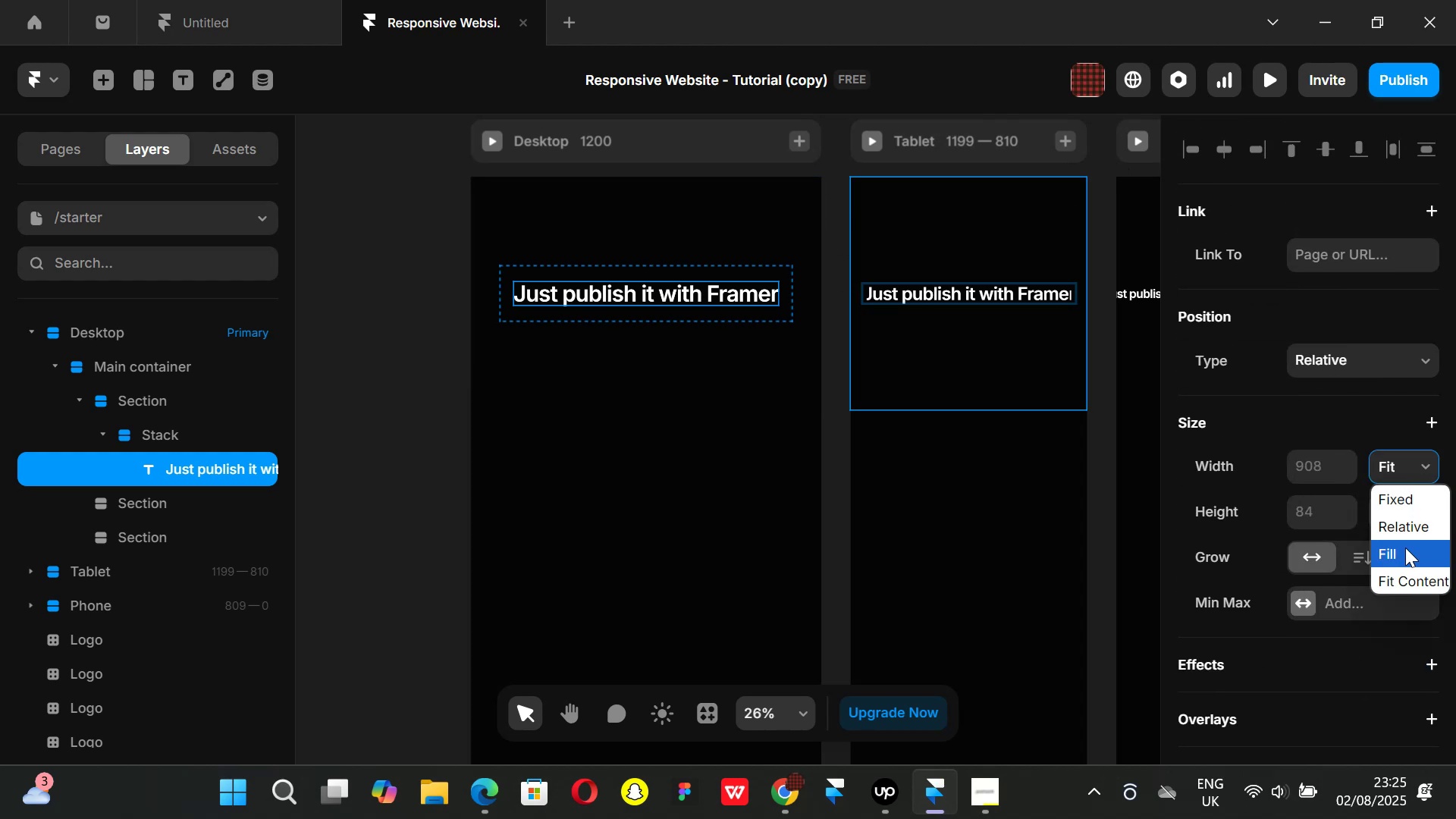 
left_click([1405, 548])
 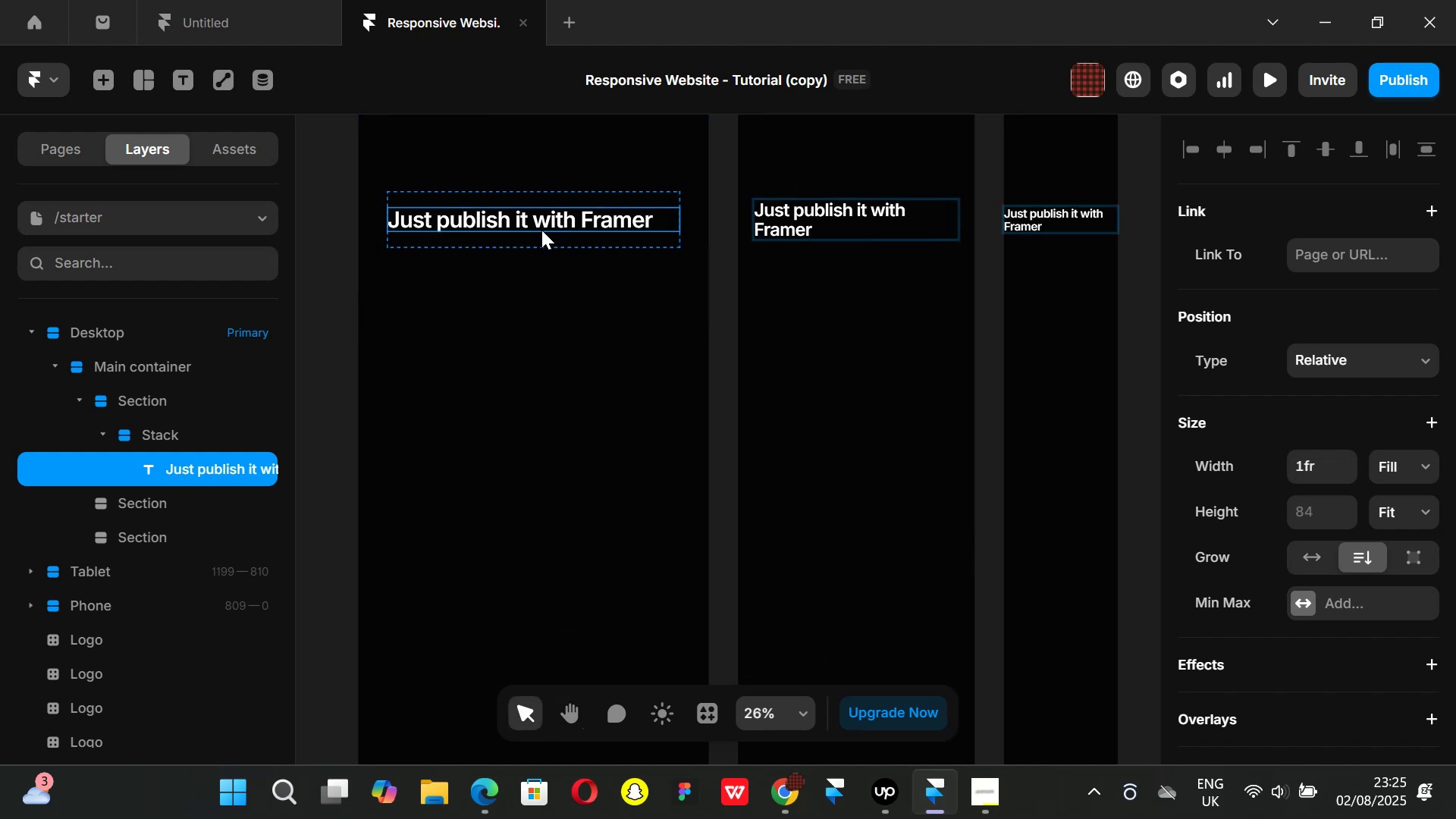 
wait(6.18)
 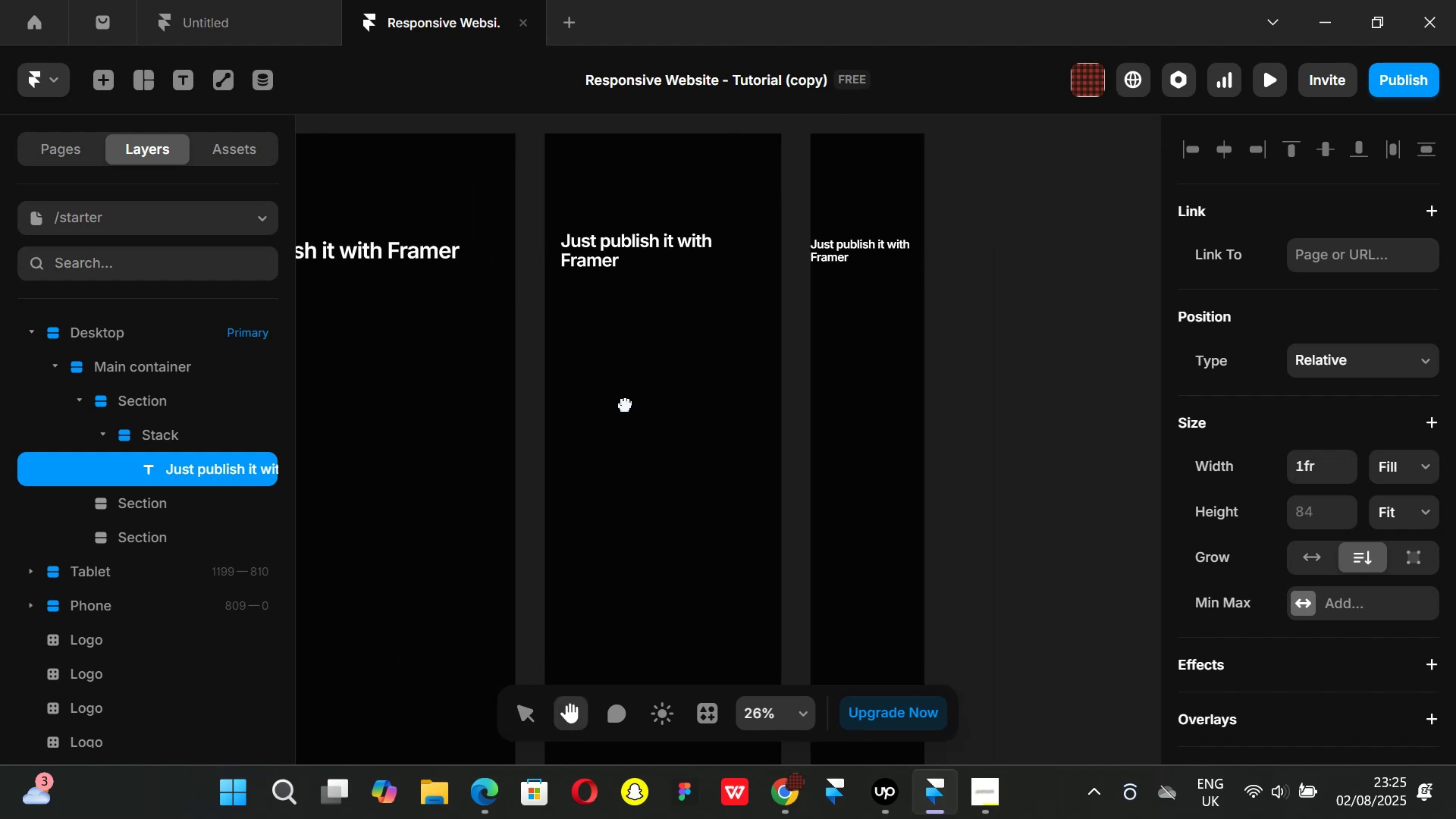 
scroll: coordinate [1301, 460], scroll_direction: down, amount: 4.0
 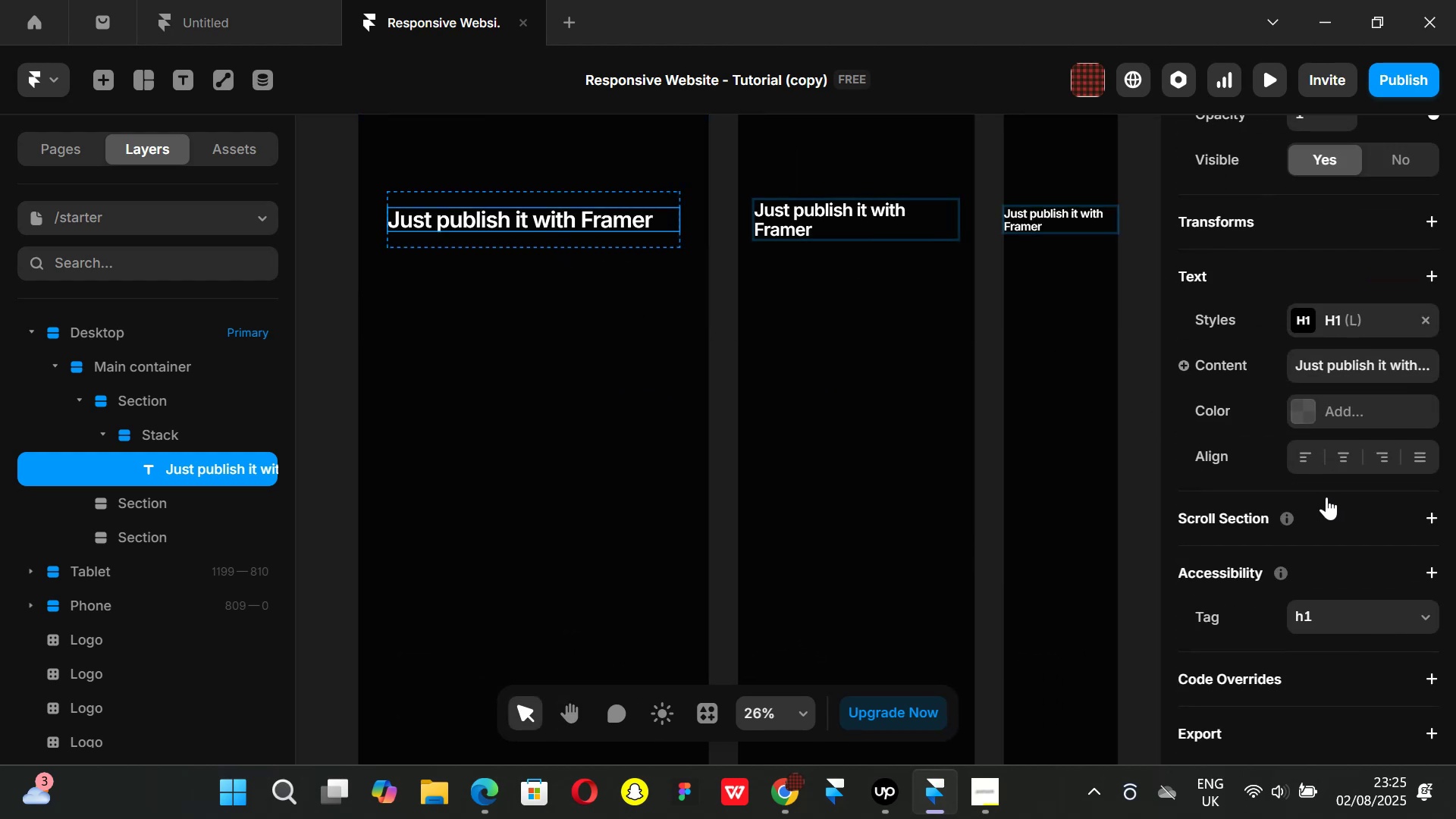 
scroll: coordinate [1319, 427], scroll_direction: up, amount: 5.0
 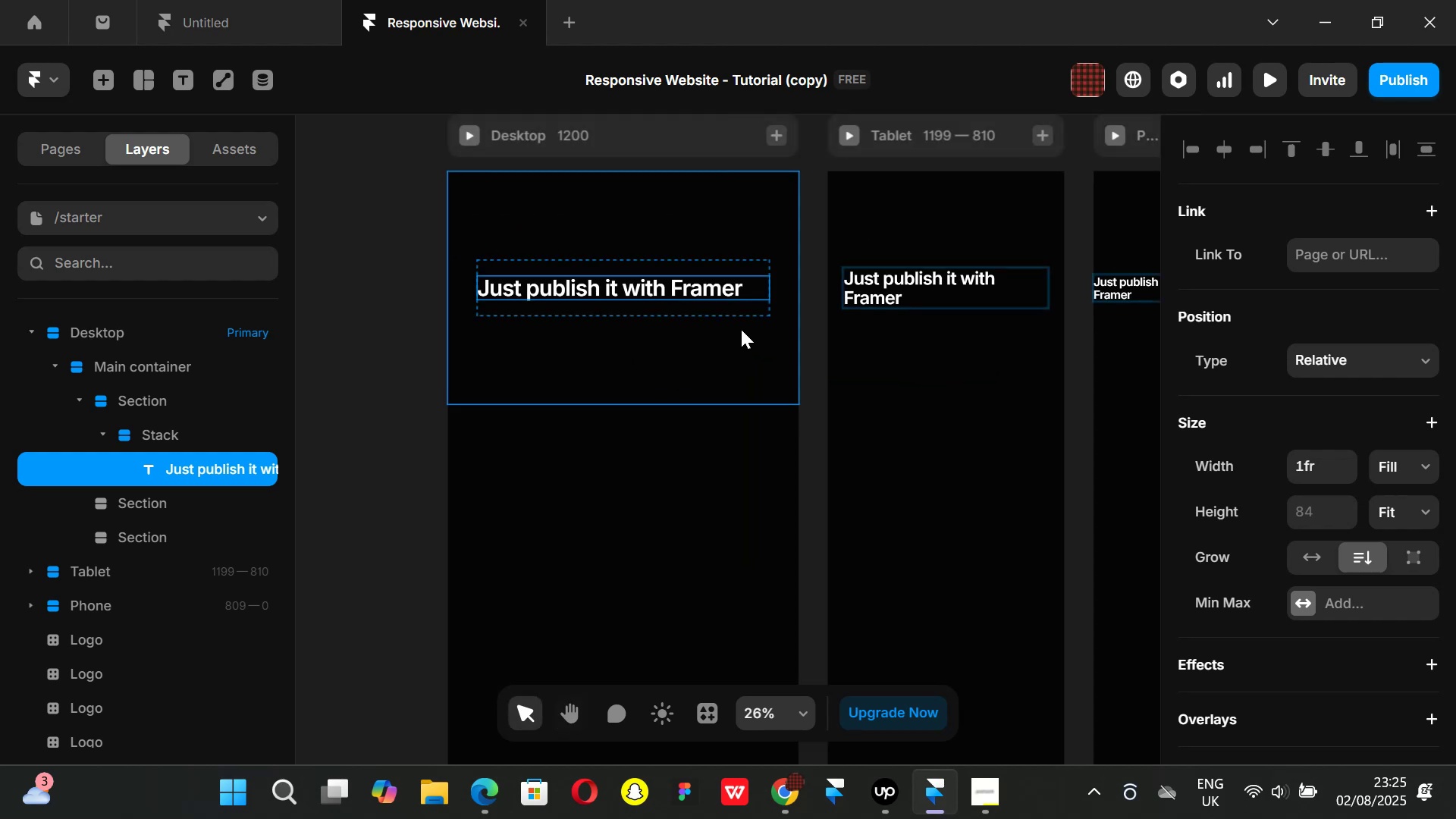 
wait(9.72)
 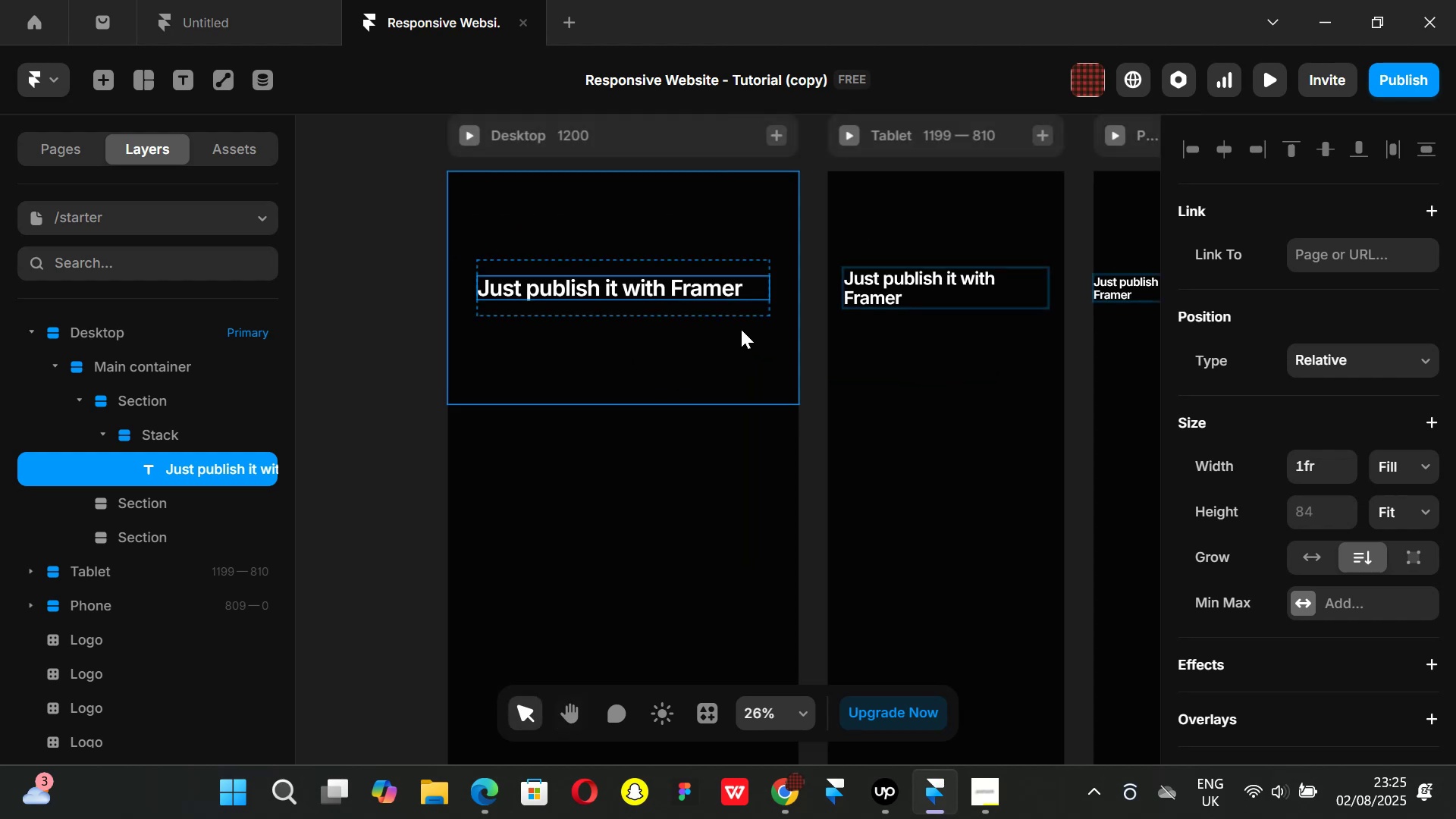 
scroll: coordinate [1312, 490], scroll_direction: down, amount: 1.0
 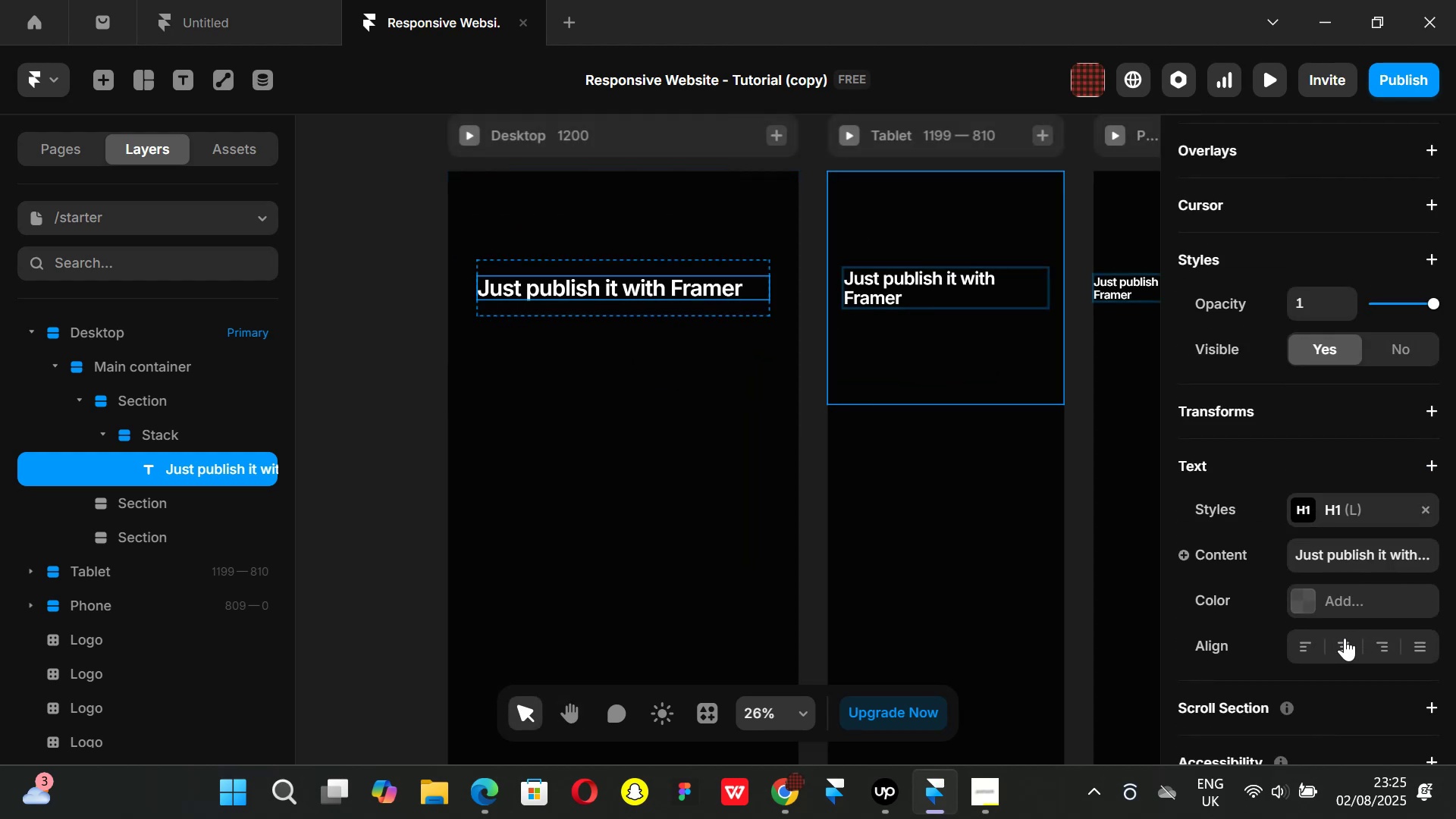 
left_click([1343, 642])
 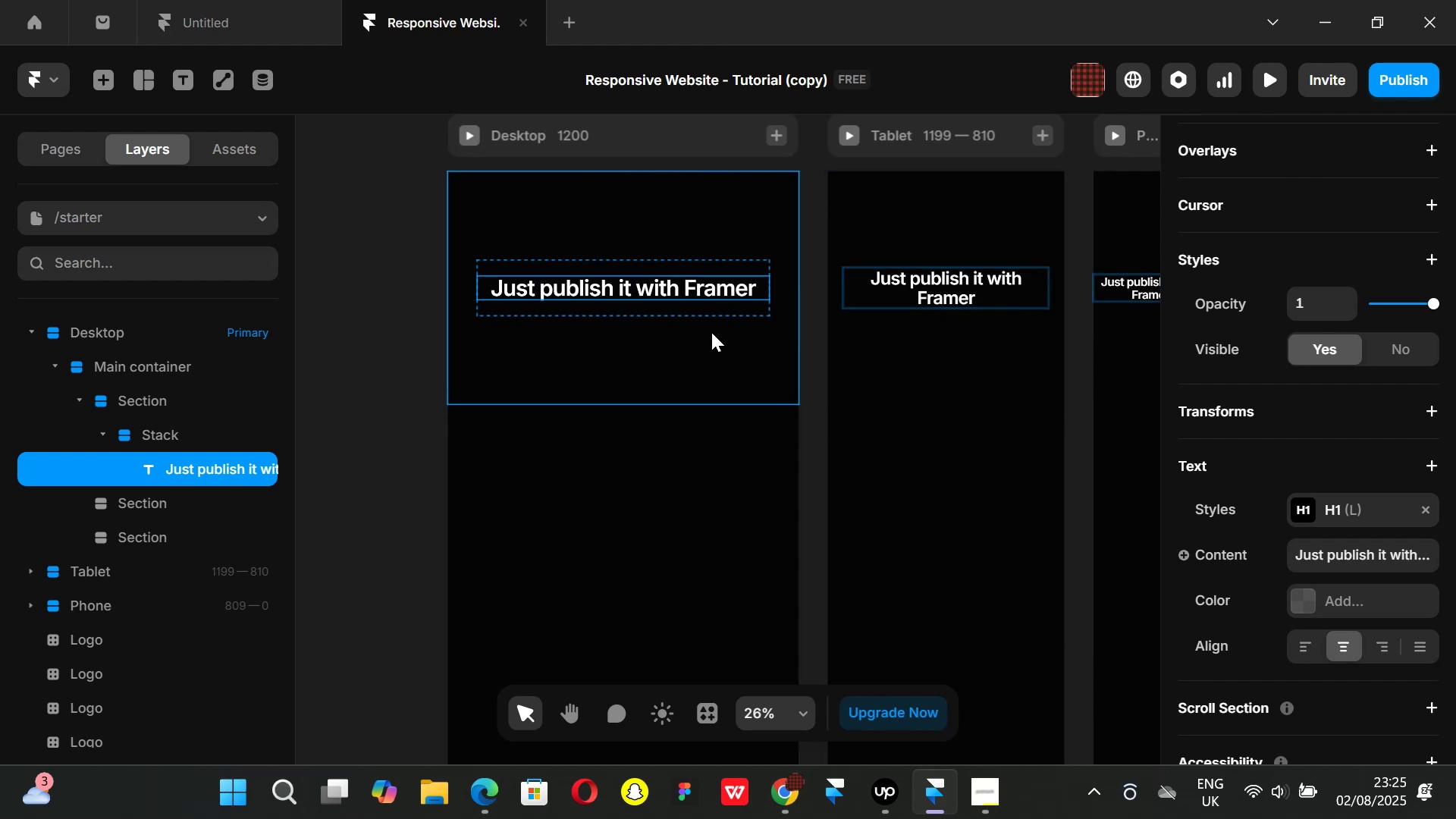 
wait(10.87)
 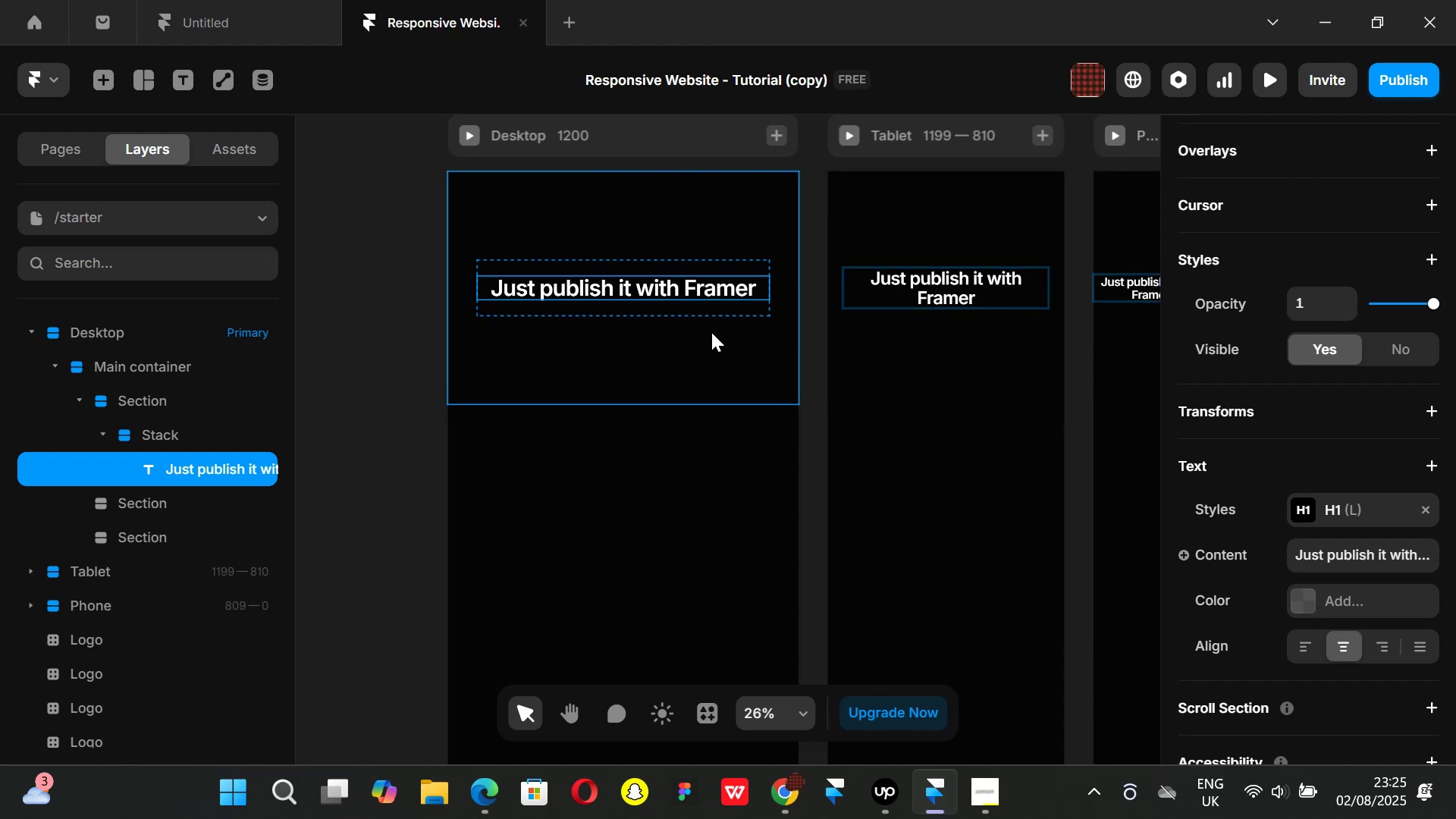 
scroll: coordinate [1272, 507], scroll_direction: up, amount: 4.0
 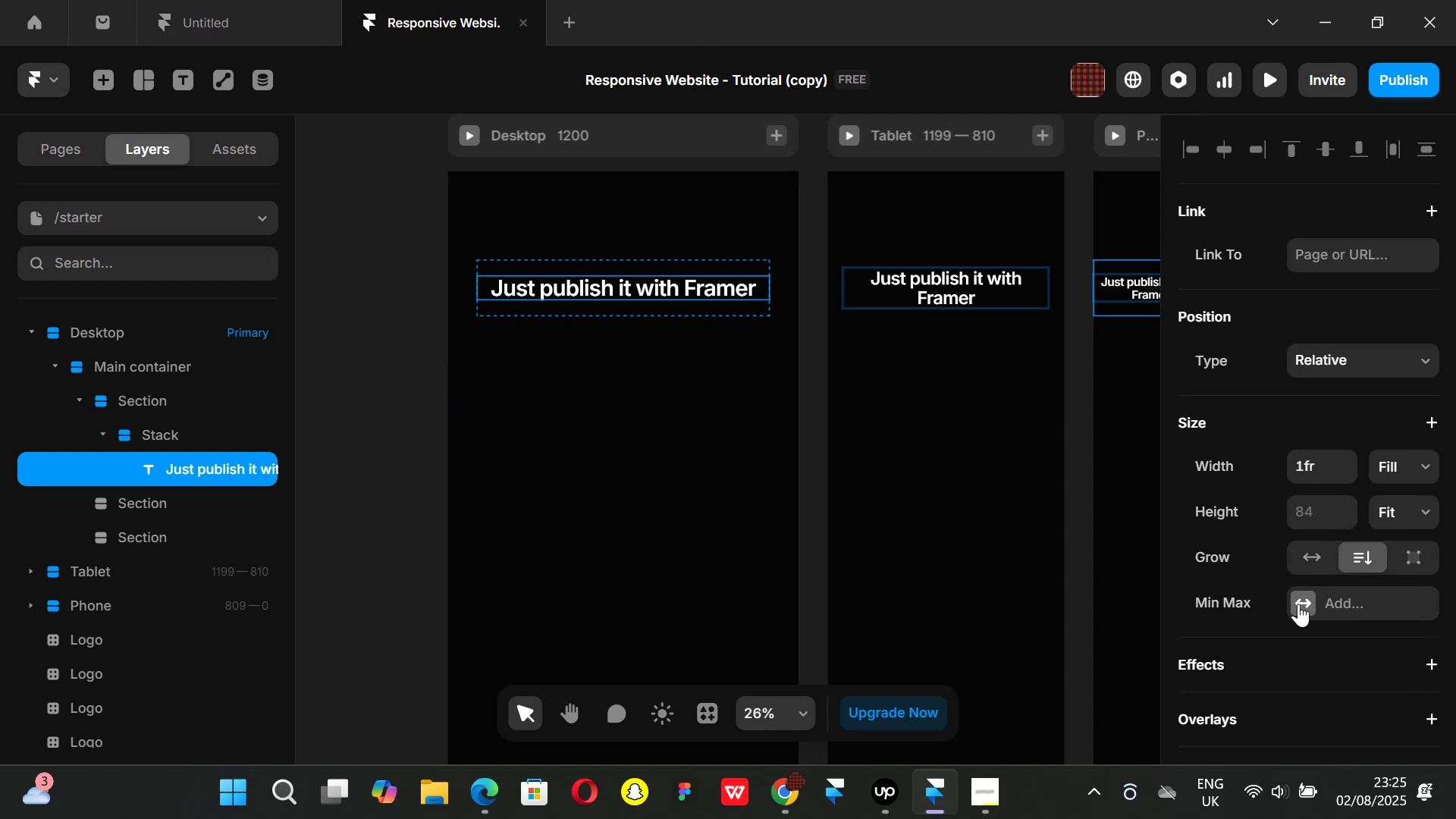 
left_click([1298, 604])
 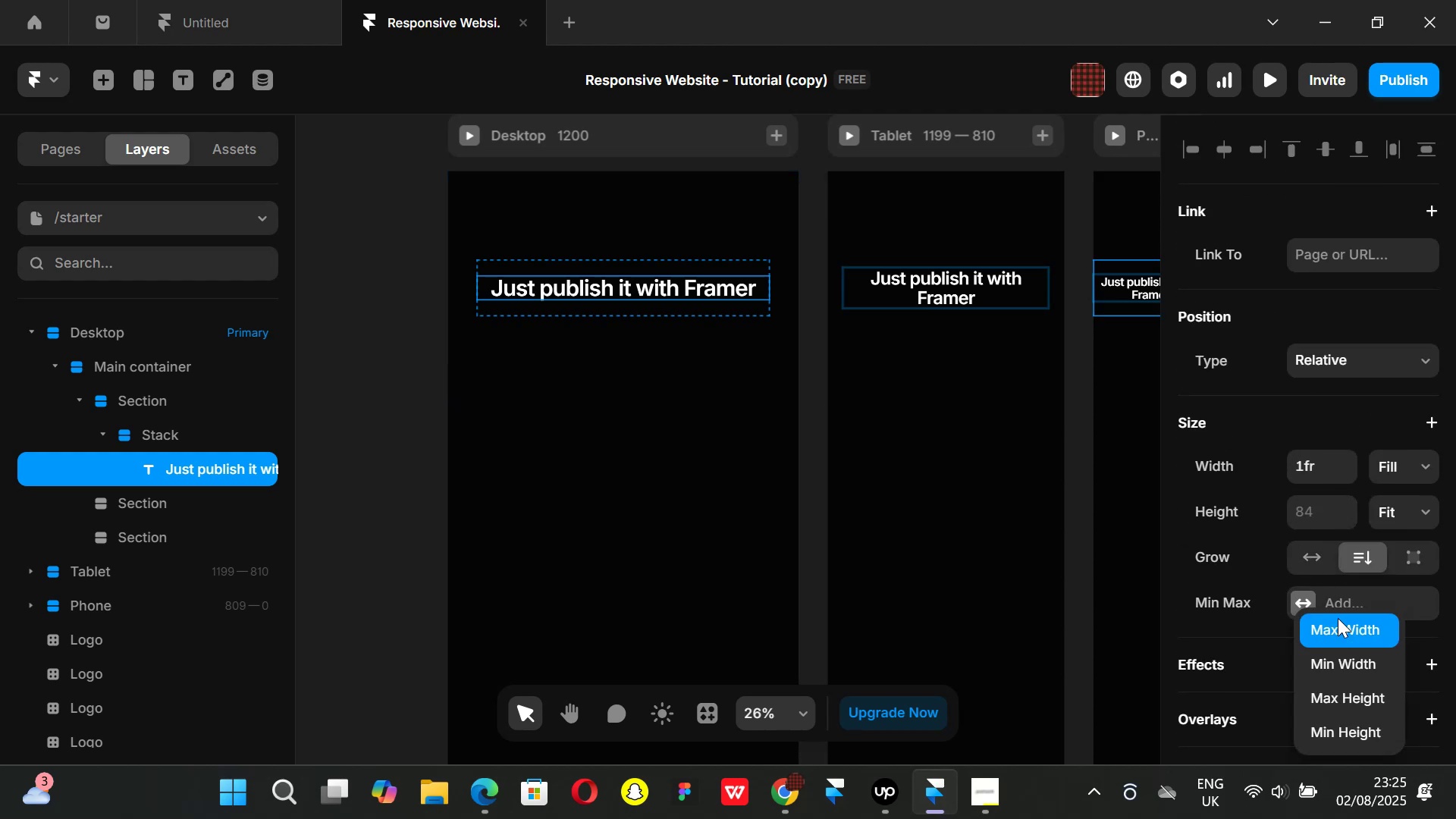 
left_click([1338, 618])
 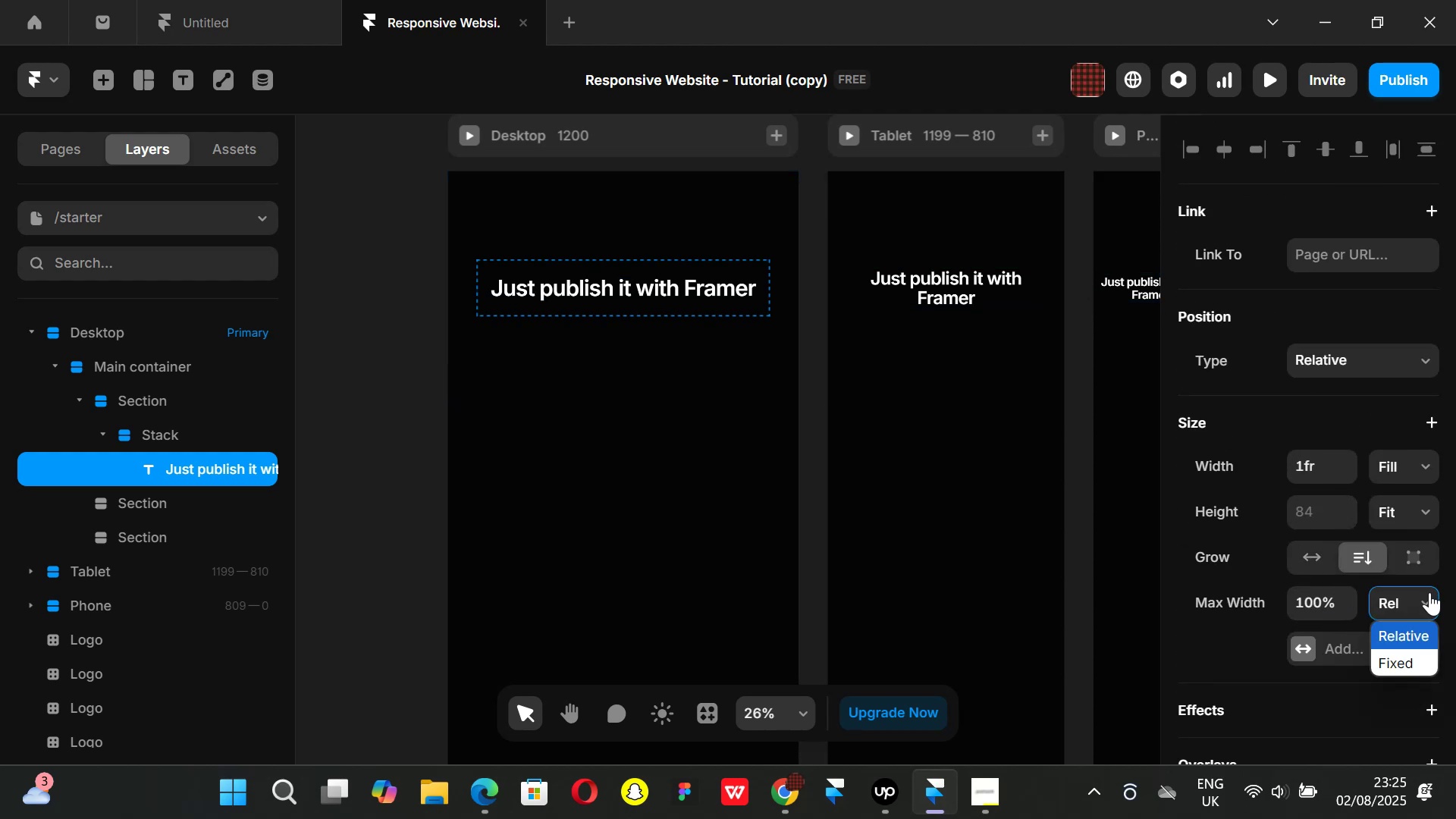 
left_click([1402, 667])
 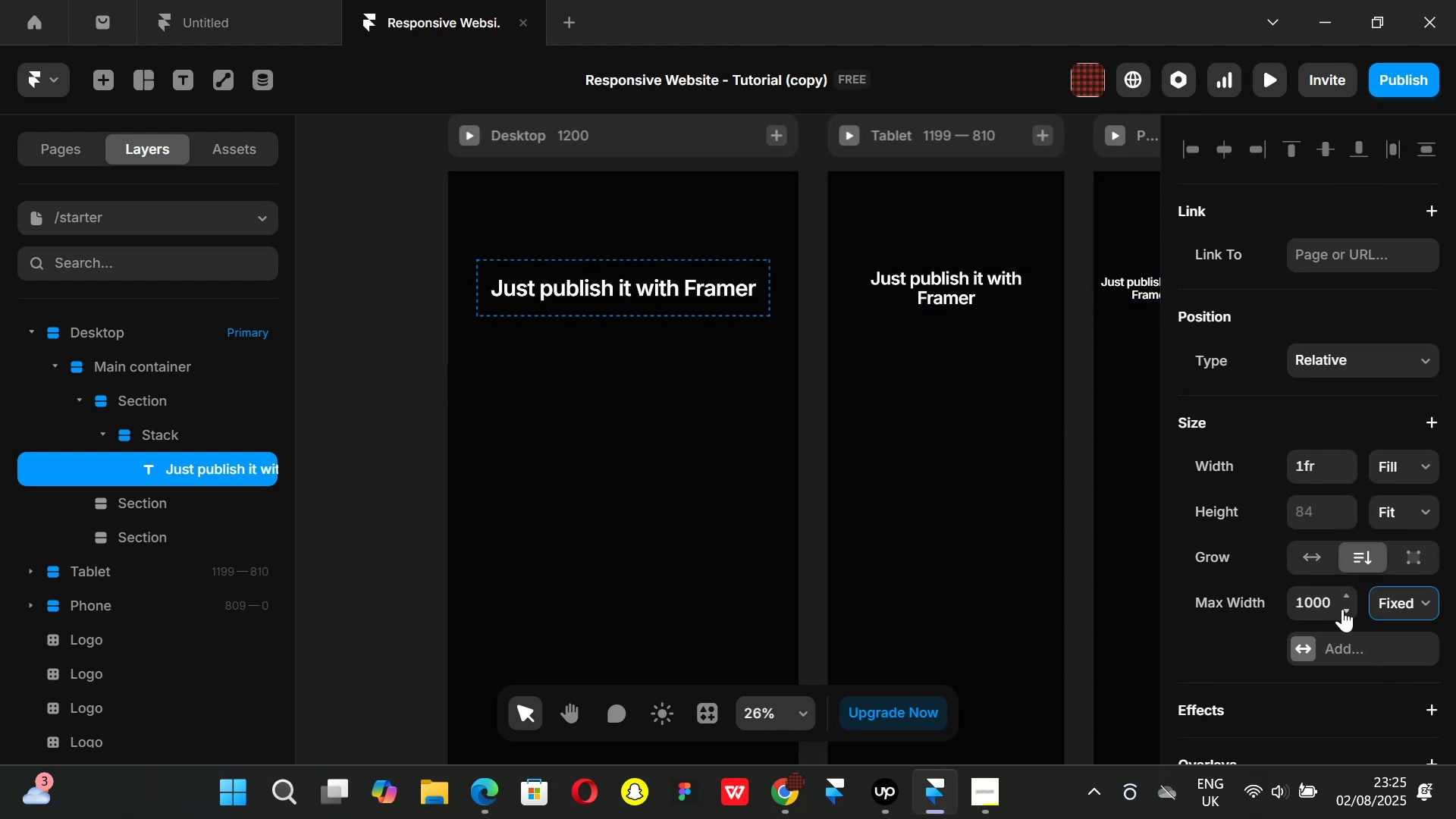 
left_click_drag(start_coordinate=[1345, 607], to_coordinate=[1324, 786])
 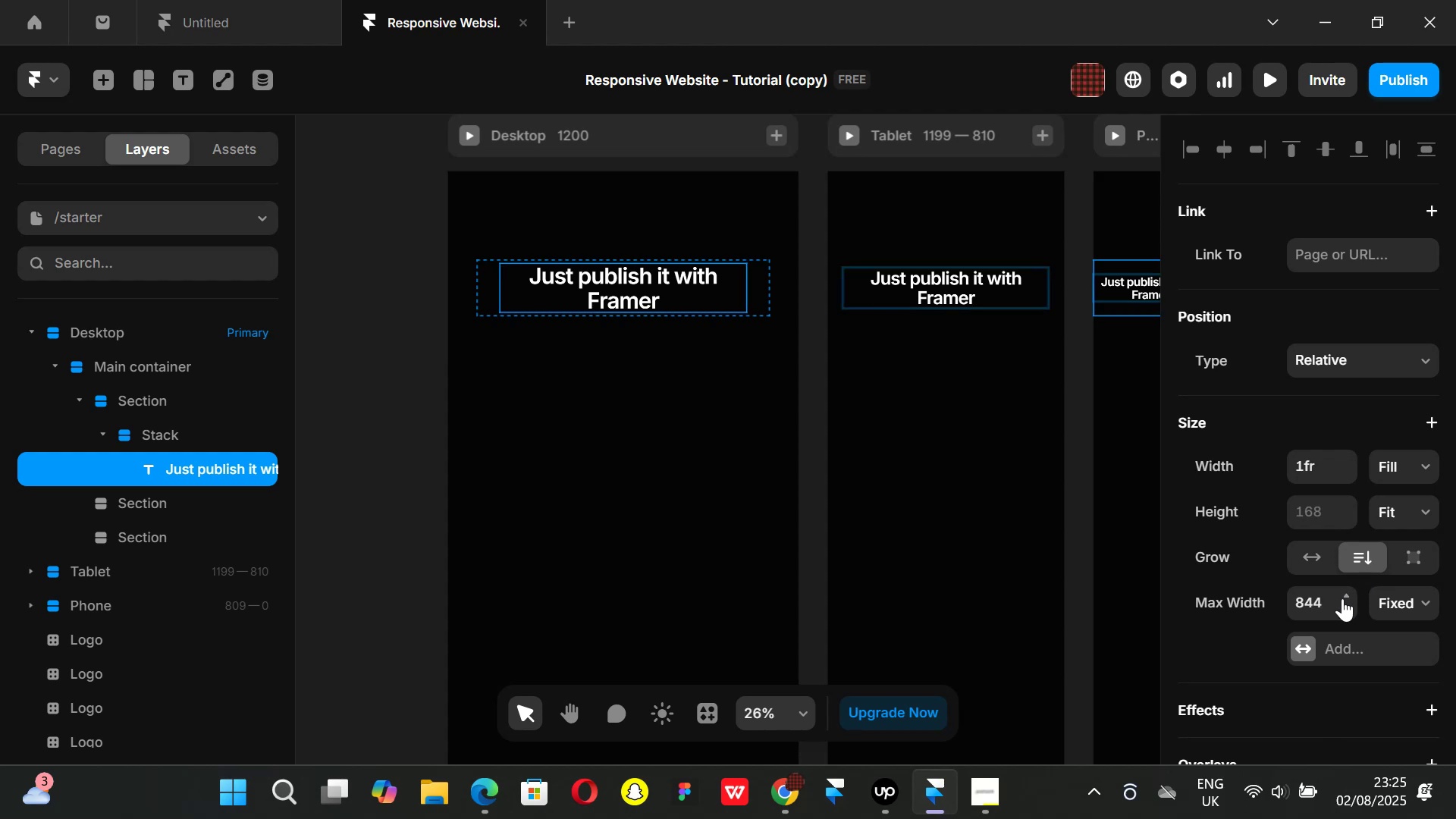 
left_click_drag(start_coordinate=[1349, 588], to_coordinate=[1331, 788])
 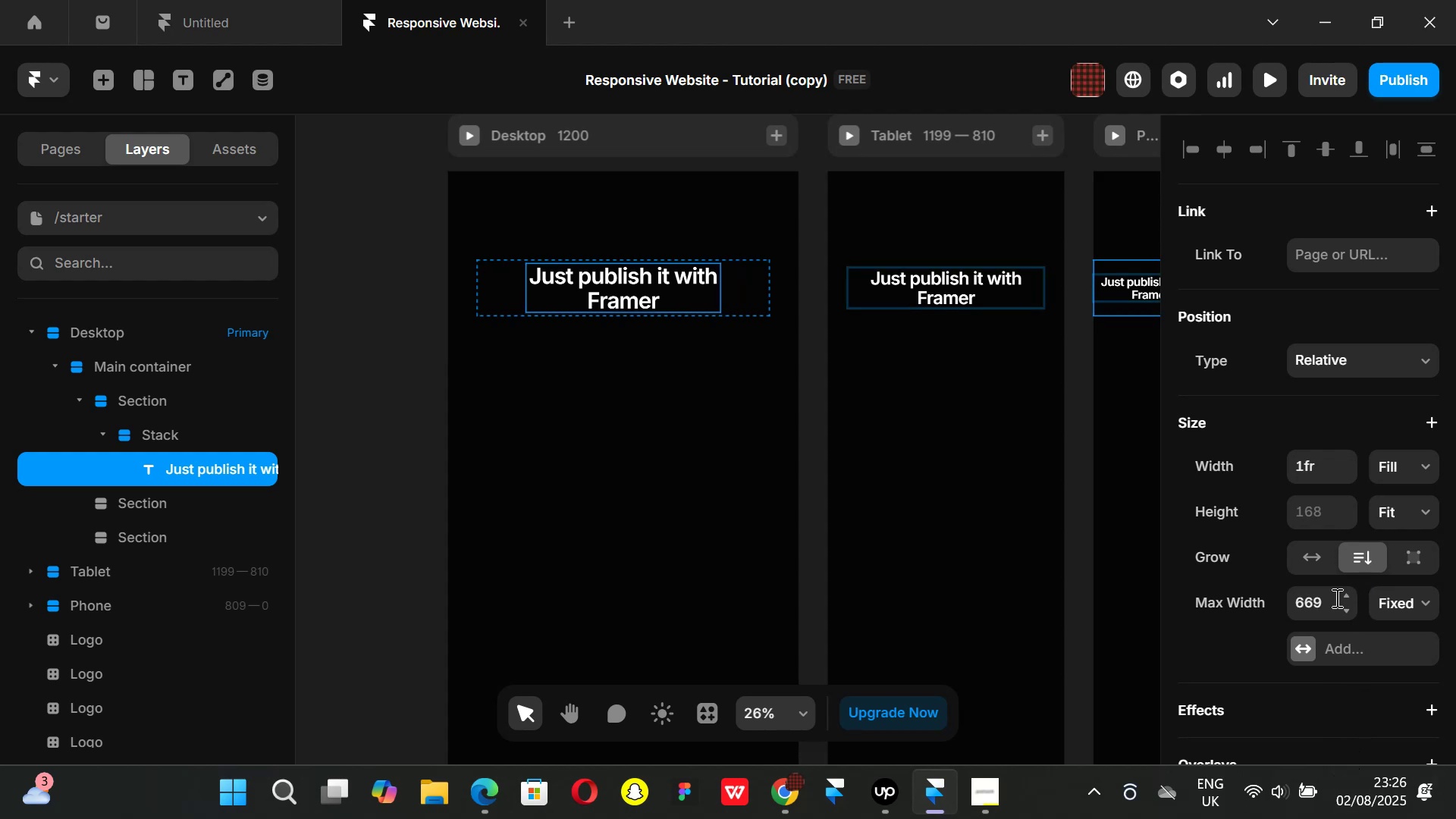 
left_click_drag(start_coordinate=[1335, 593], to_coordinate=[1369, 636])
 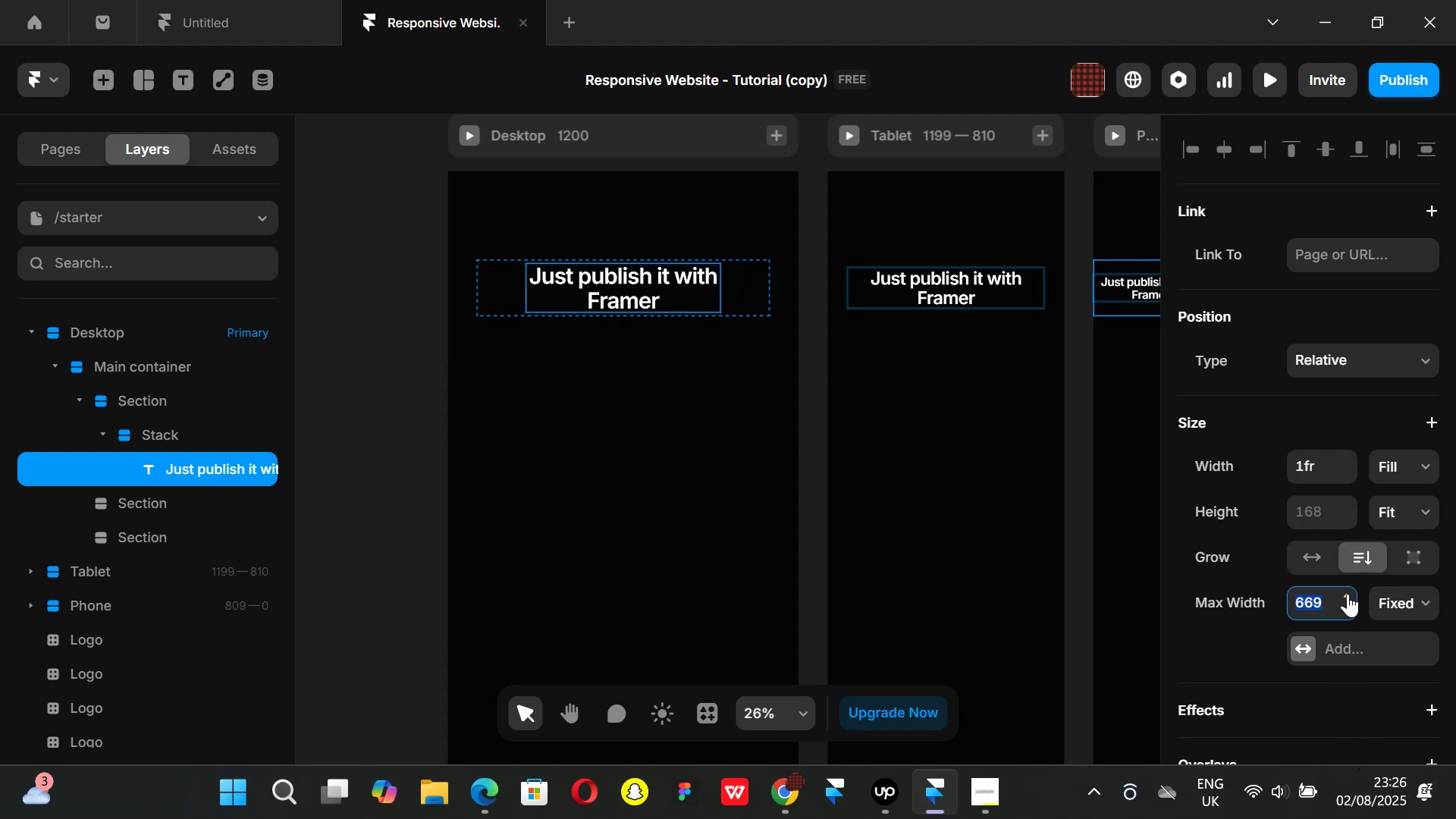 
left_click_drag(start_coordinate=[1346, 585], to_coordinate=[1360, 628])
 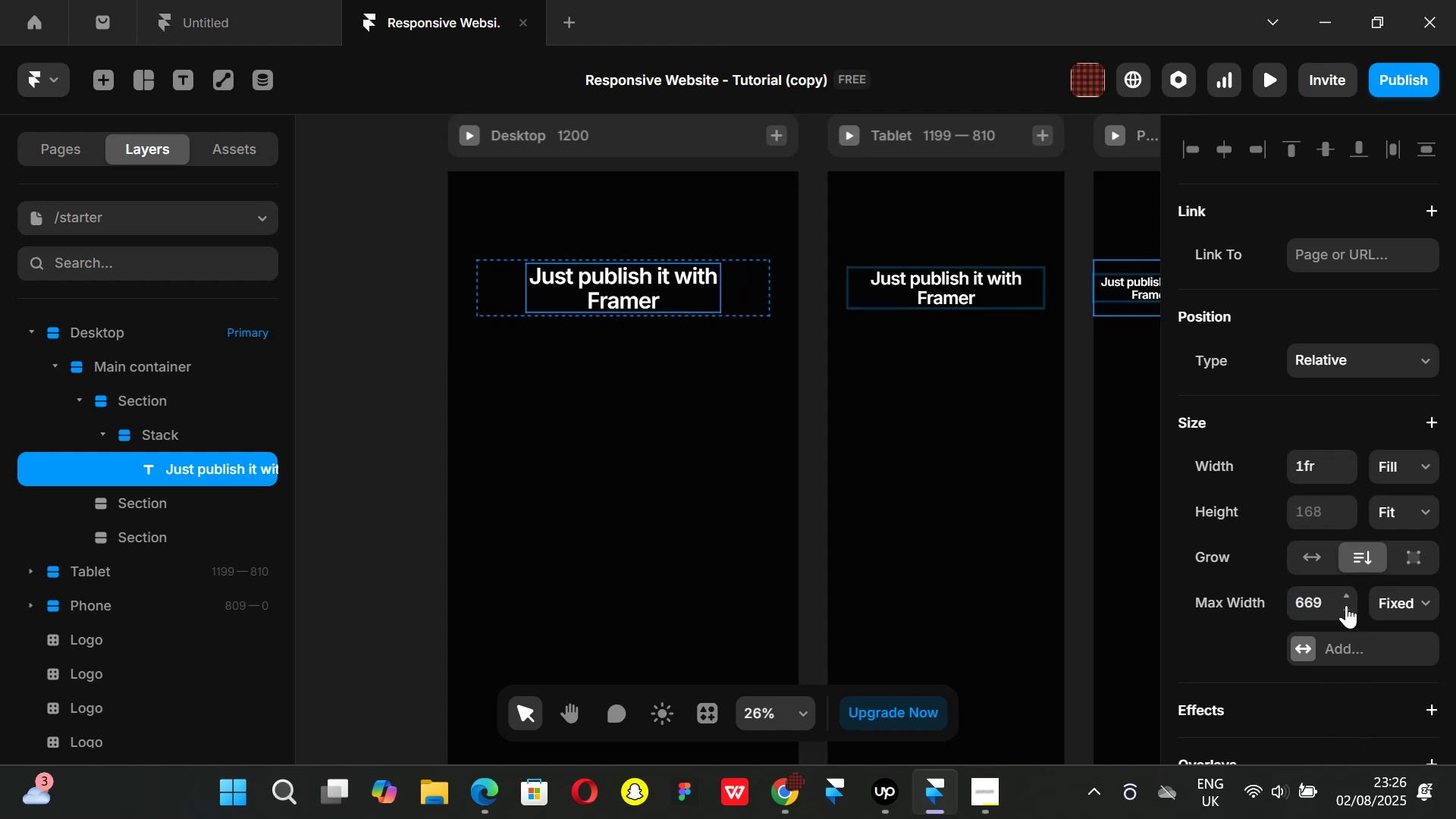 
left_click_drag(start_coordinate=[1346, 605], to_coordinate=[1435, 579])
 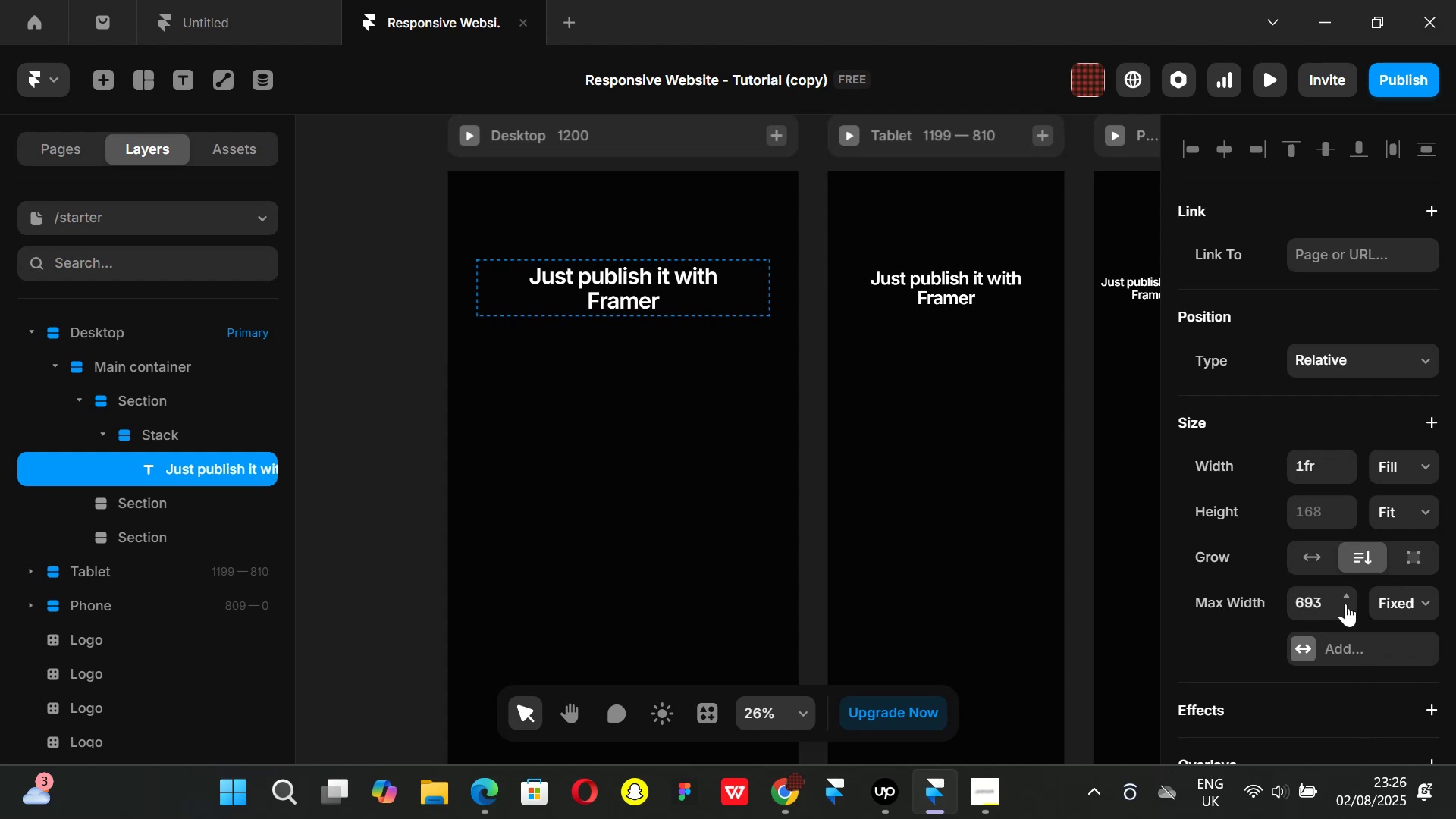 
left_click_drag(start_coordinate=[1343, 586], to_coordinate=[1364, 766])
 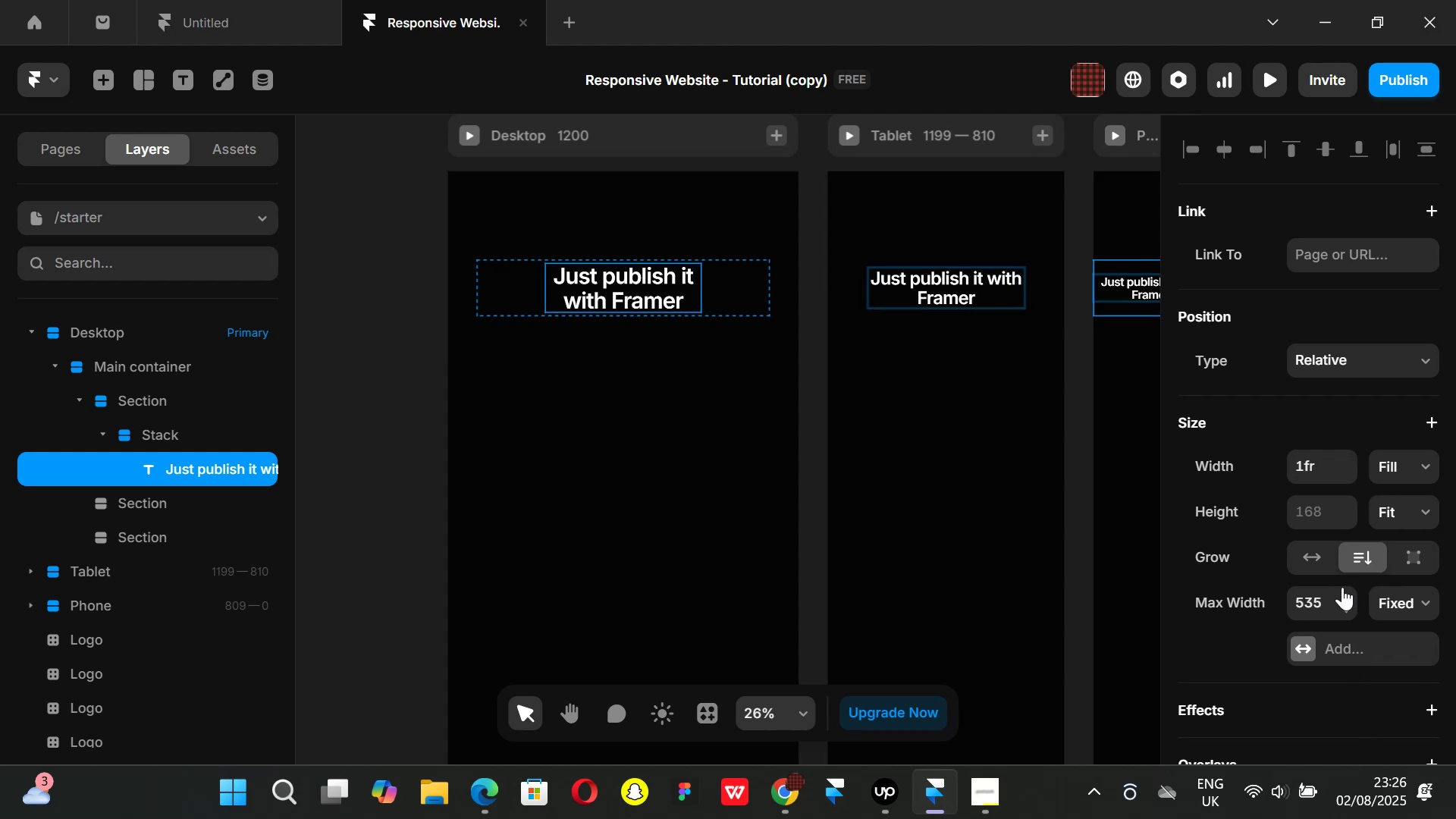 
left_click_drag(start_coordinate=[1345, 589], to_coordinate=[1363, 673])
 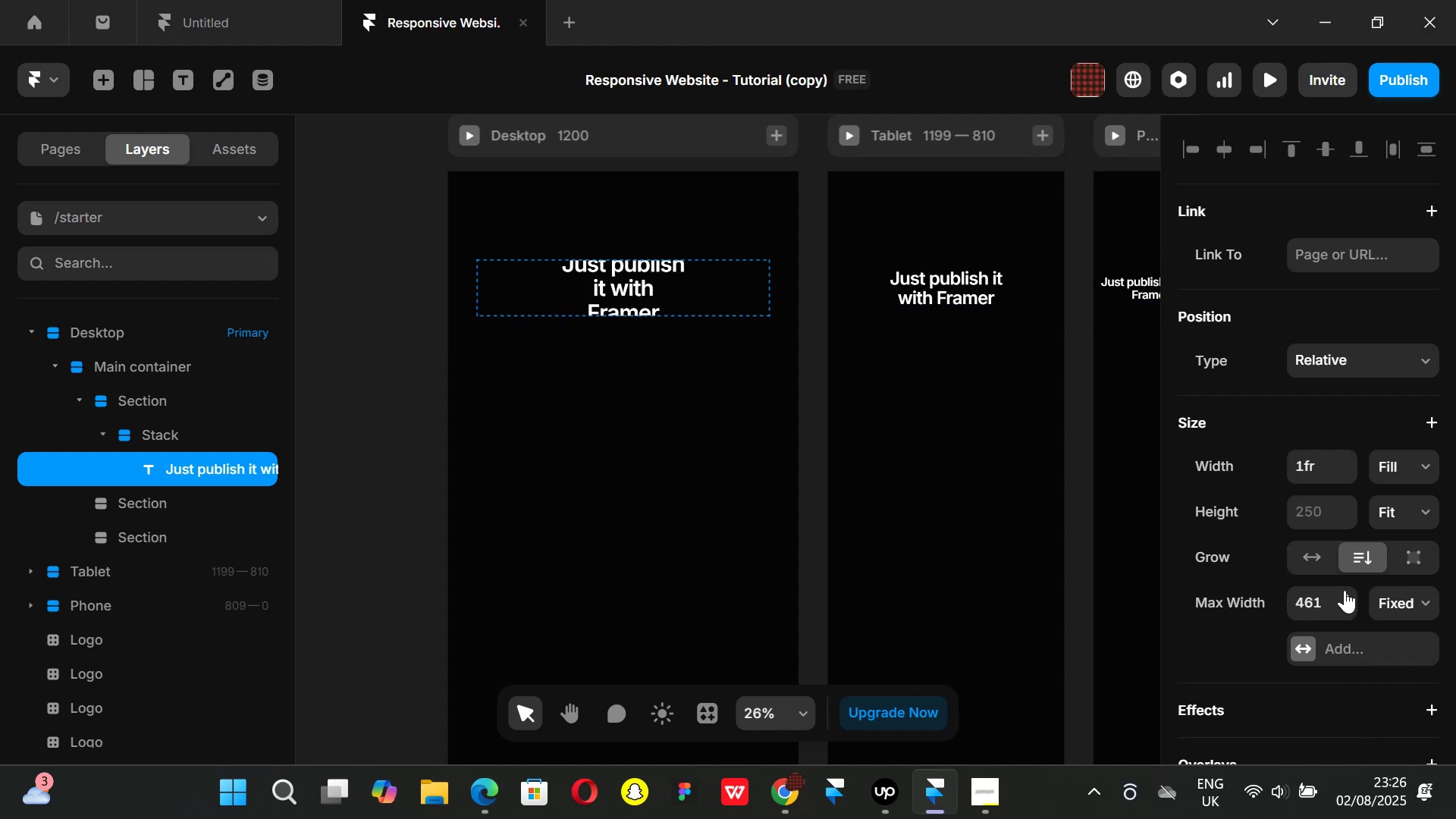 
left_click_drag(start_coordinate=[1345, 585], to_coordinate=[1351, 565])
 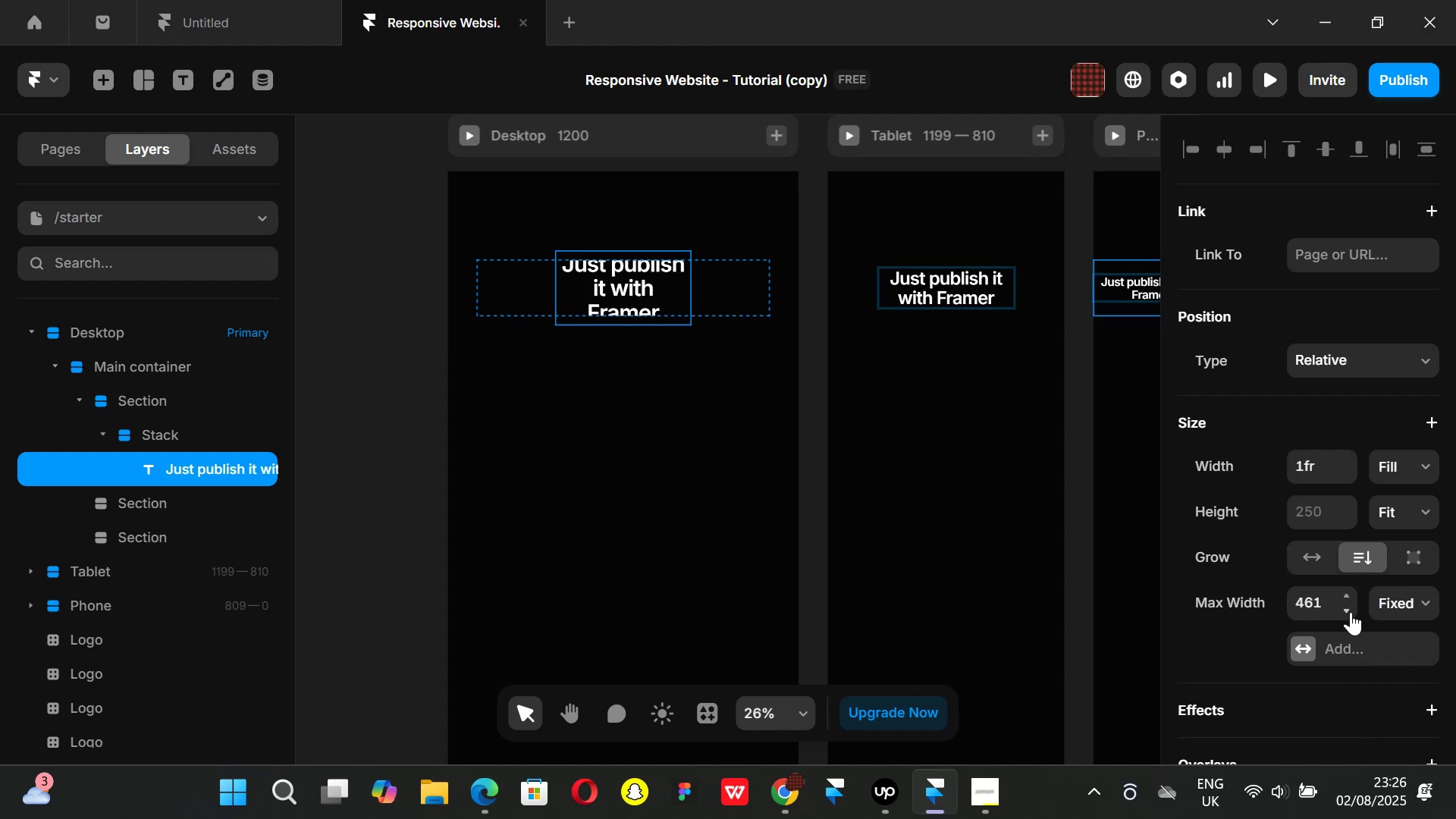 
left_click_drag(start_coordinate=[1347, 604], to_coordinate=[1329, 573])
 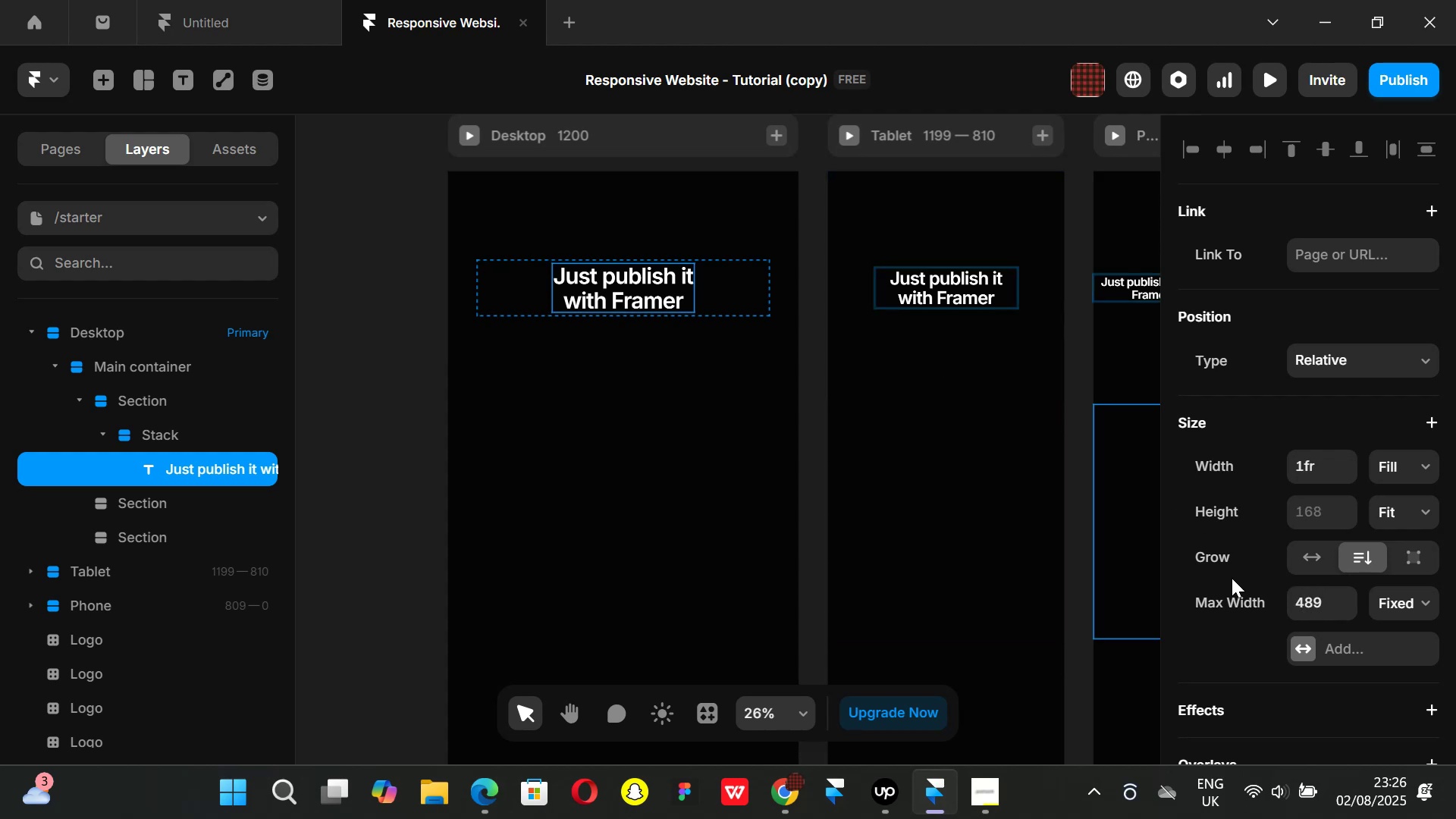 
wait(6.47)
 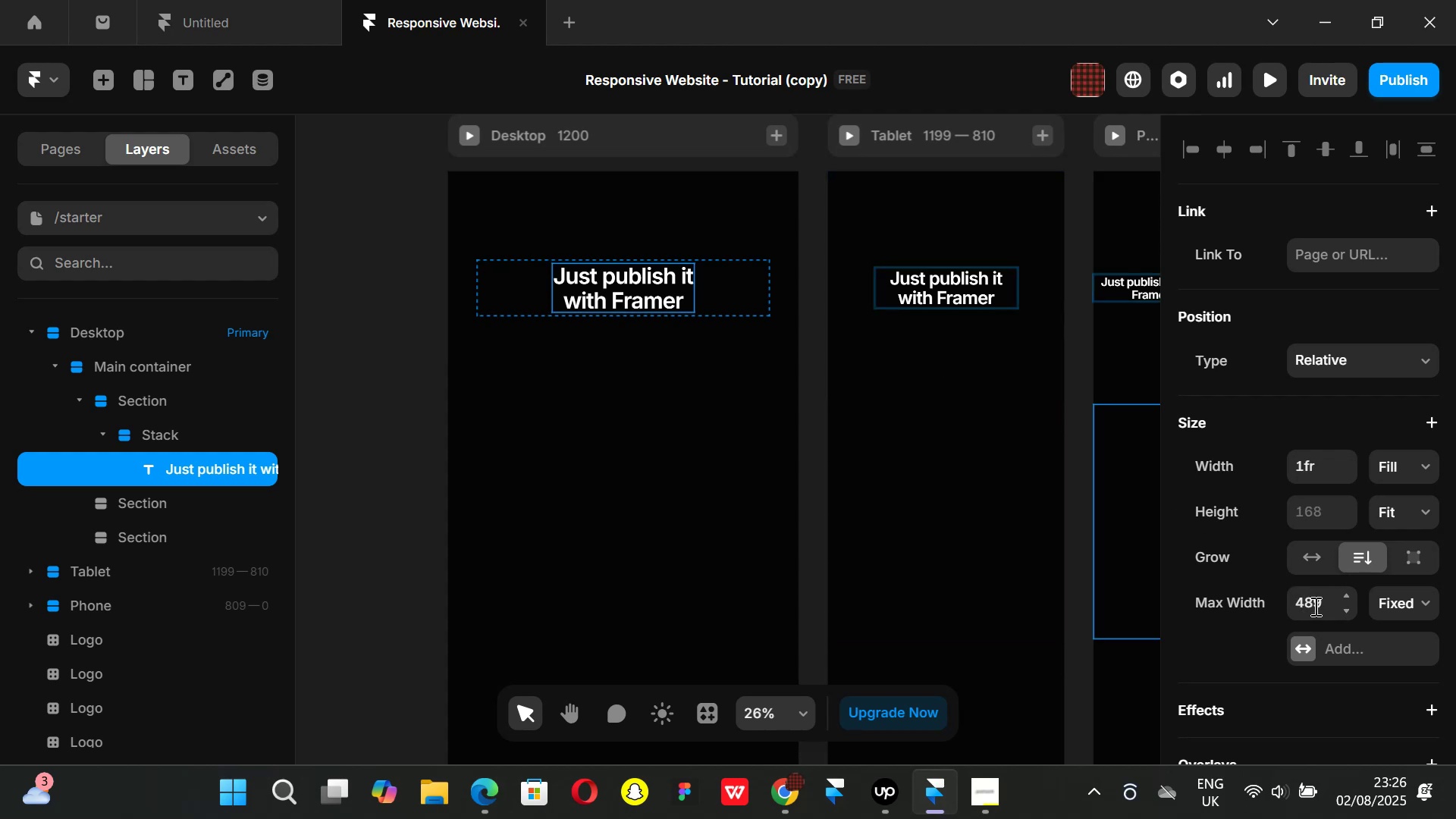 
scroll: coordinate [968, 458], scroll_direction: up, amount: 1.0
 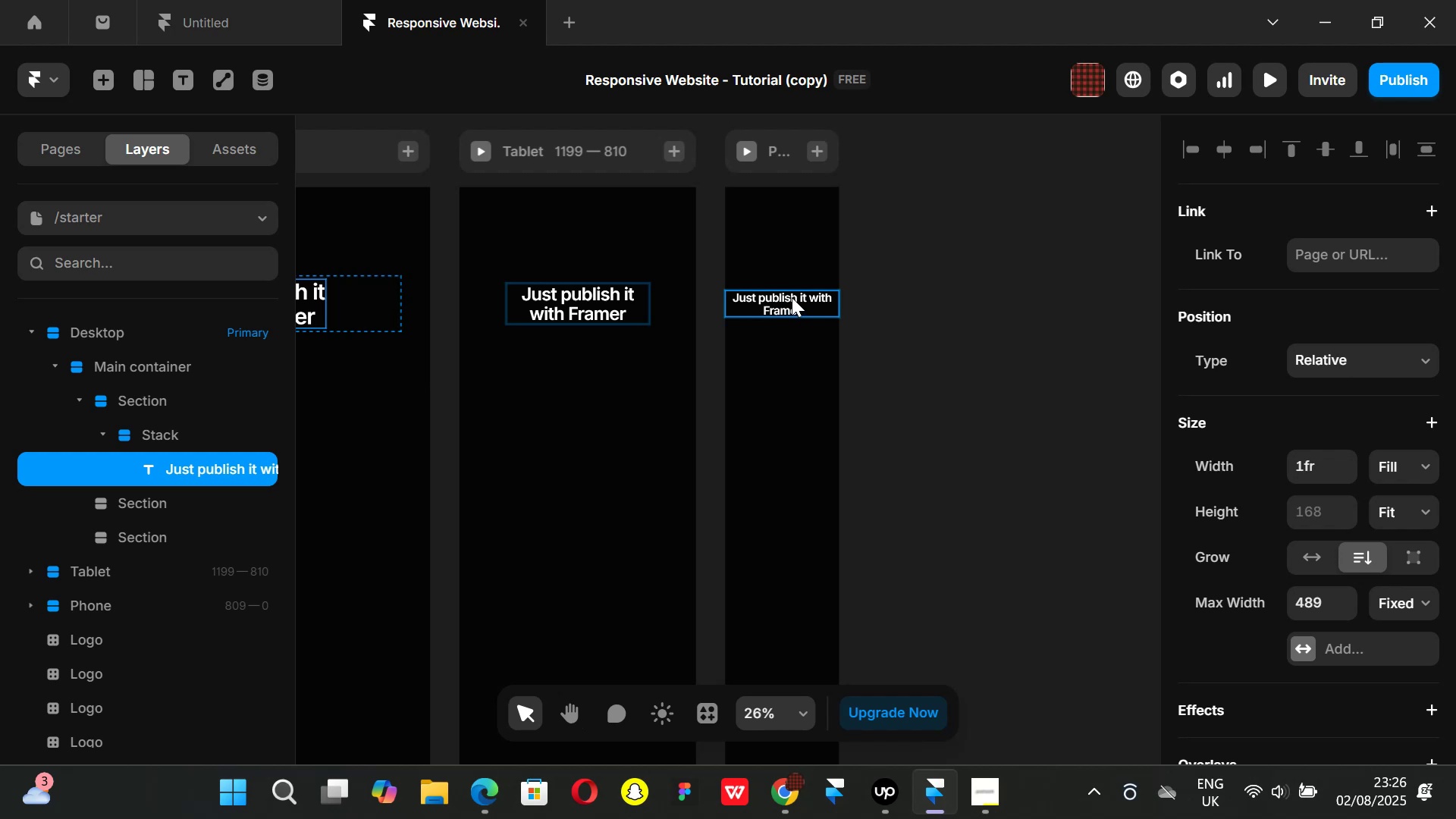 
hold_key(key=ControlLeft, duration=0.48)
scroll: coordinate [806, 291], scroll_direction: up, amount: 3.0
 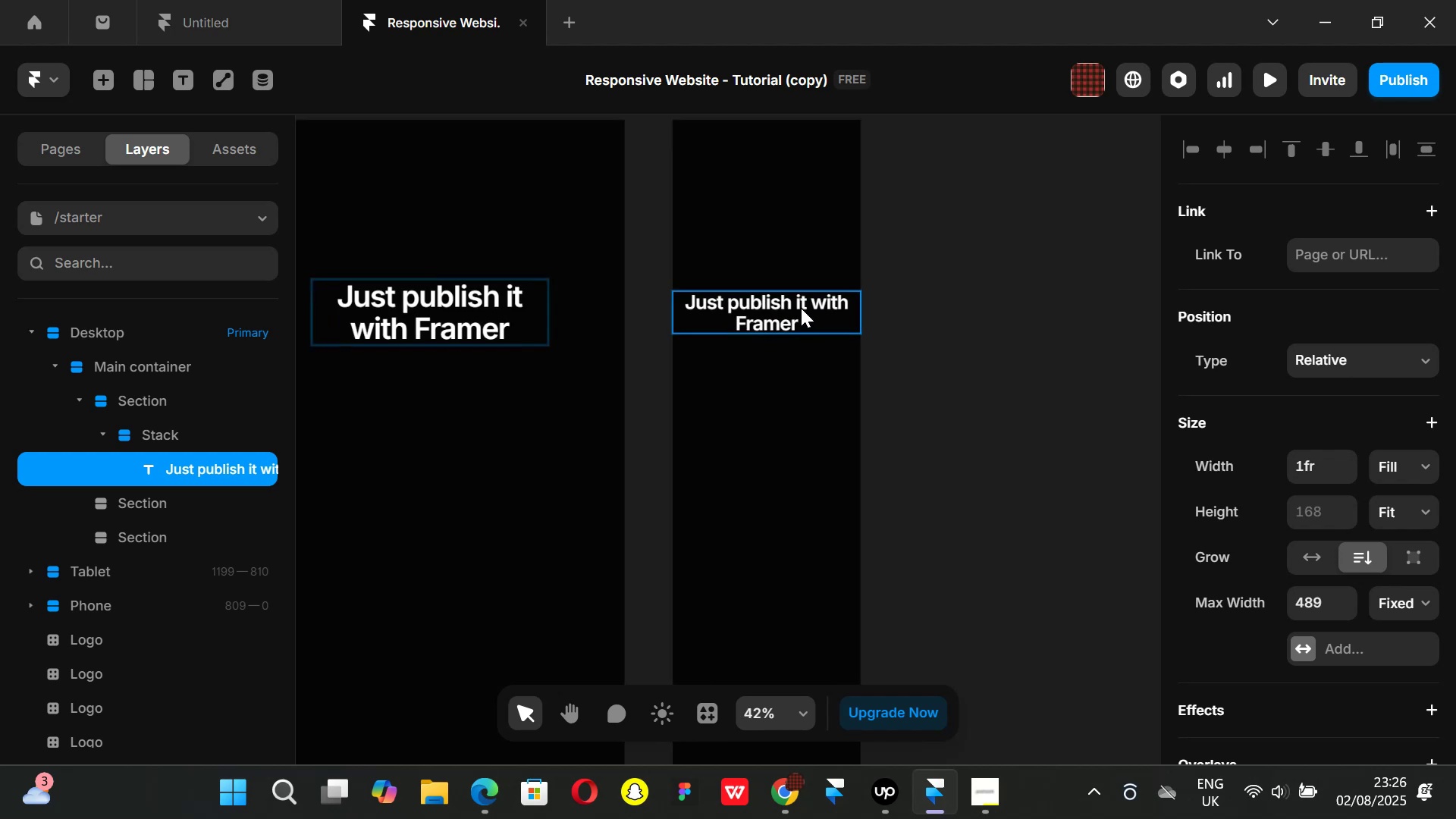 
key(Control+ControlLeft)
 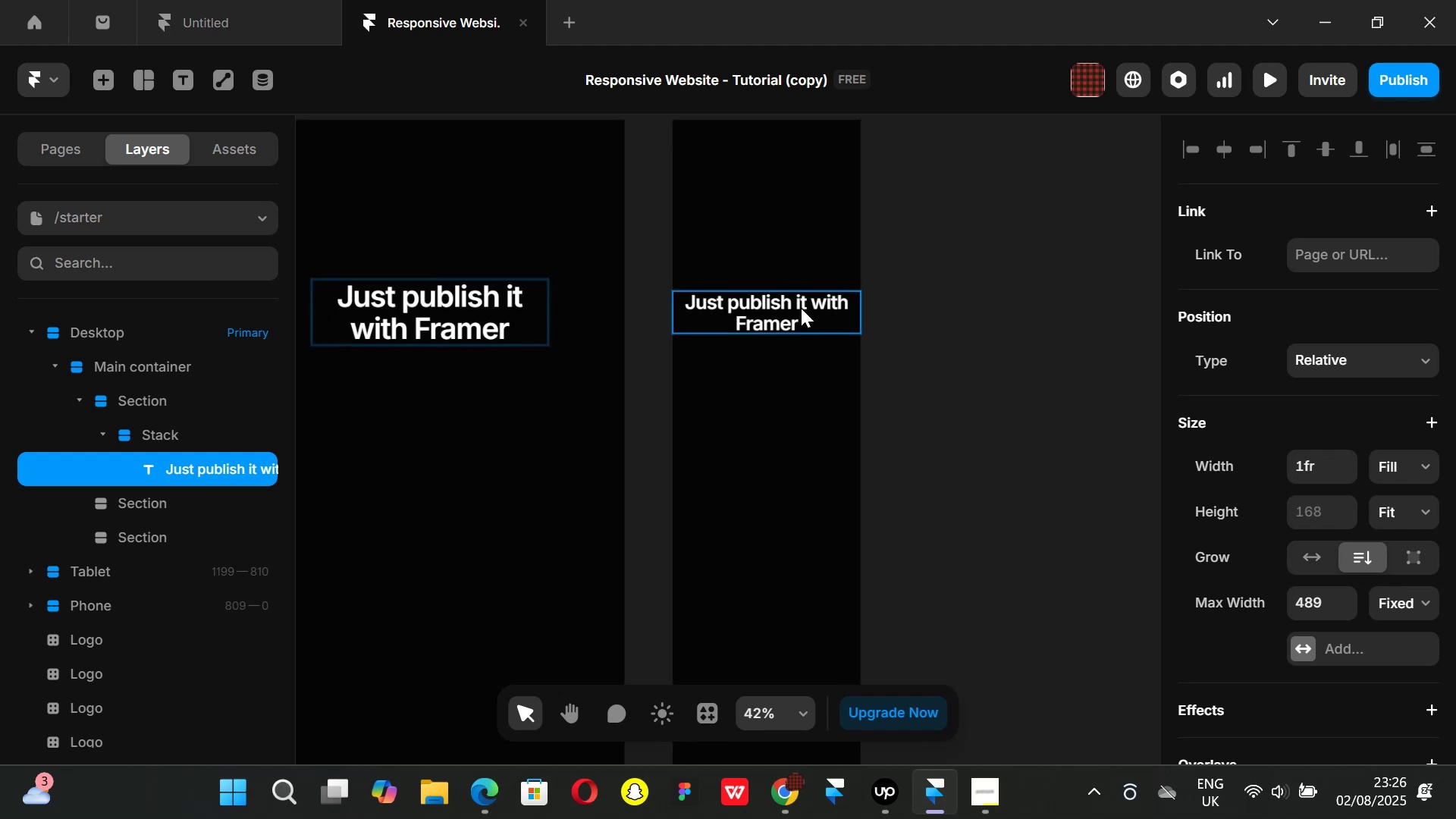 
scroll: coordinate [801, 308], scroll_direction: up, amount: 2.0
 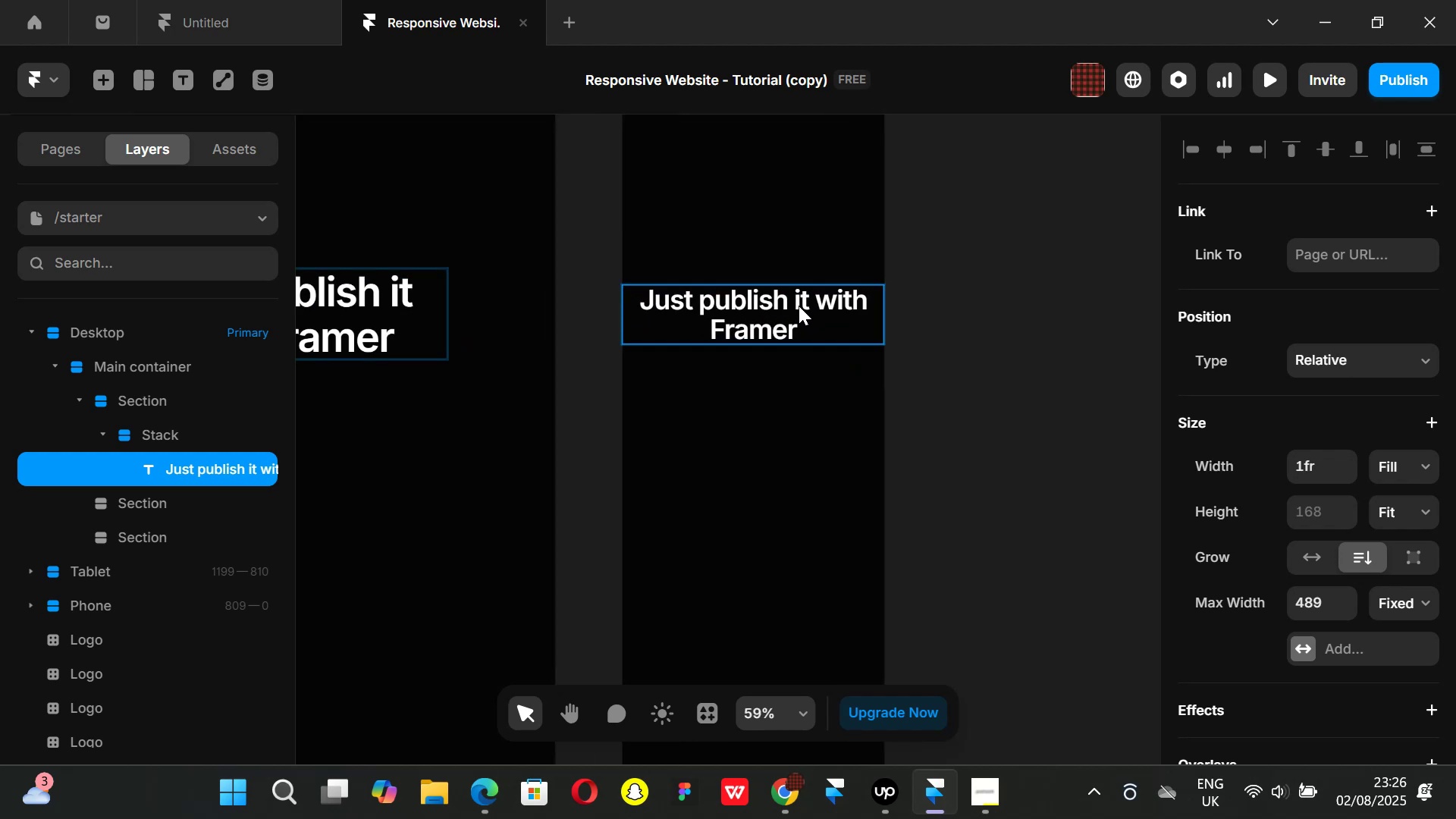 
double_click([799, 306])
 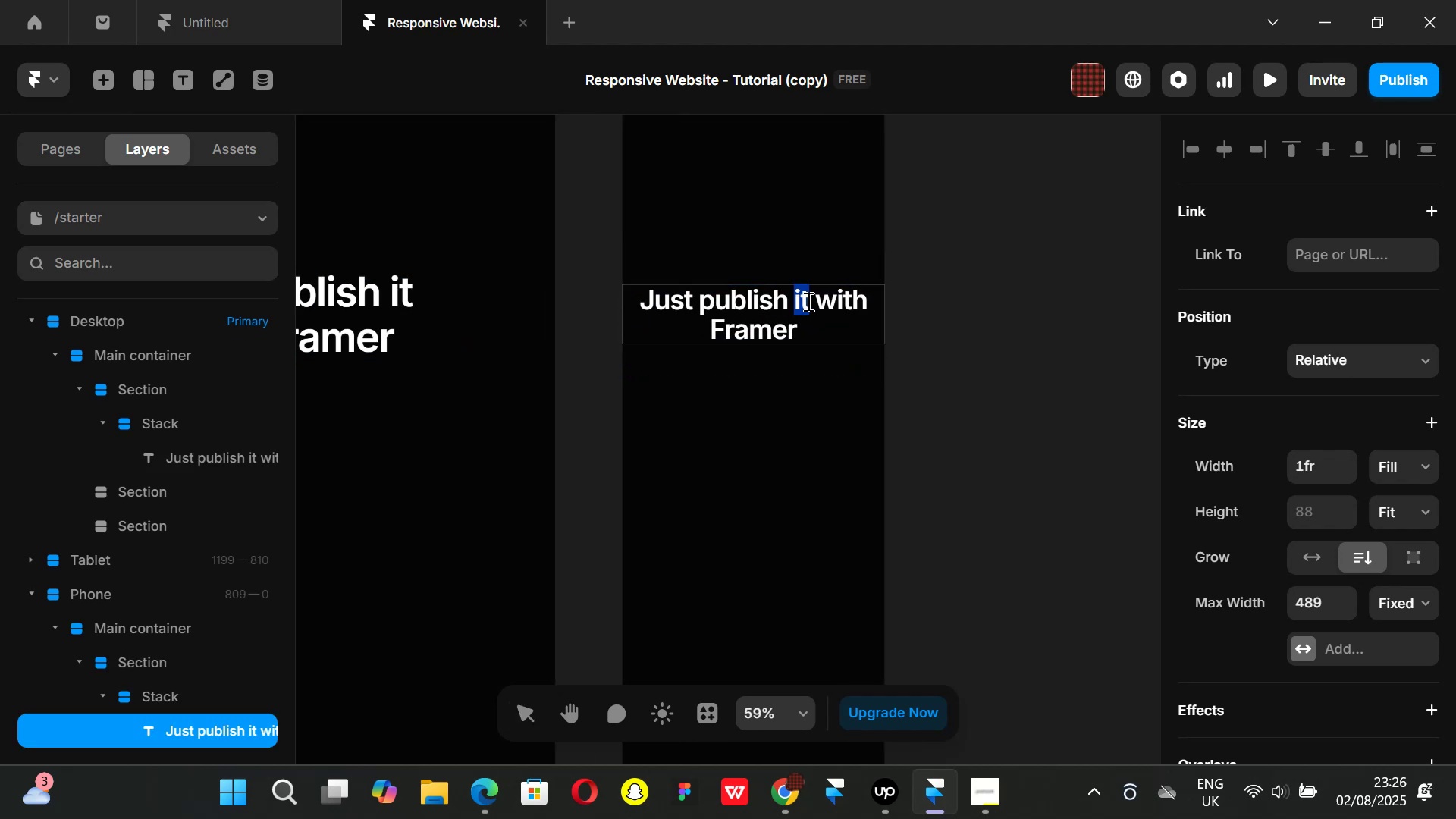 
left_click([808, 300])
 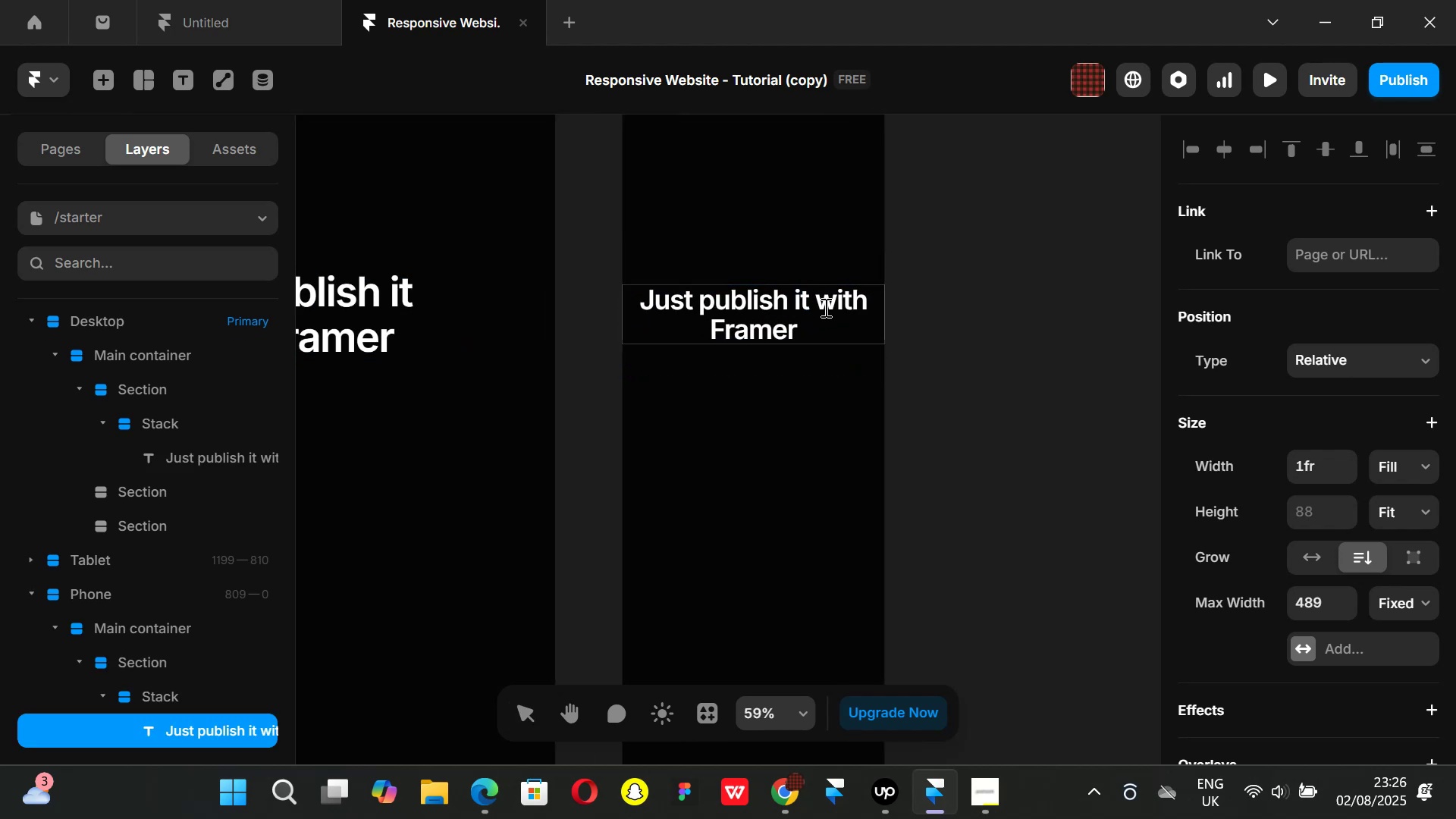 
key(Shift+ShiftLeft)
 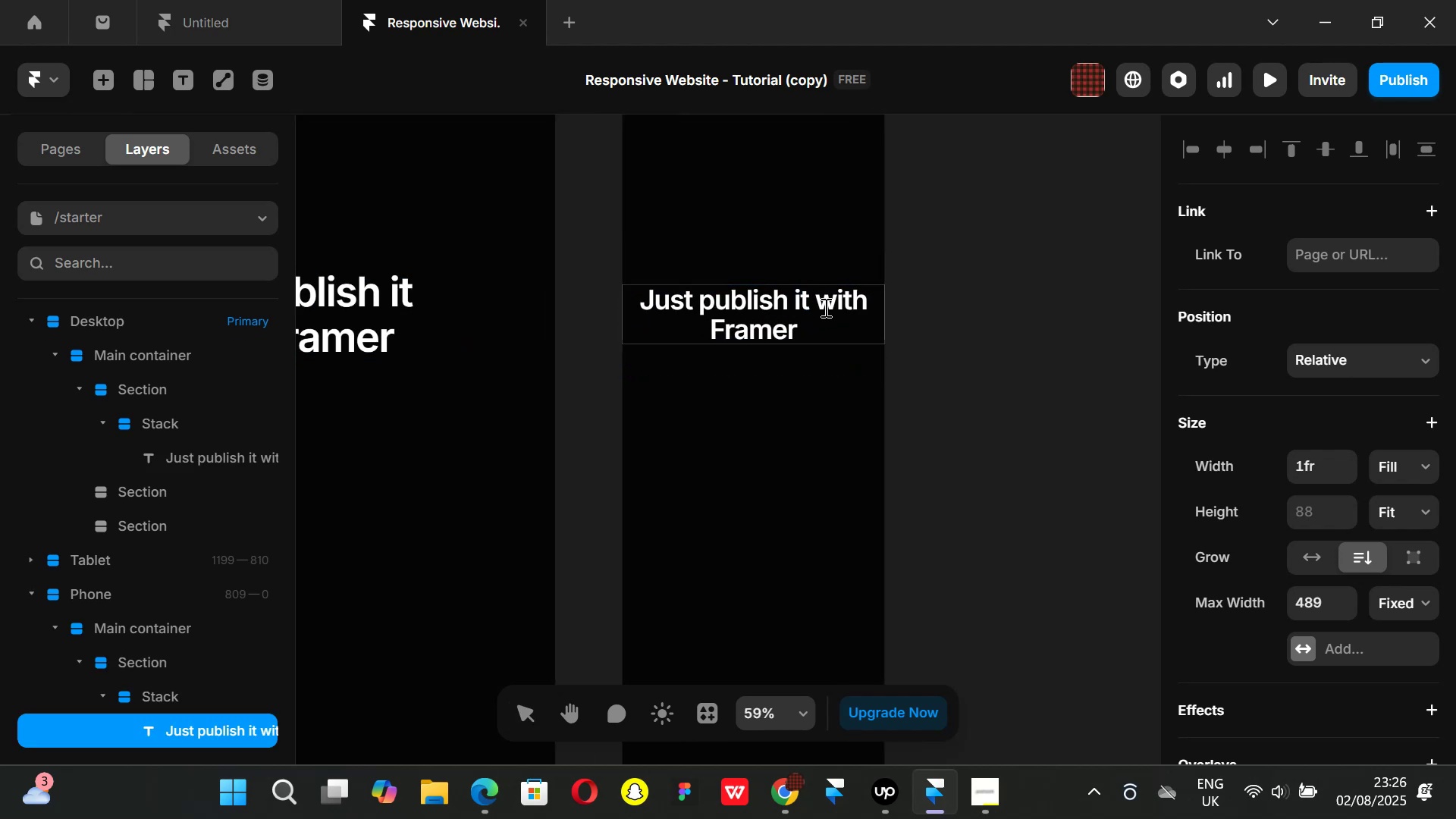 
key(Shift+Enter)
 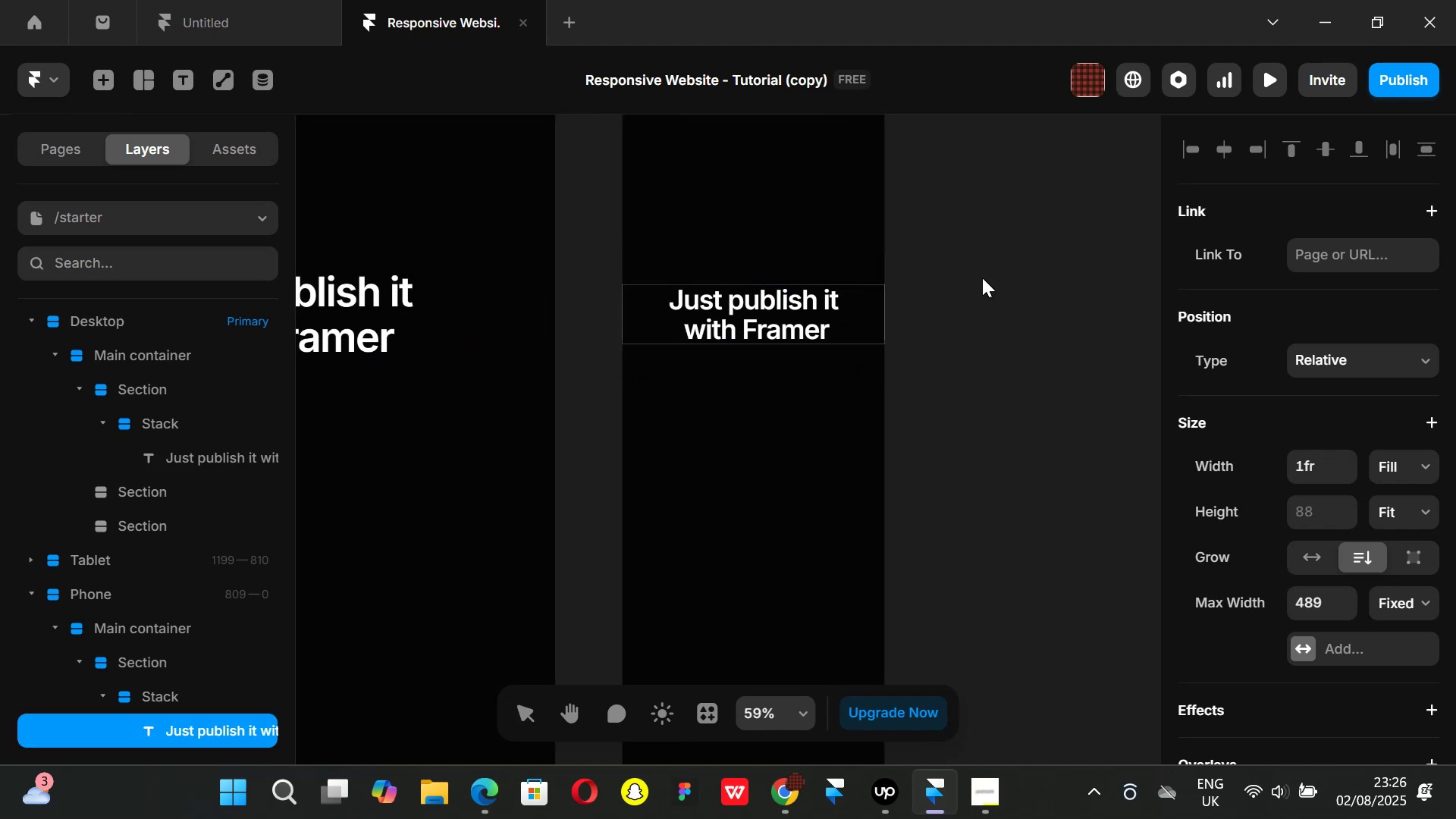 
left_click([999, 271])
 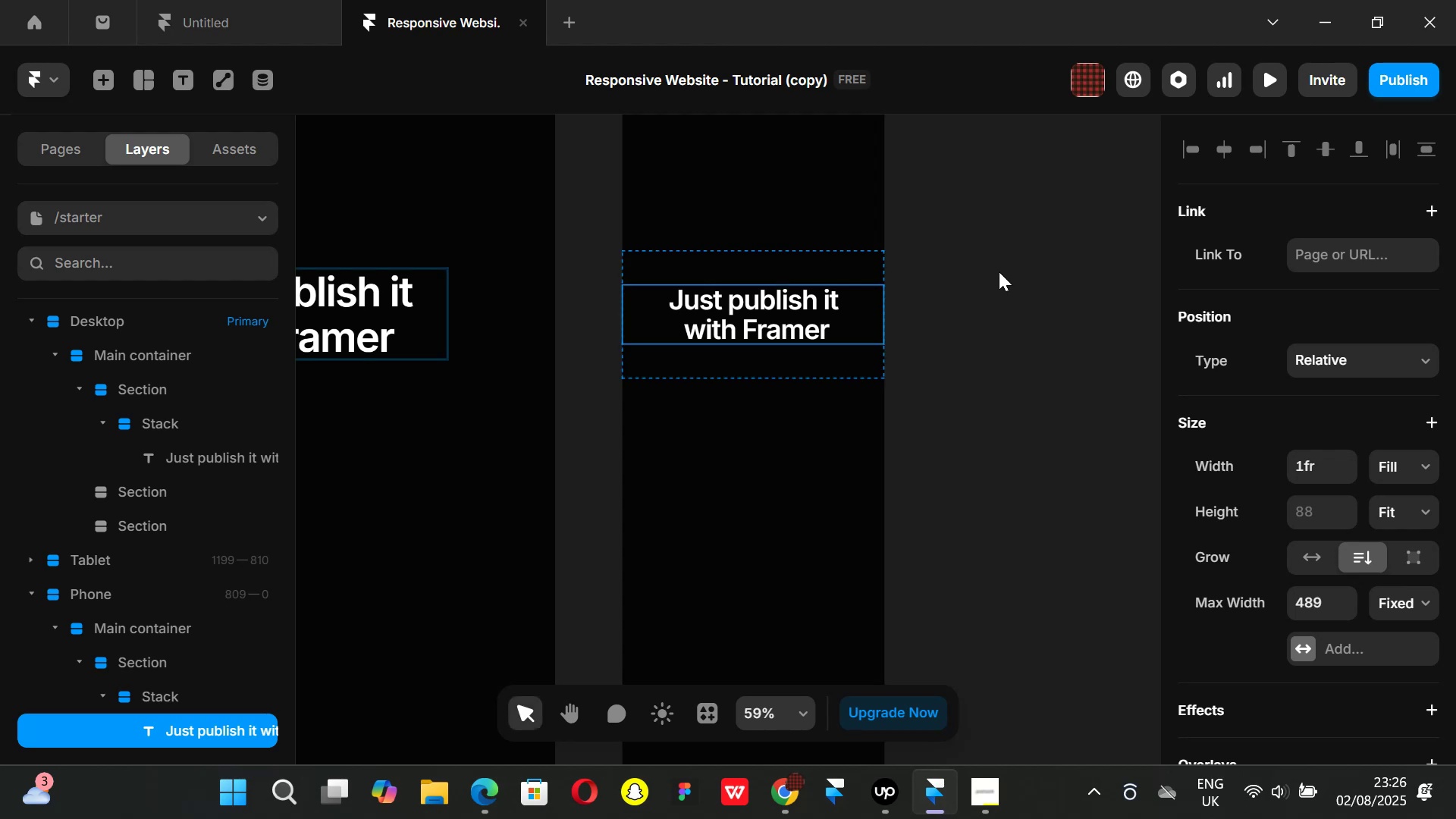 
hold_key(key=ControlLeft, duration=1.51)
scroll: coordinate [999, 271], scroll_direction: down, amount: 2.0
 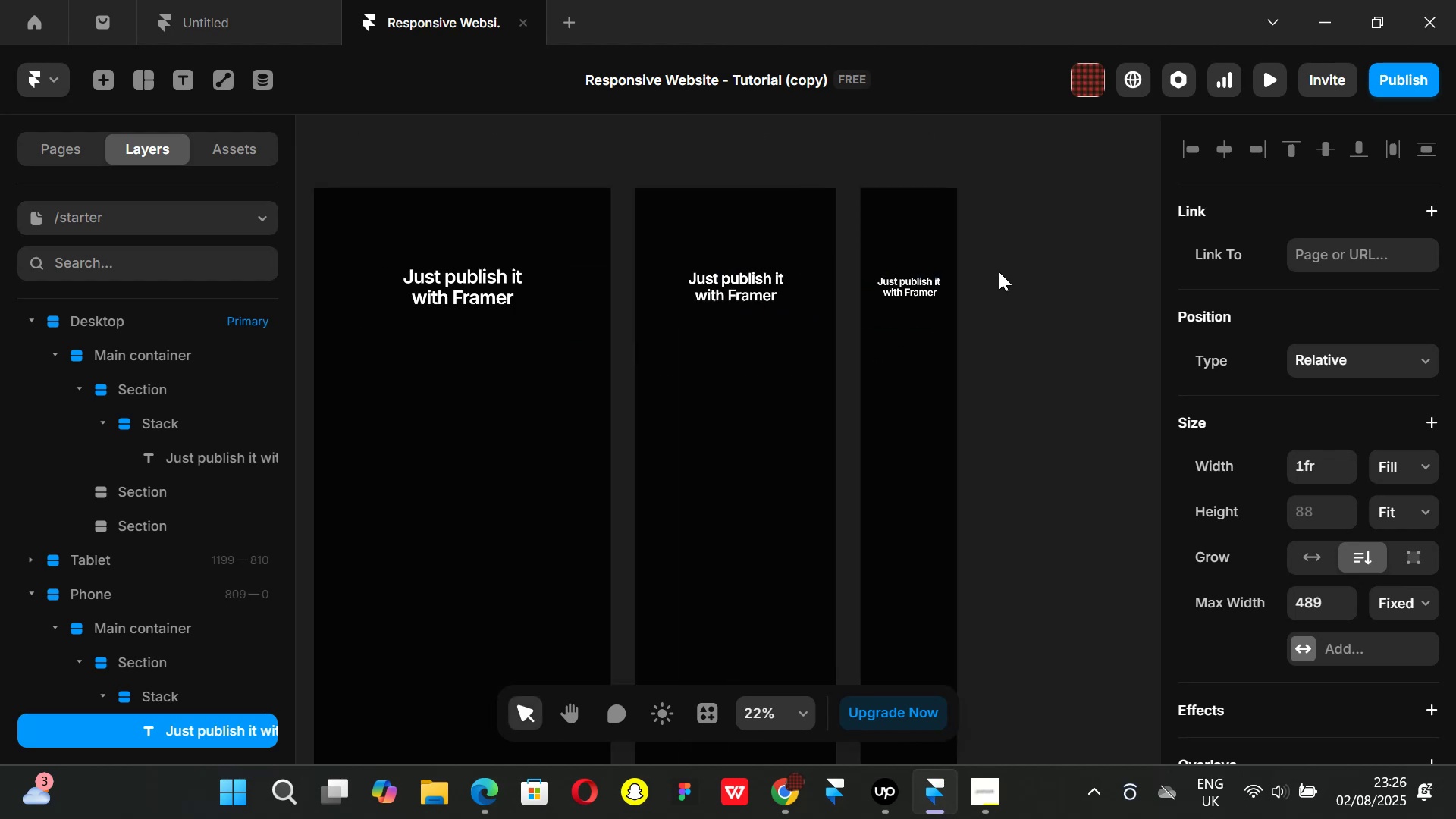 
key(Control+ControlLeft)
 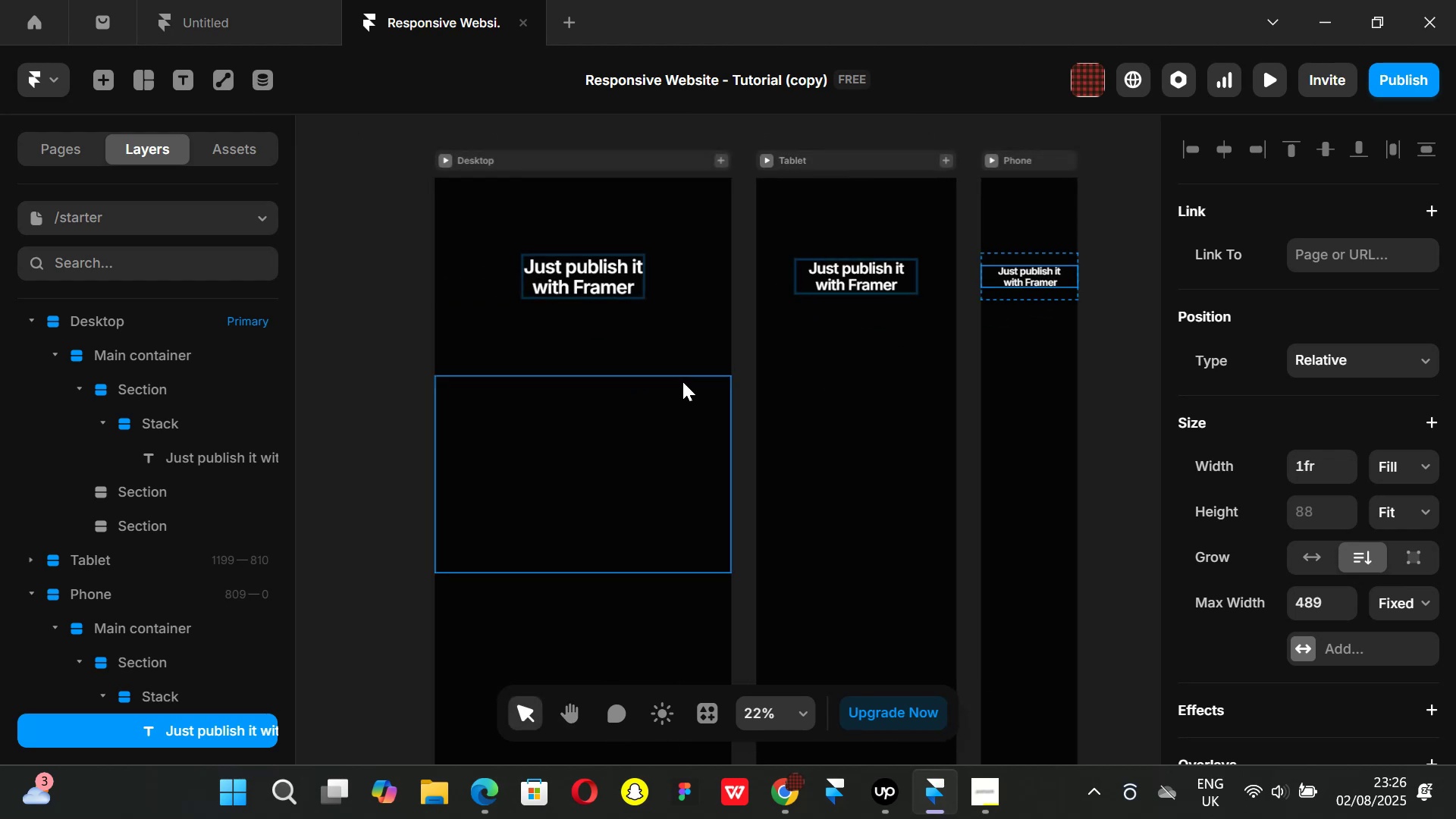 
left_click([576, 272])
 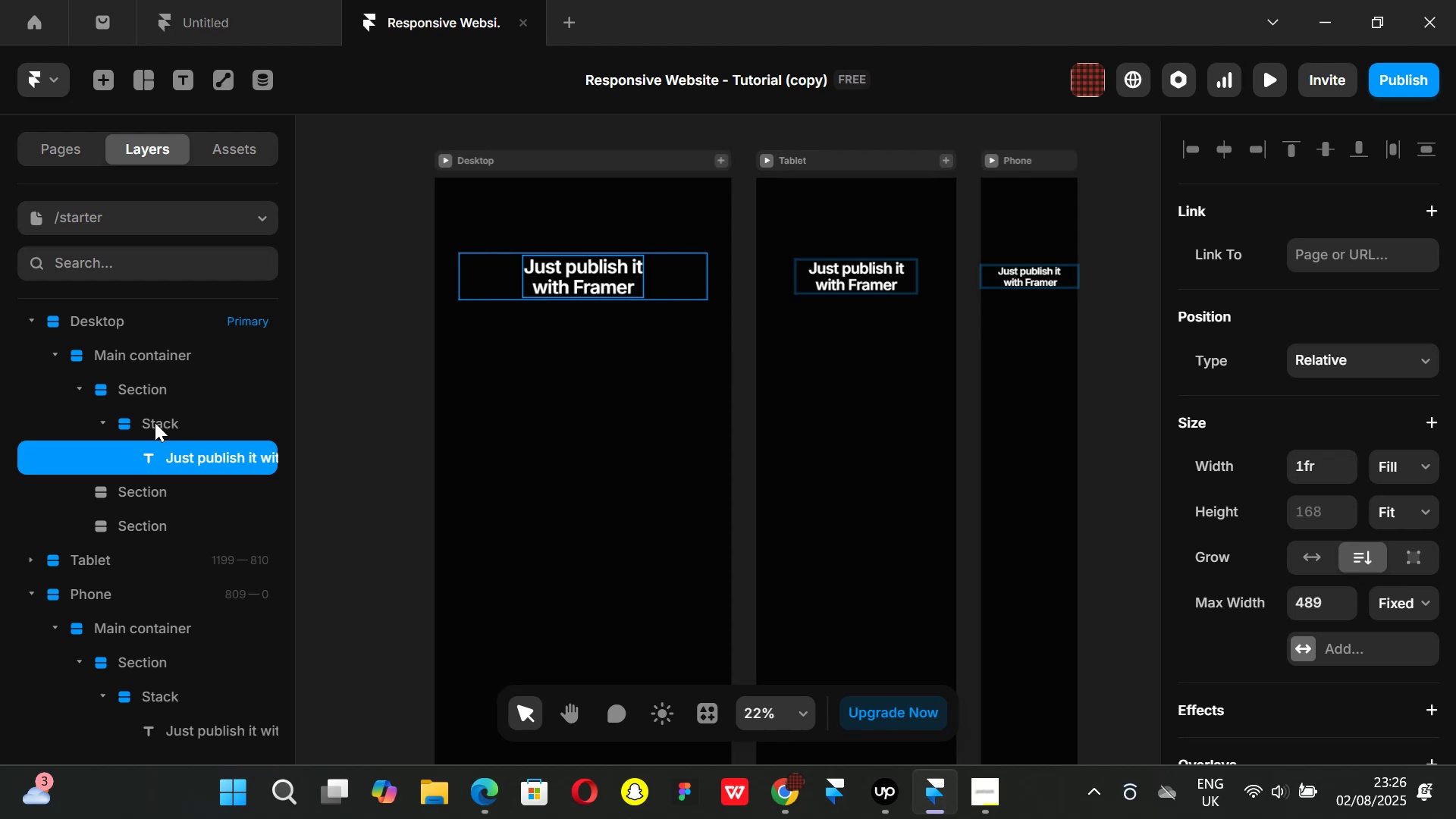 
wait(5.65)
 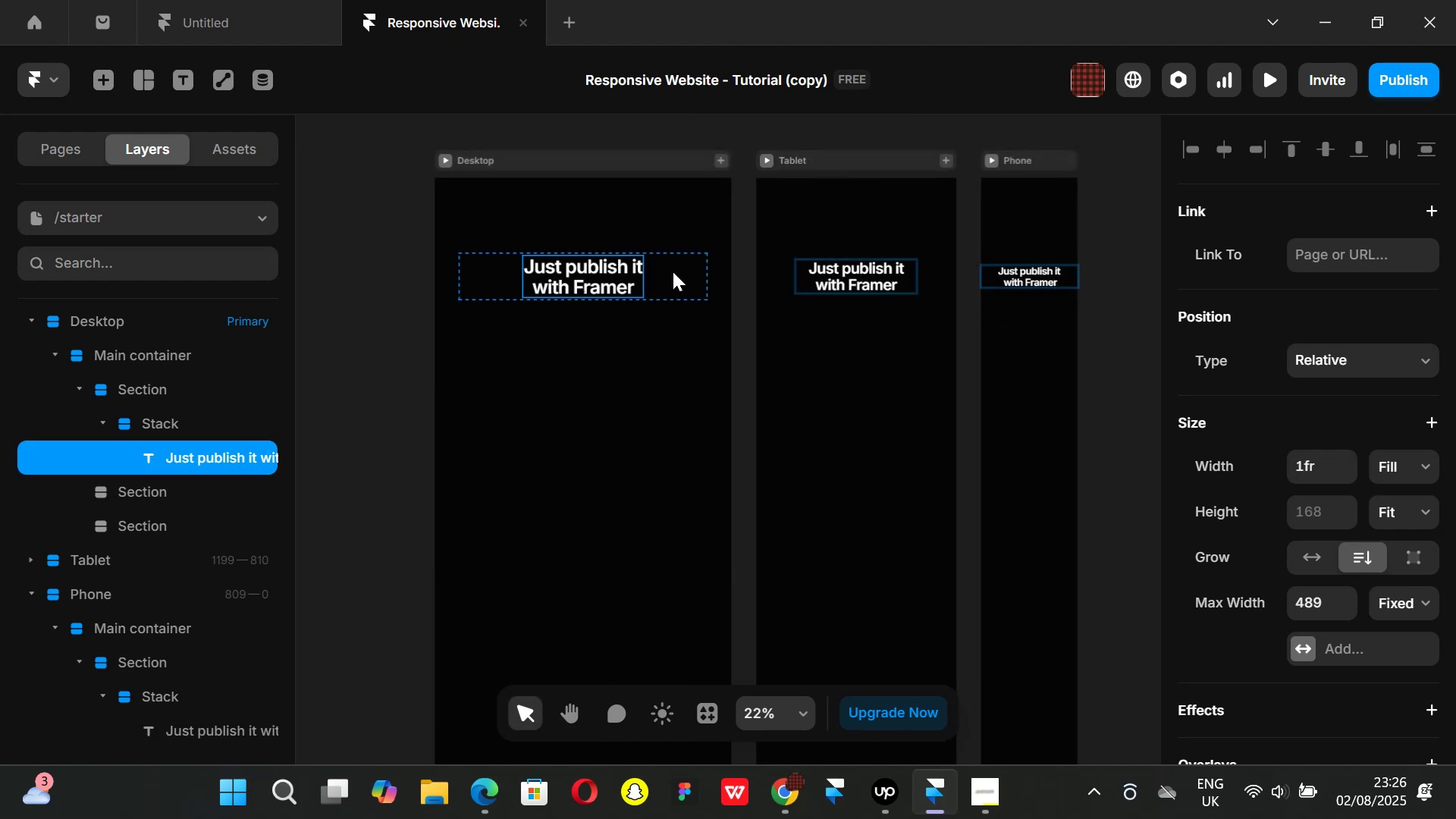 
left_click([155, 422])
 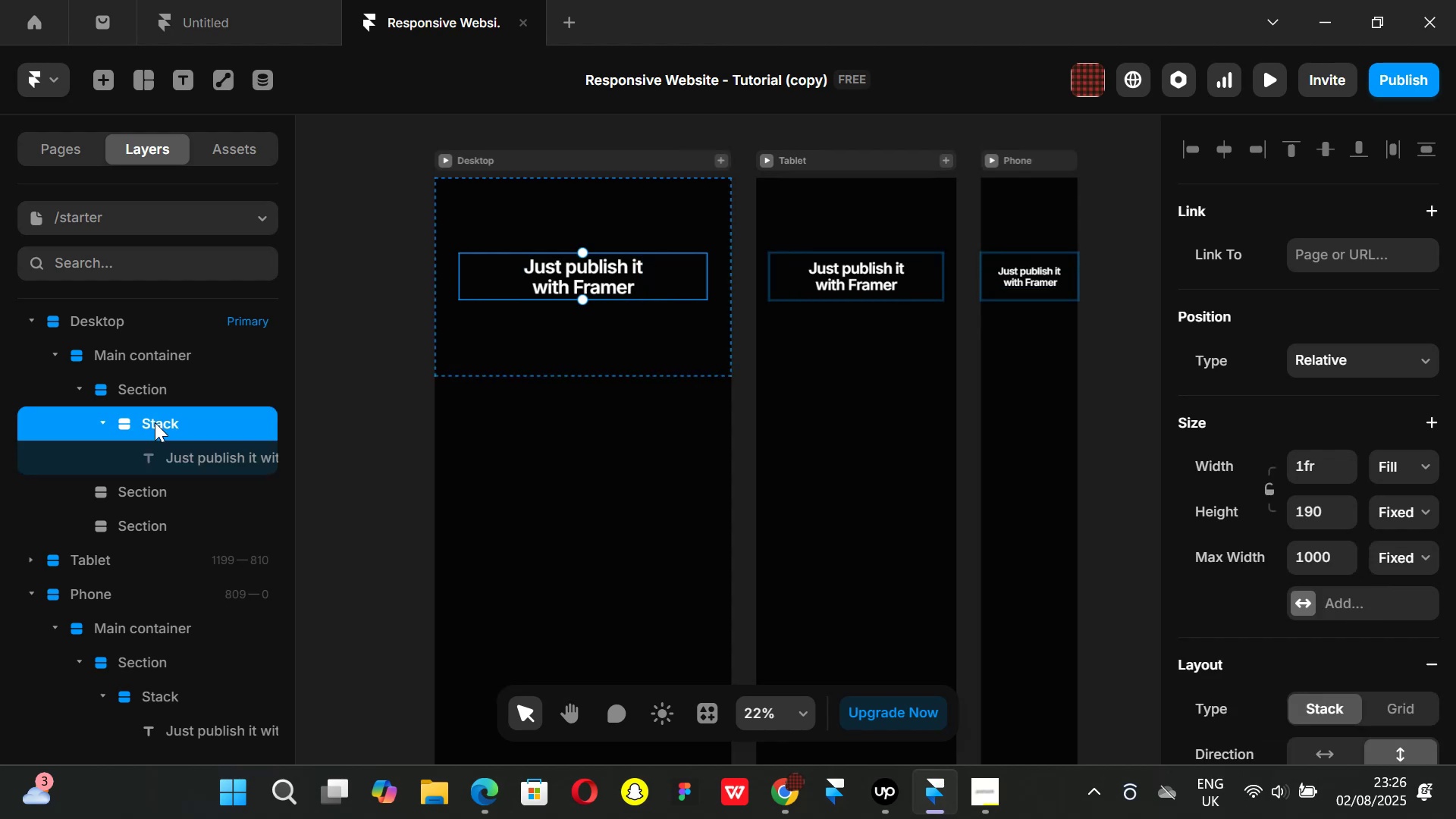 
double_click([155, 422])
 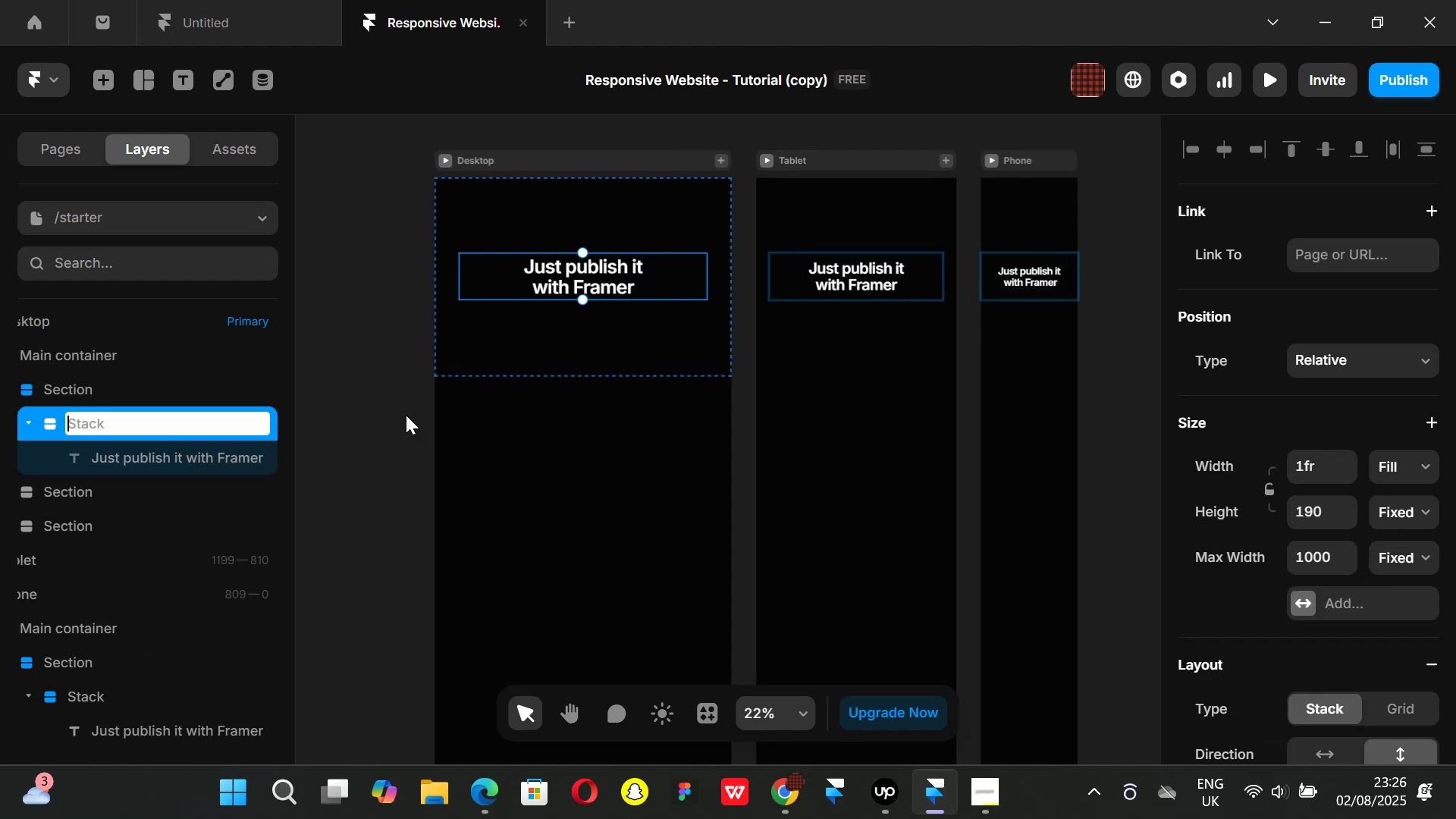 
type(Content)
 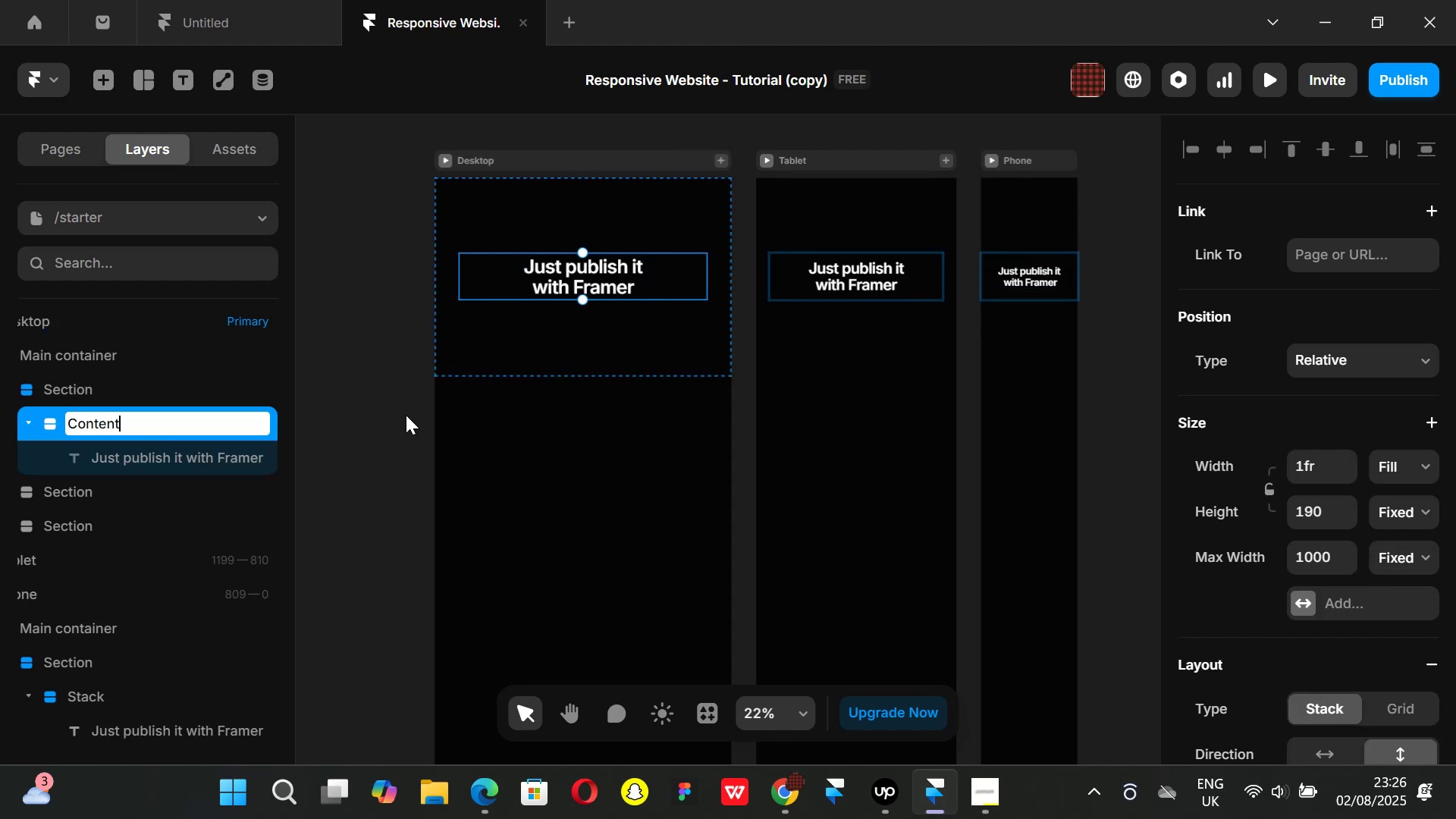 
key(Enter)
 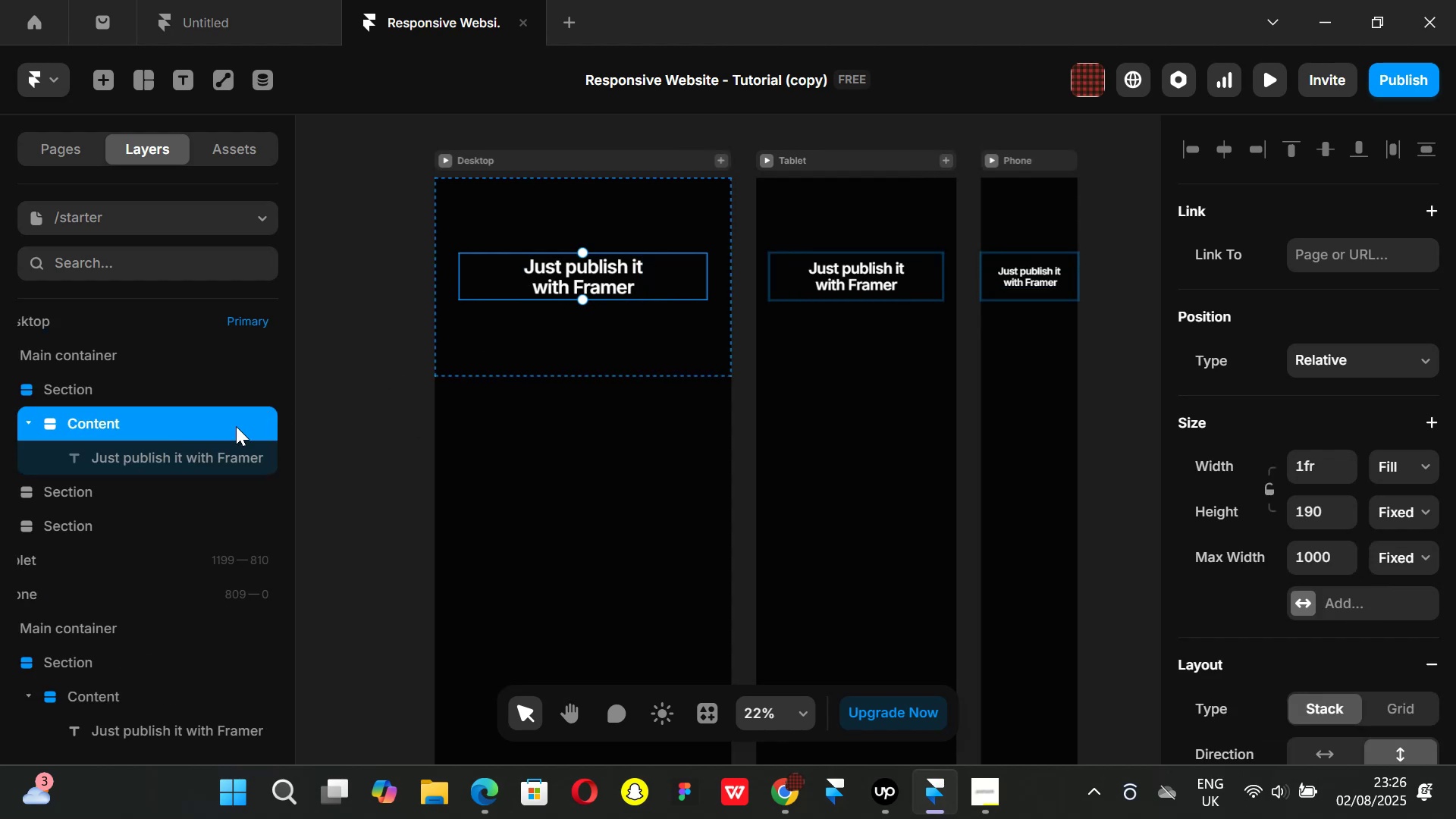 
left_click([194, 453])
 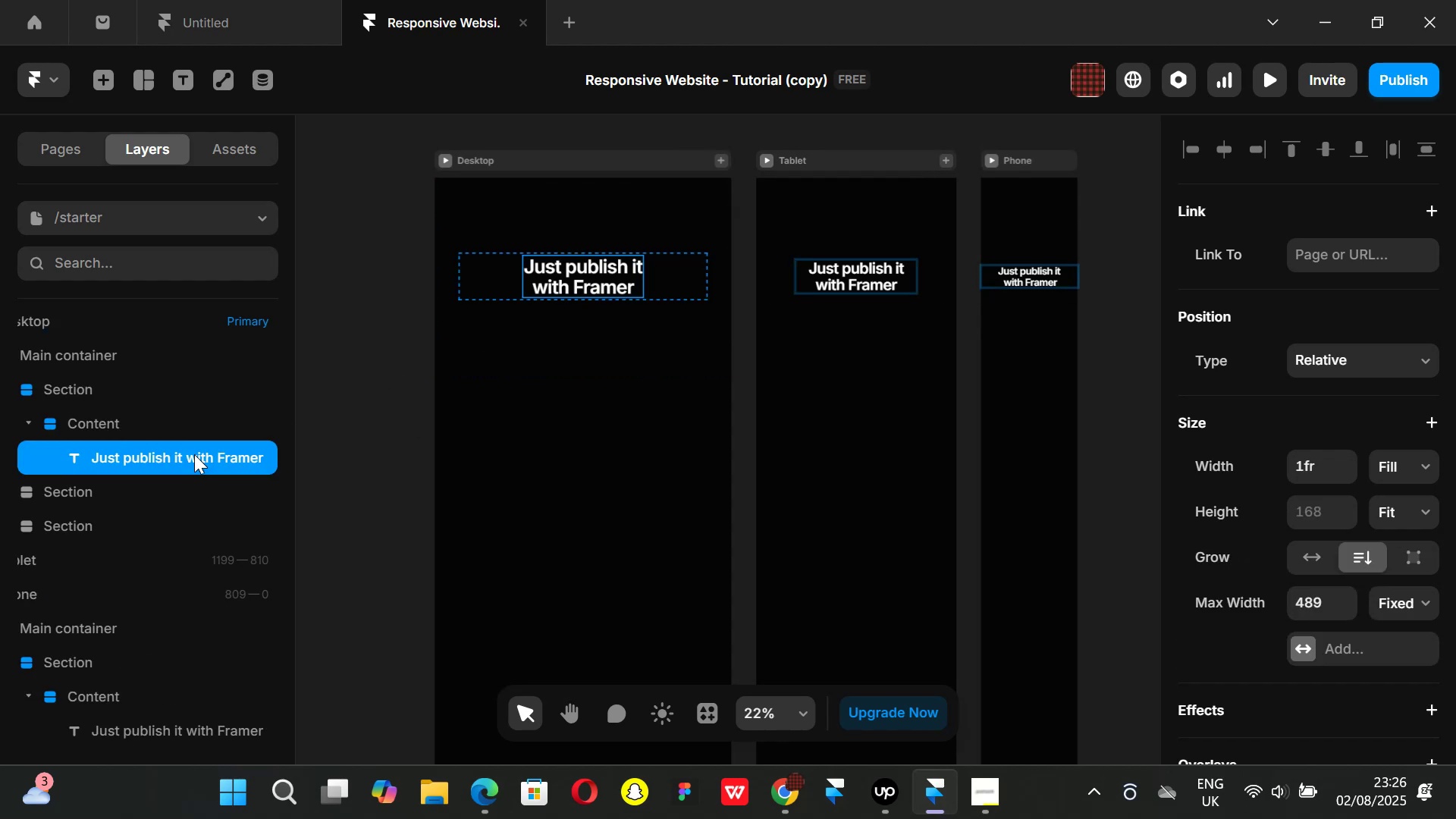 
key(Control+ControlLeft)
 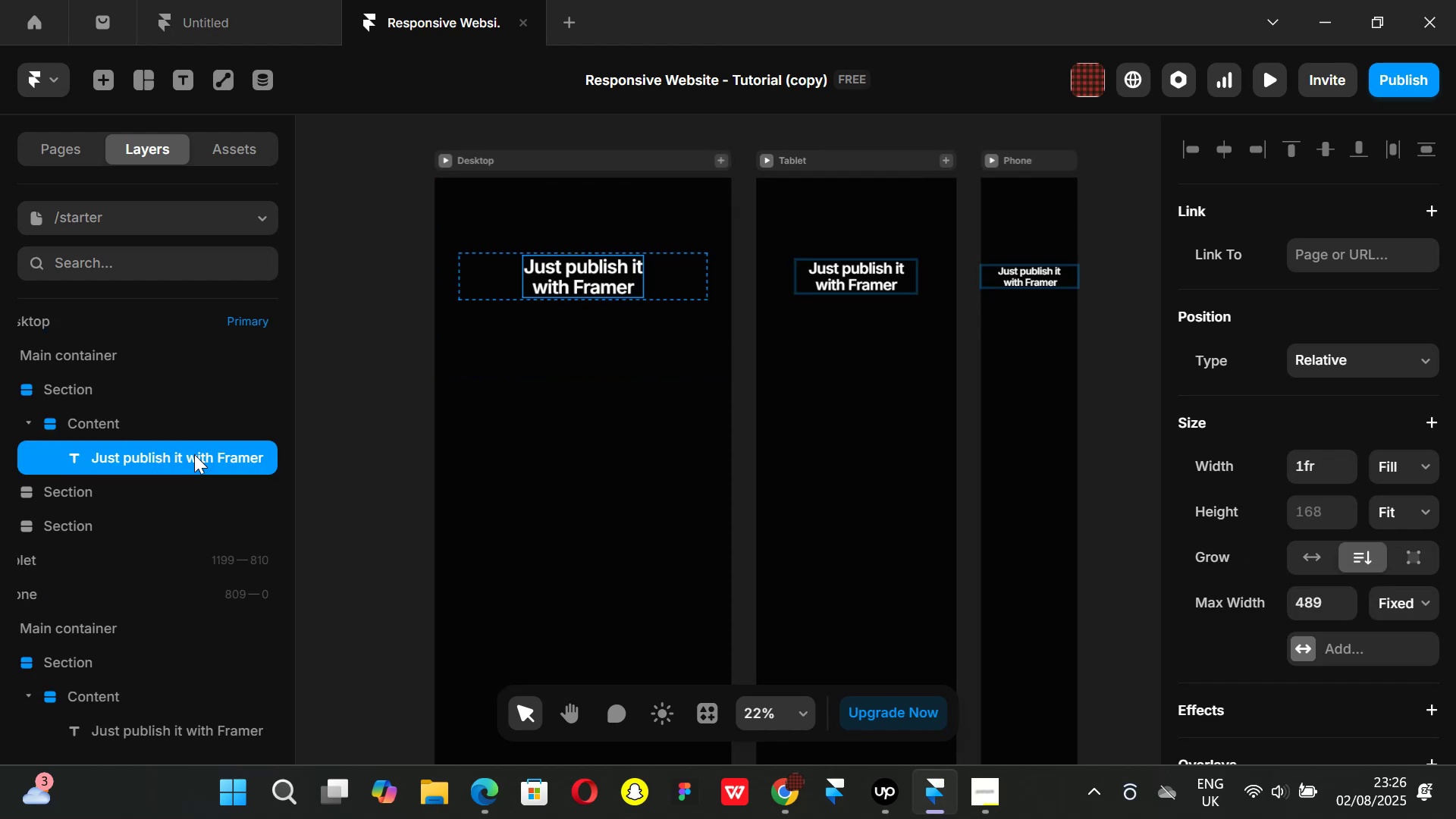 
key(Control+D)
 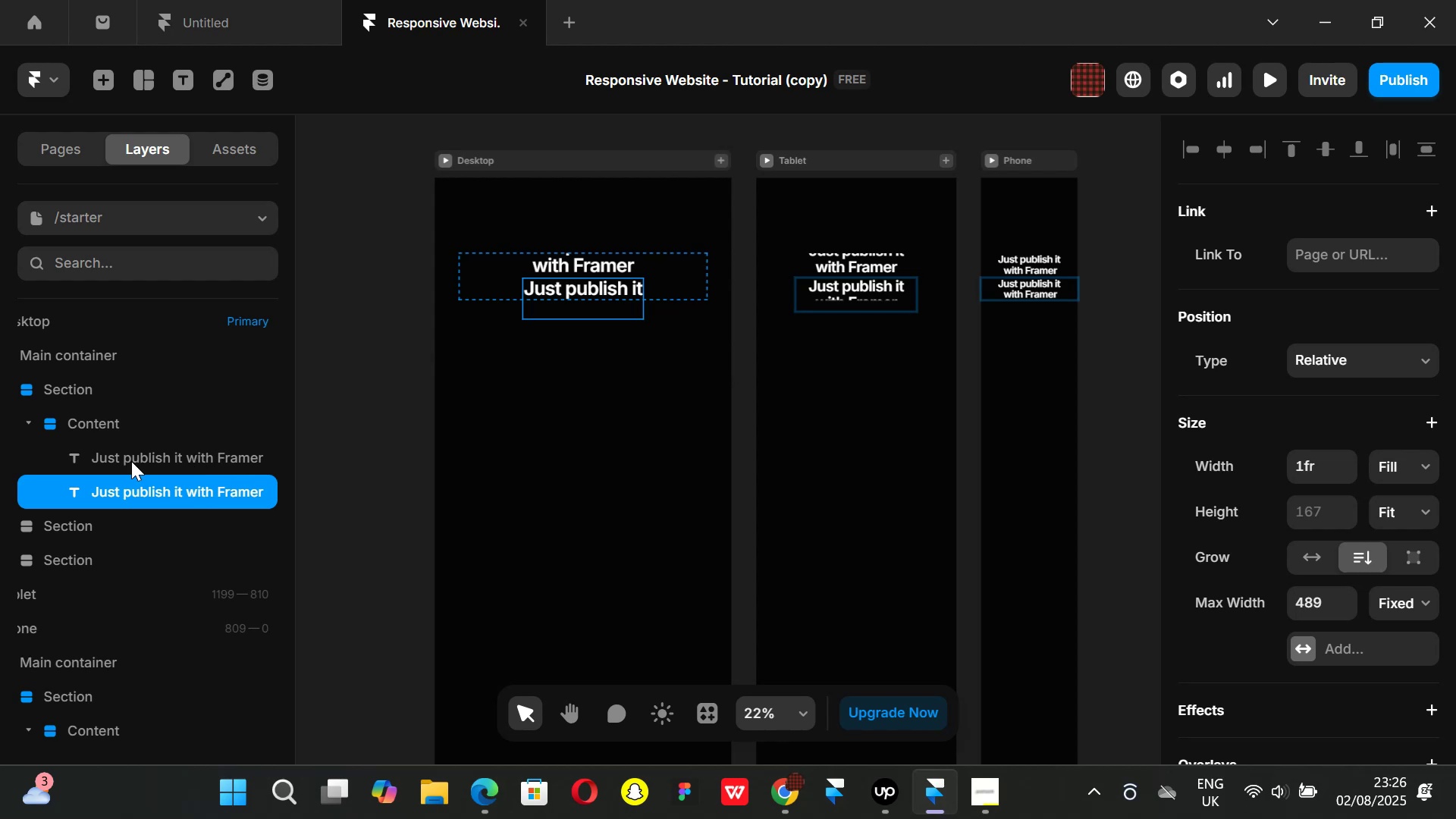 
hold_key(key=ShiftLeft, duration=1.51)
left_click([129, 452])
 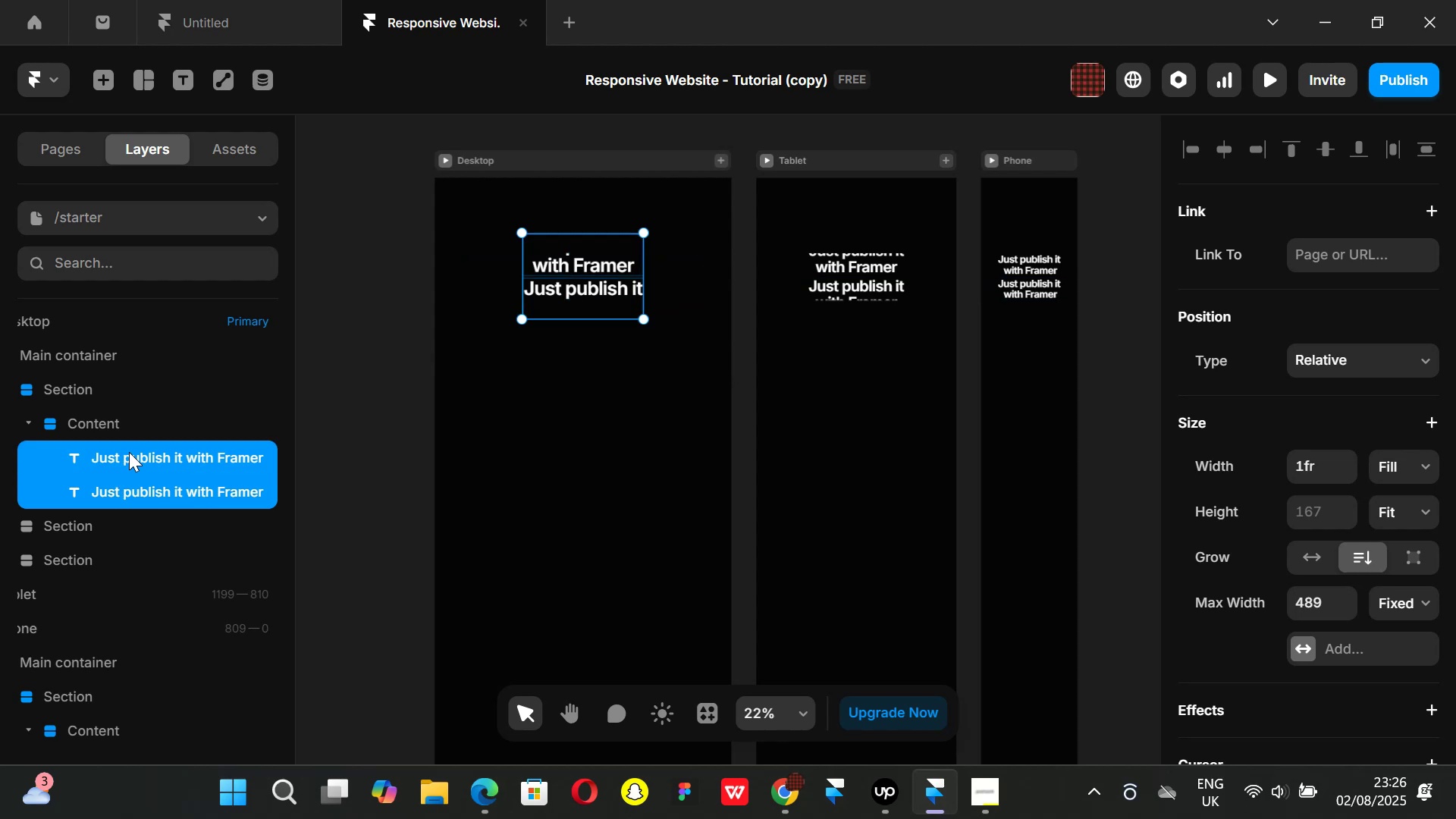 
key(Shift+ShiftLeft)
 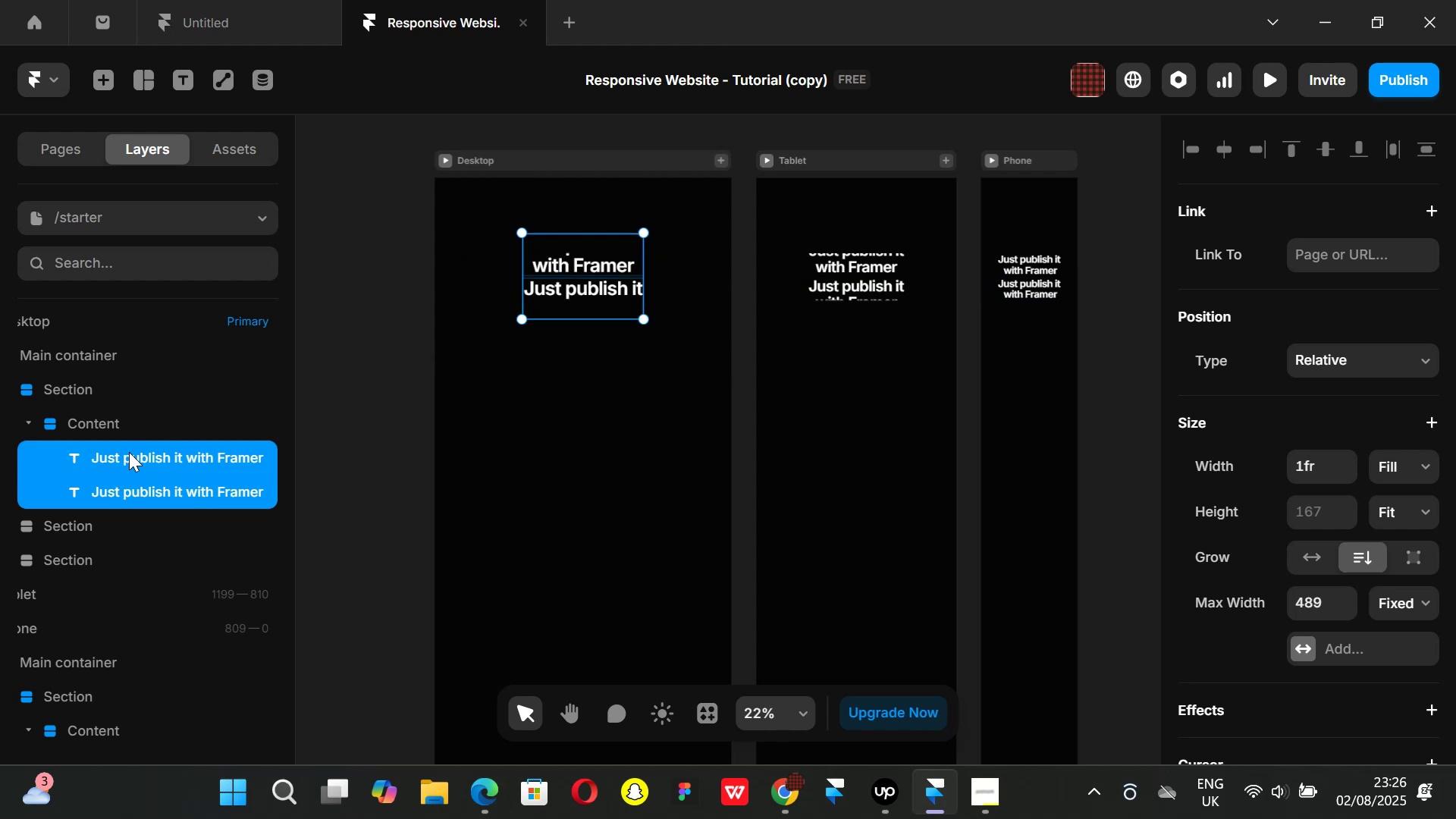 
key(Shift+ShiftLeft)
 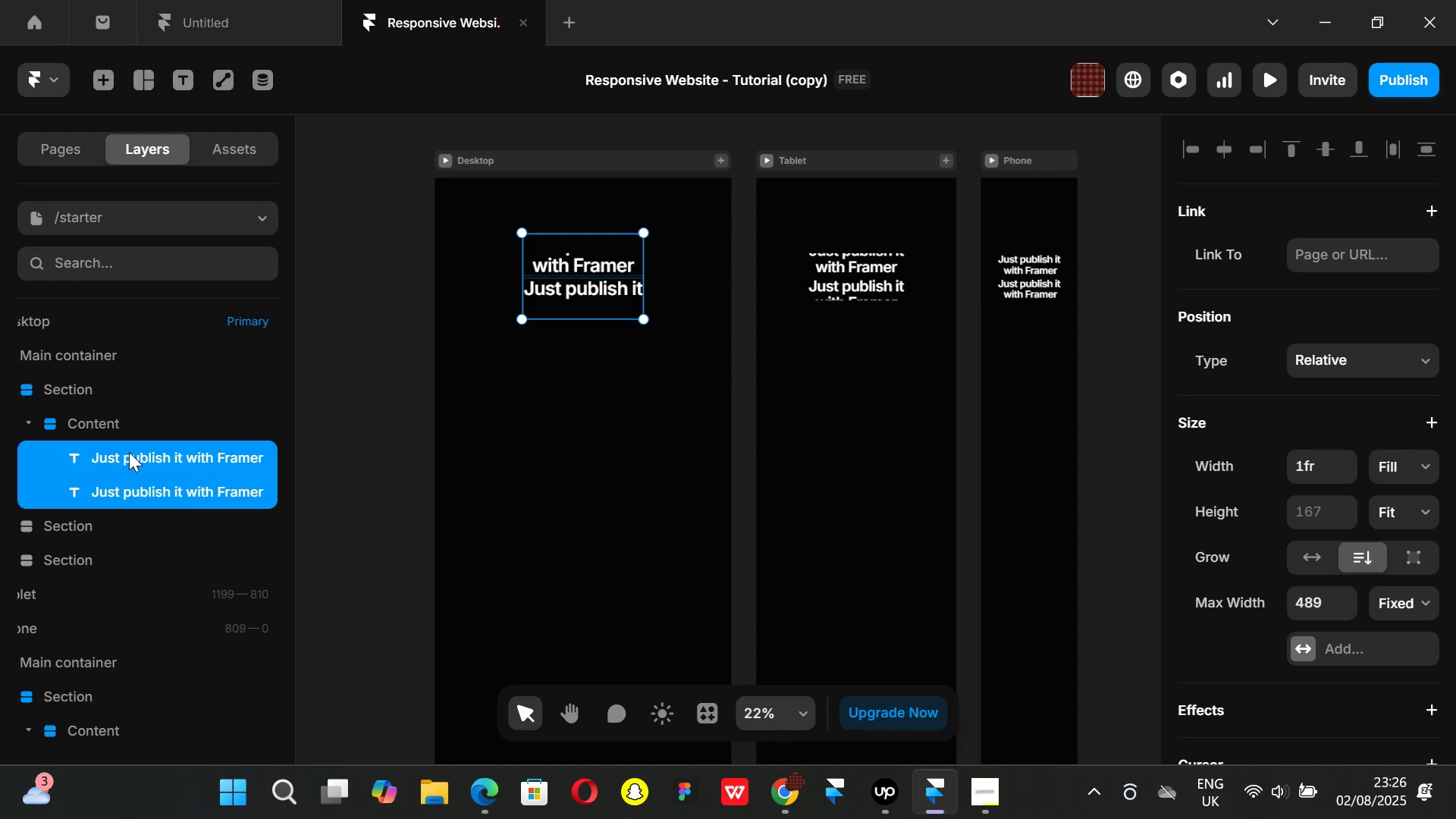 
key(Shift+ShiftLeft)
 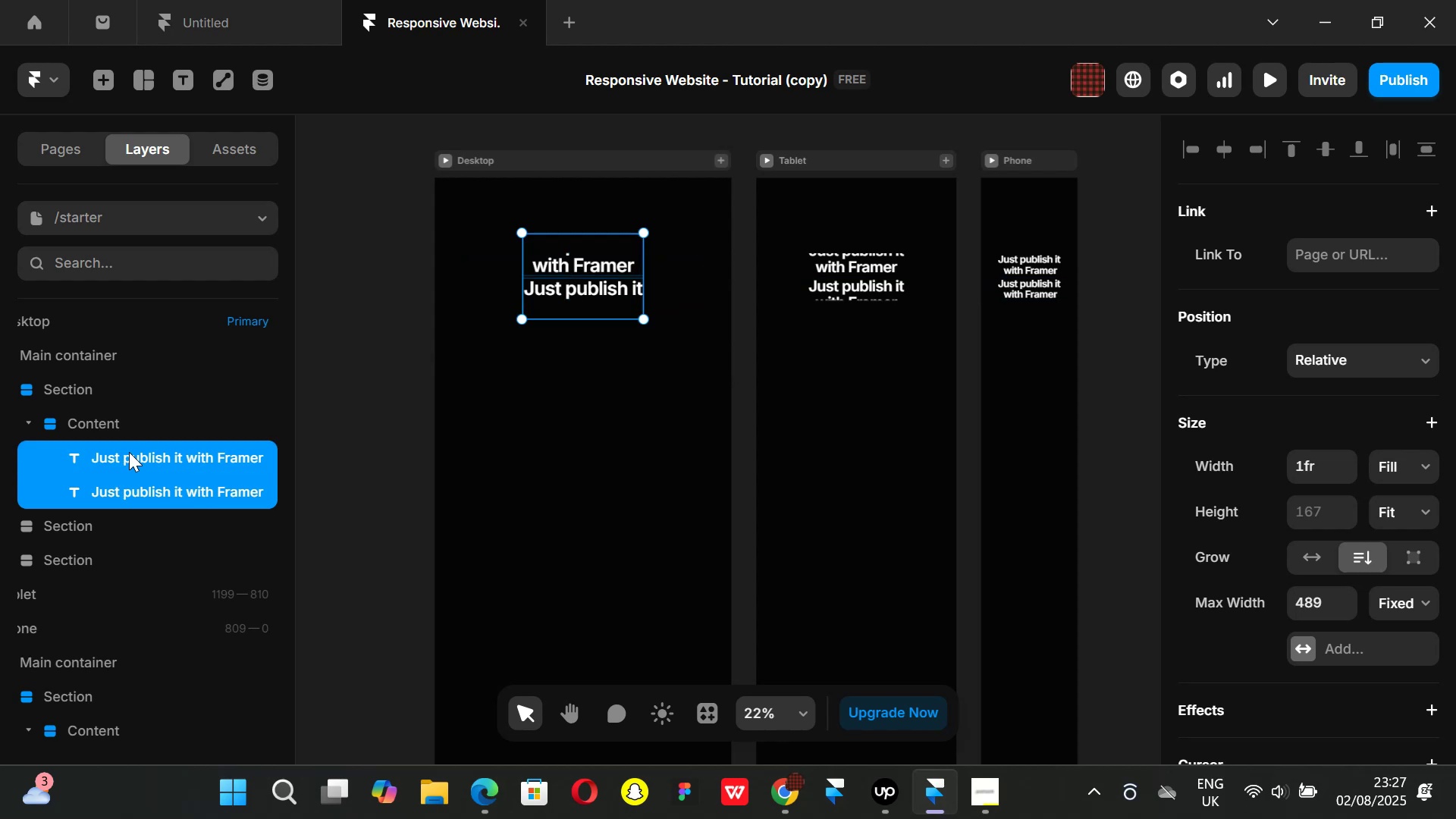 
key(Shift+ShiftLeft)
 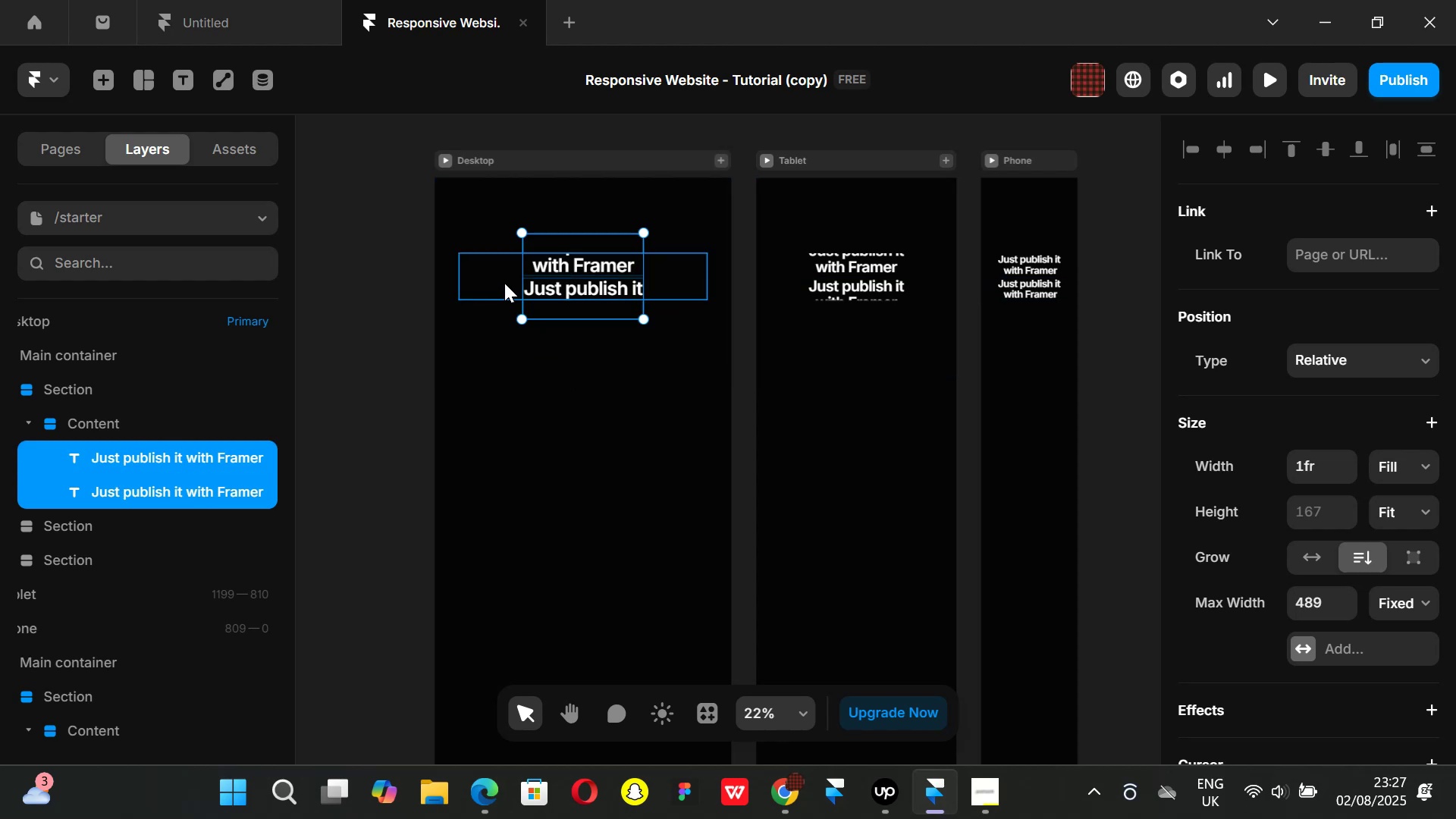 
left_click([504, 283])
 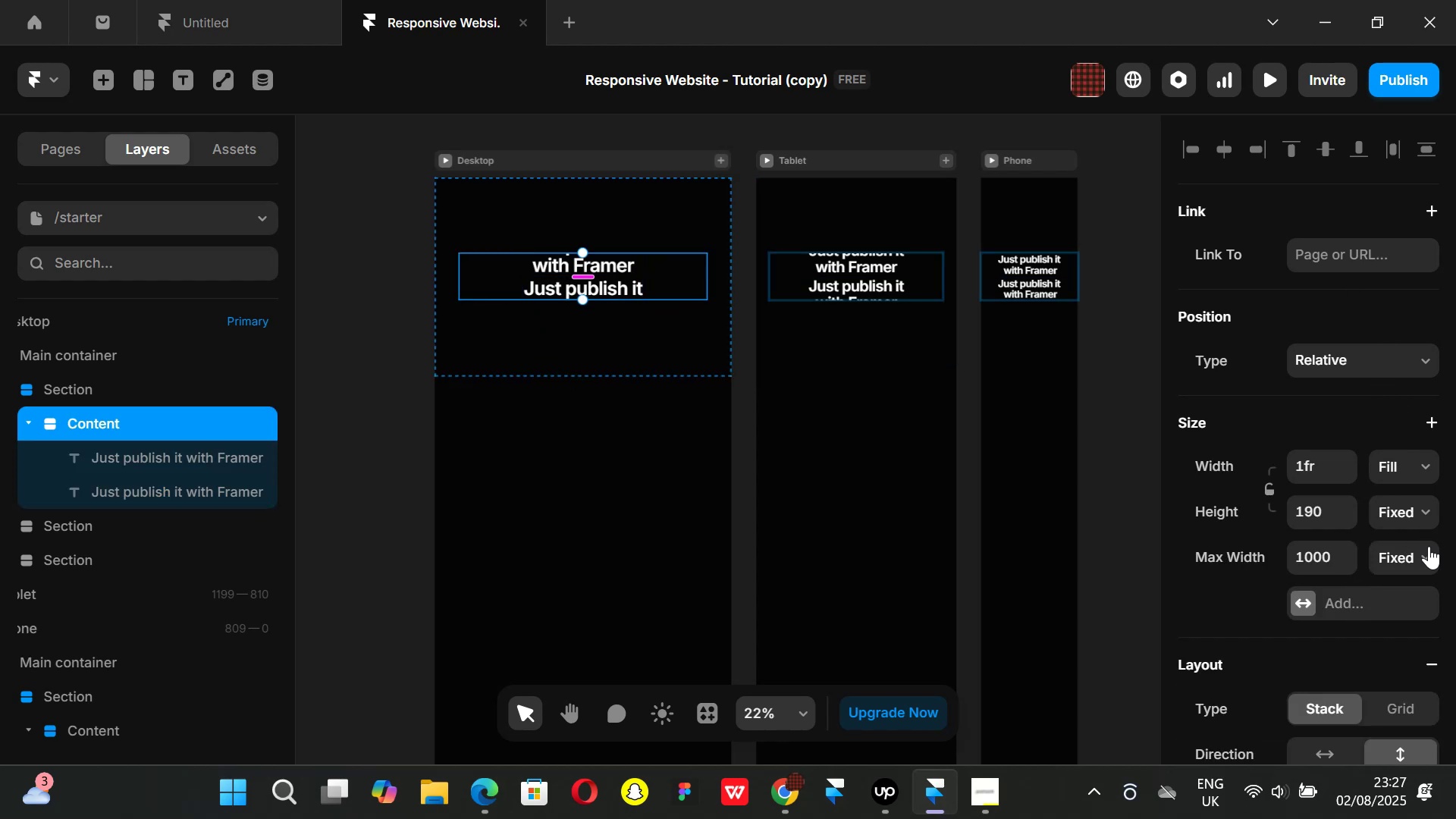 
left_click([1424, 560])
 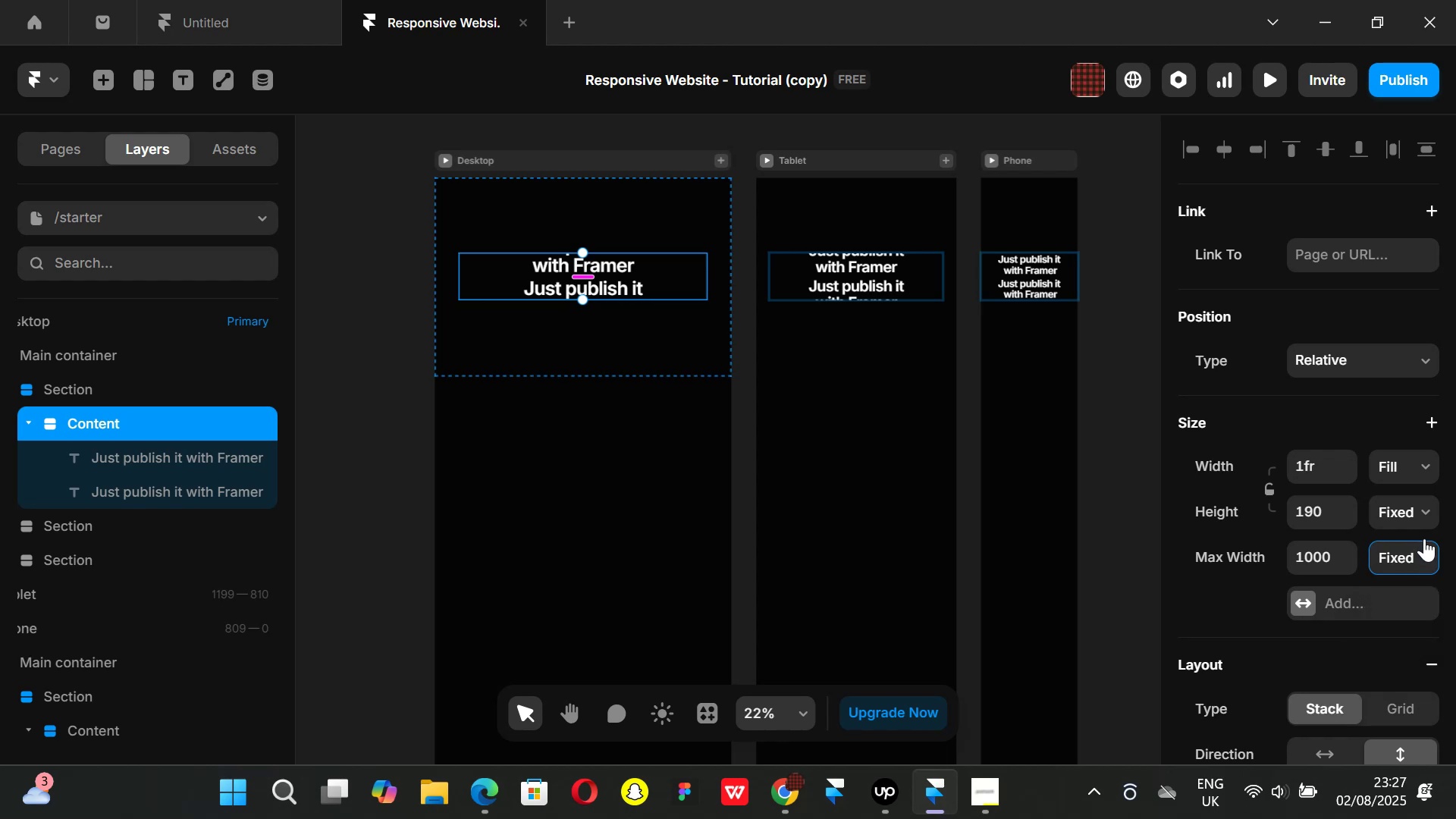 
double_click([1419, 508])
 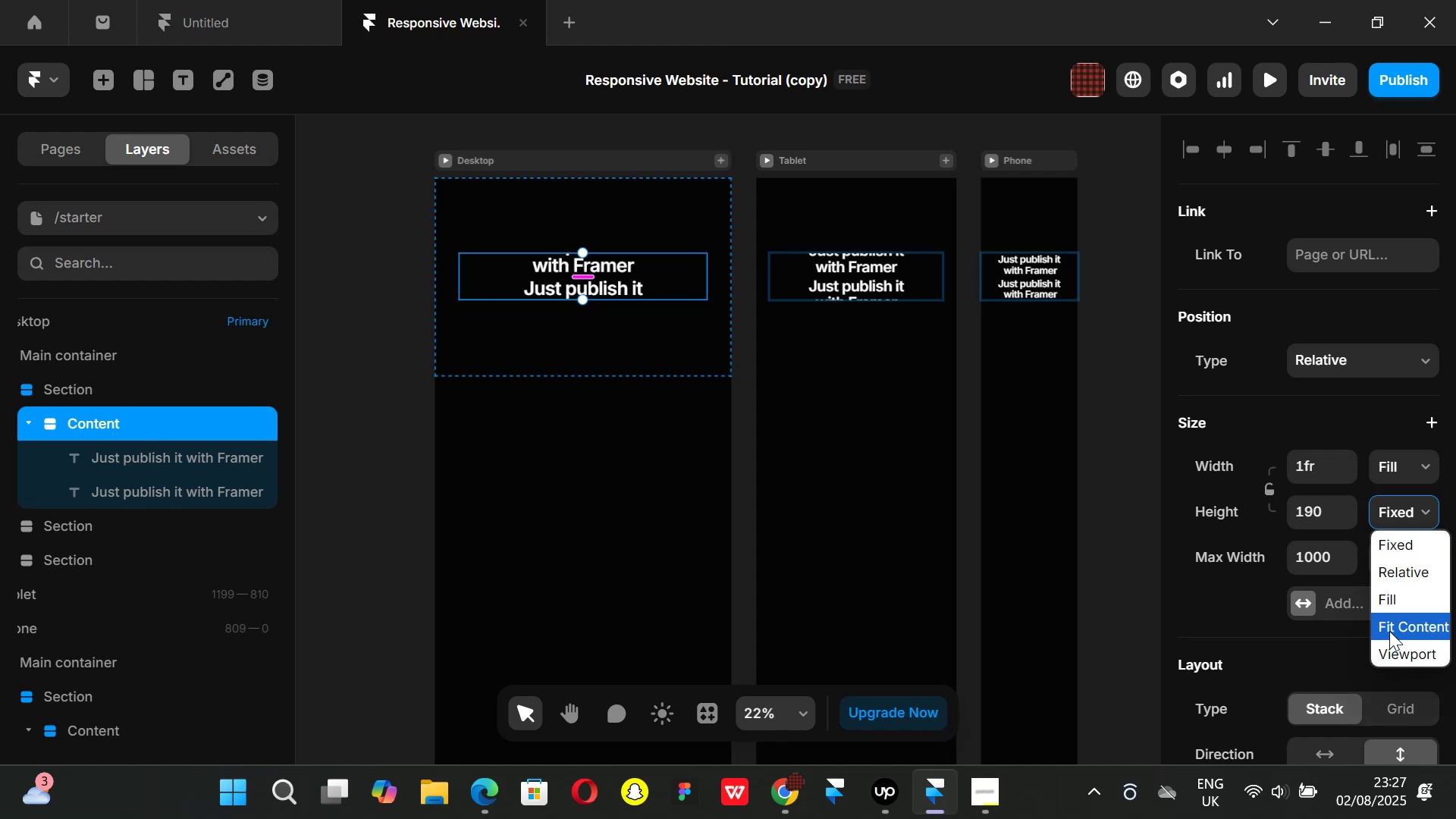 
left_click([1391, 629])
 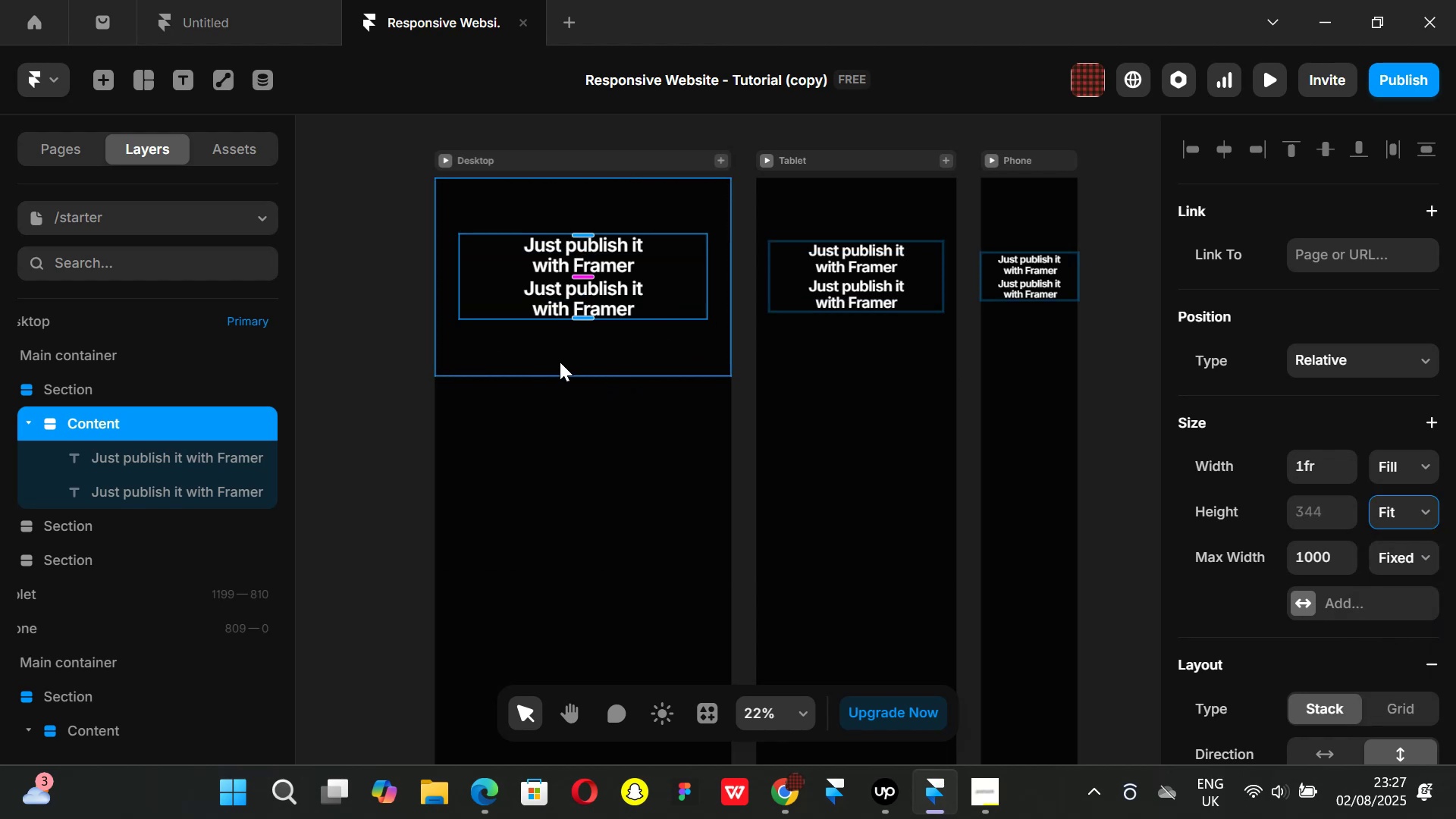 
wait(7.72)
 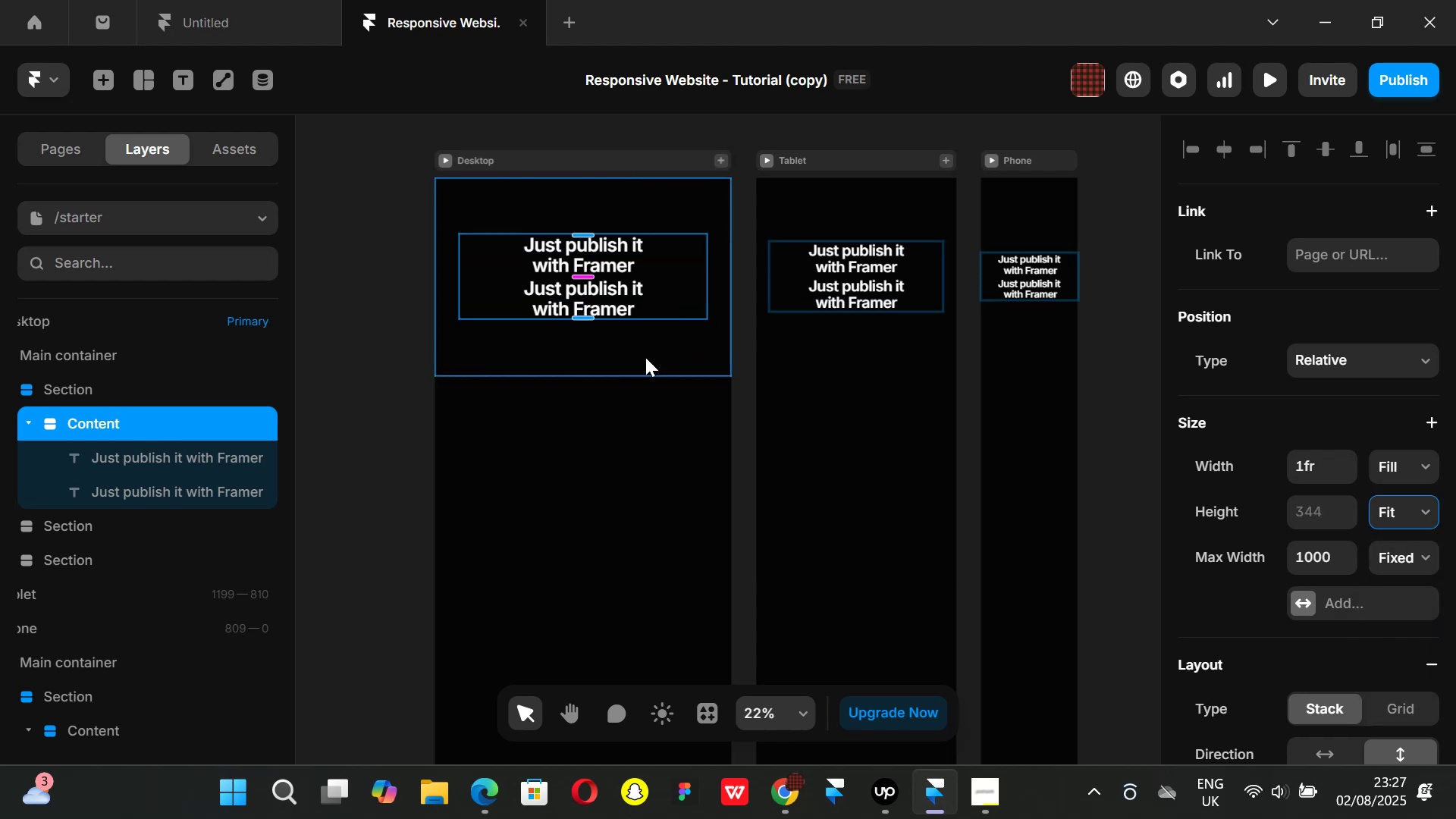 
double_click([577, 298])
 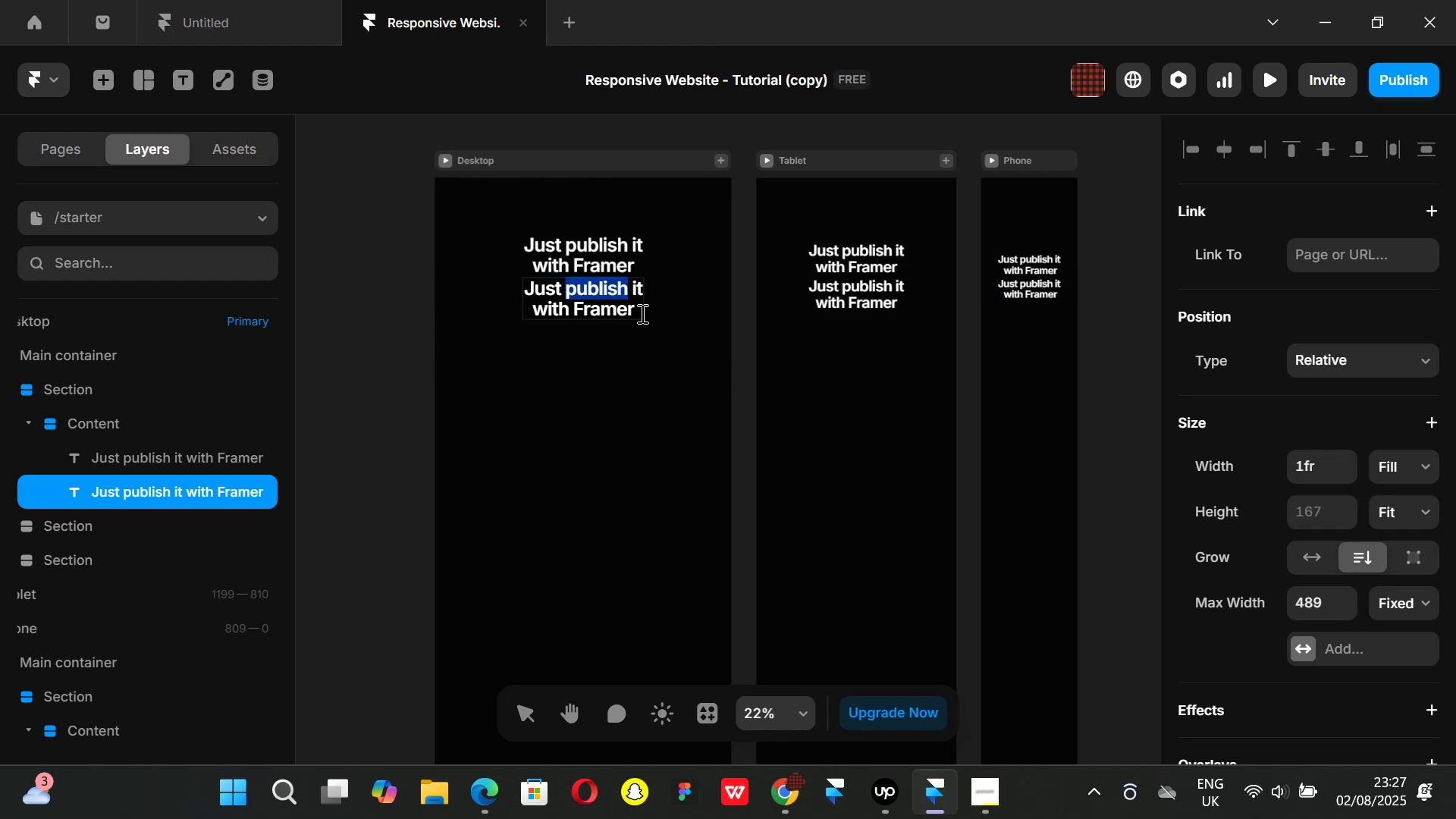 
left_click([641, 313])
 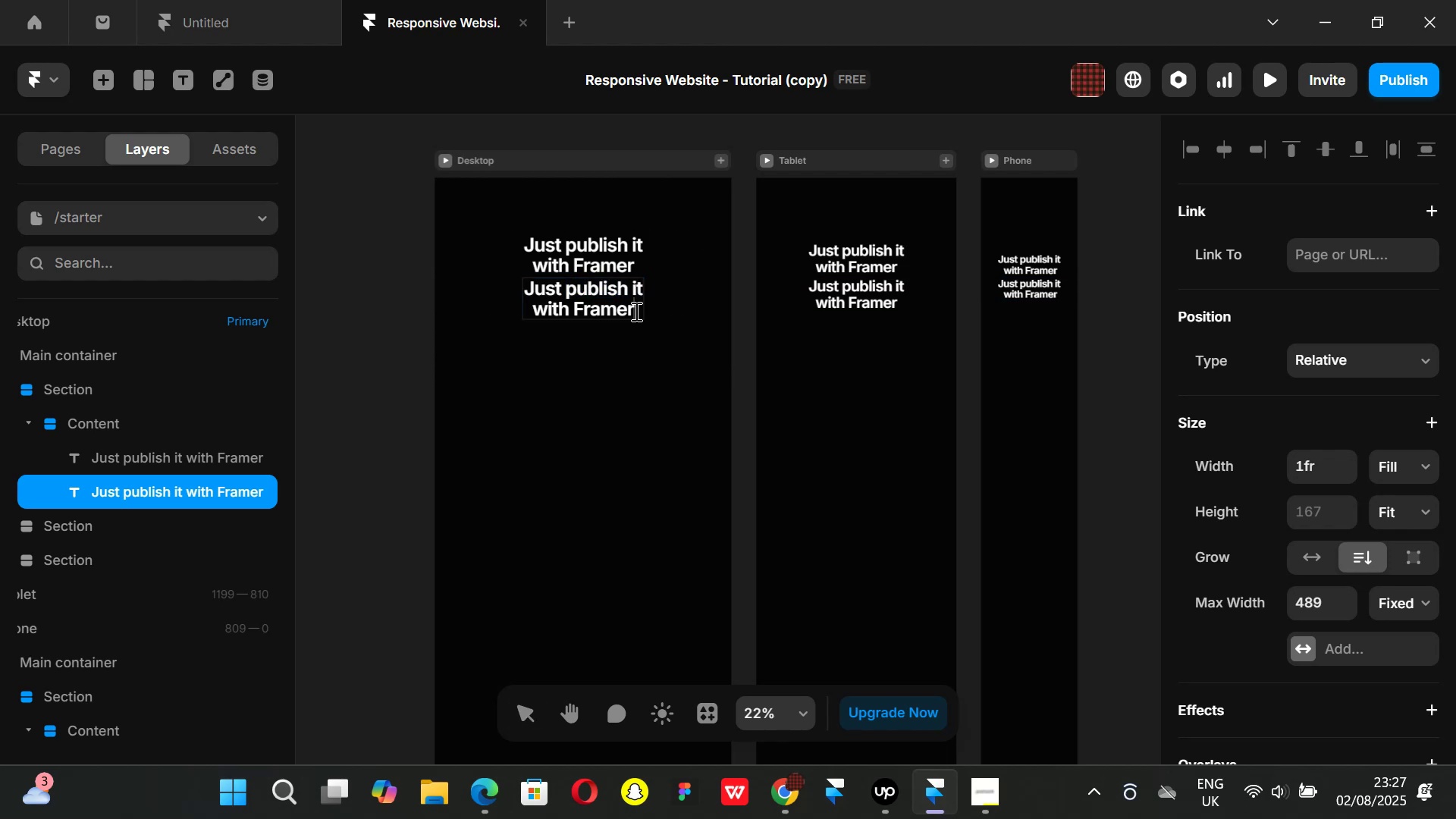 
left_click_drag(start_coordinate=[634, 310], to_coordinate=[532, 310])
 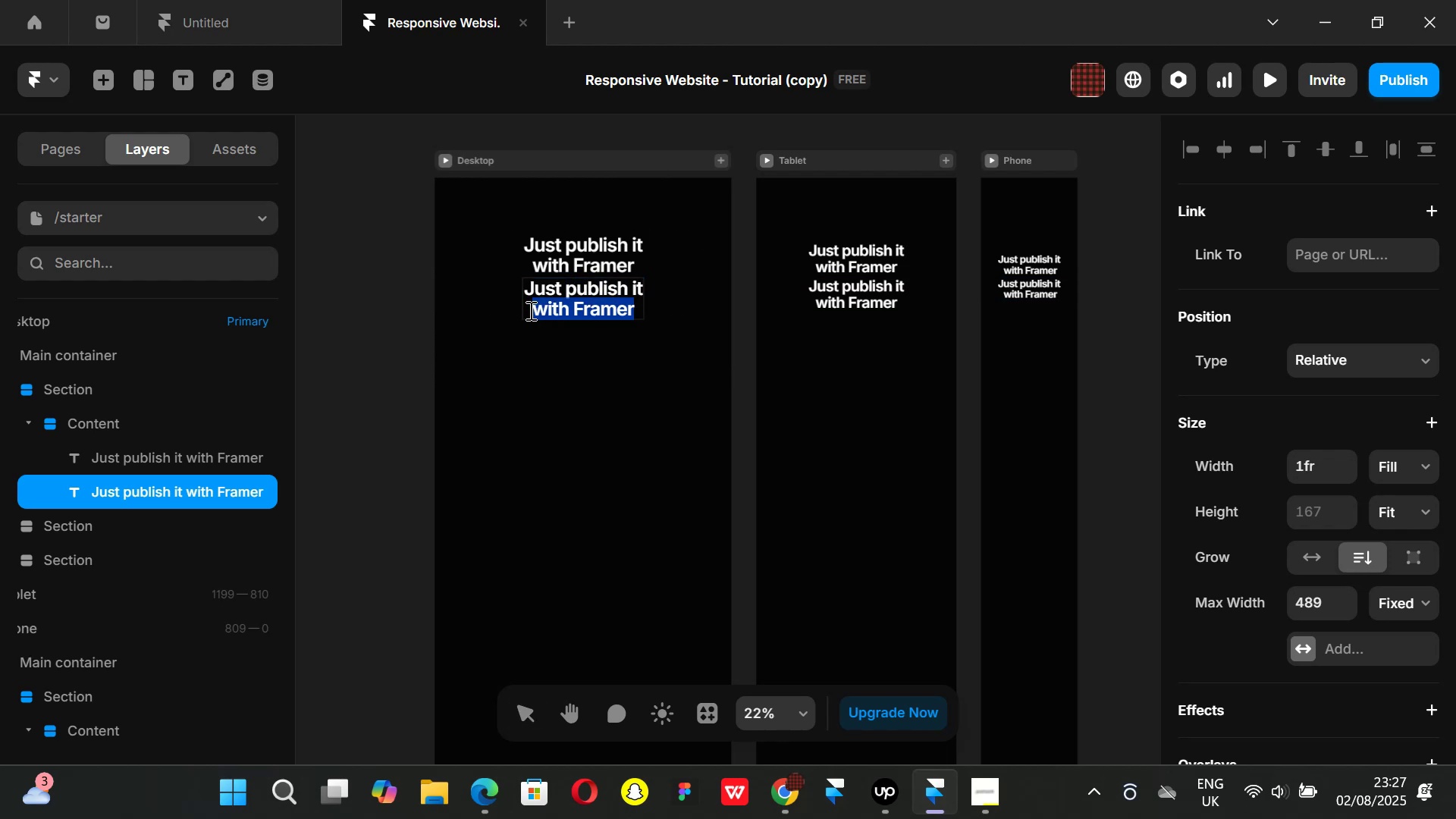 
key(Backspace)
key(Backspace)
key(Backspace)
key(Backspace)
key(Backspace)
key(Backspace)
type(The website builder loved by)
 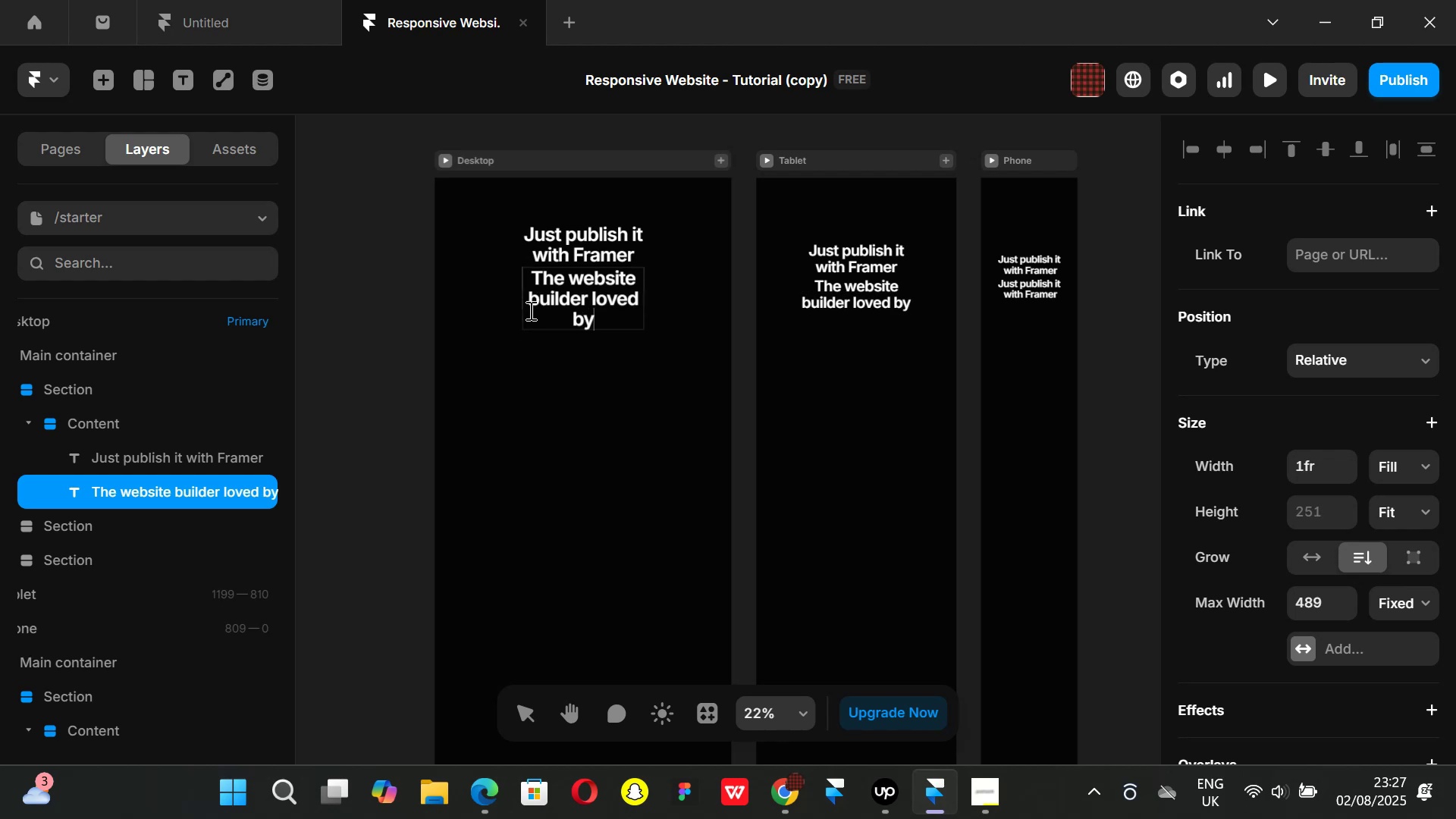 
type( designers.)
 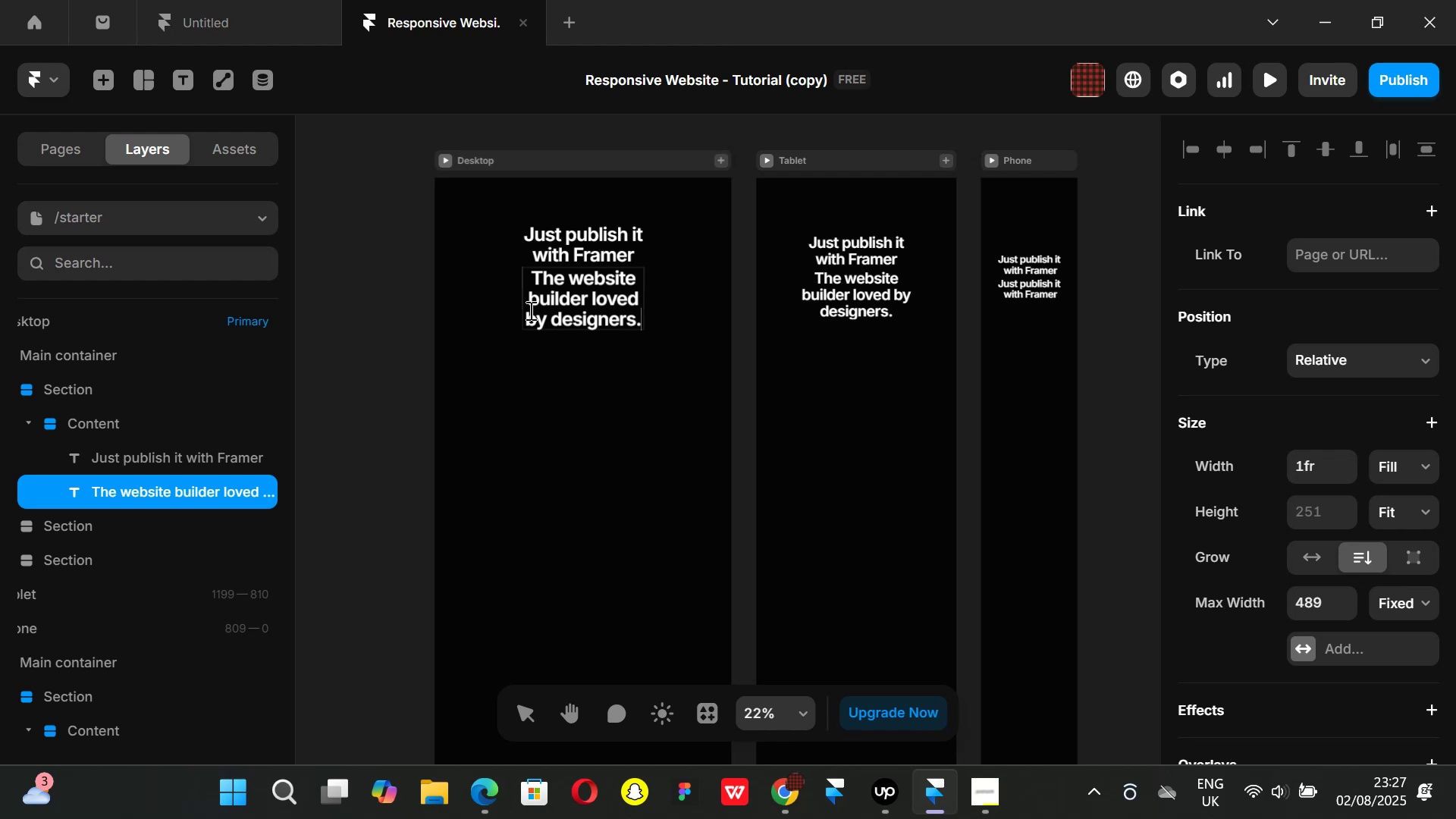 
wait(7.29)
 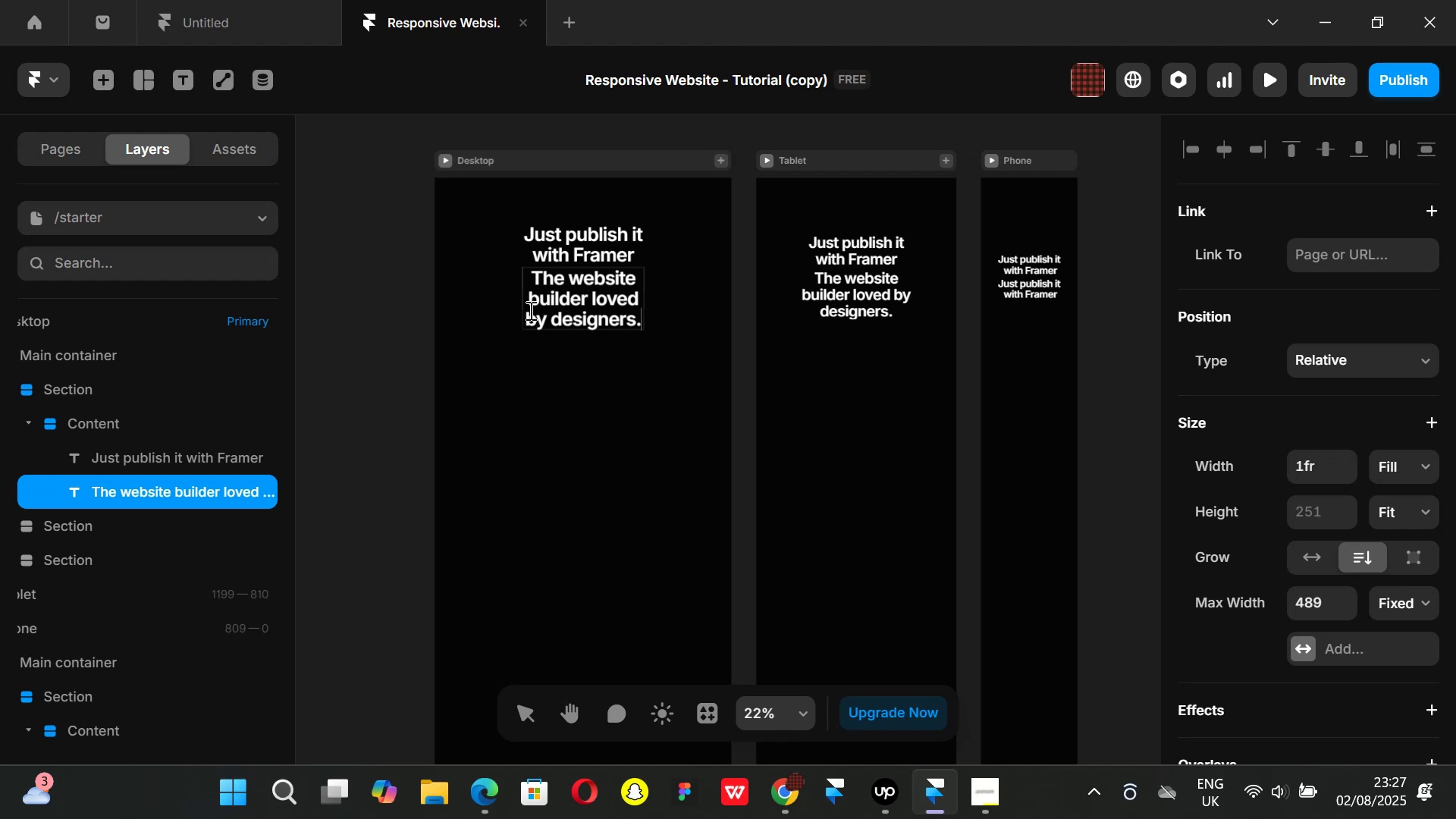 
left_click([665, 469])
 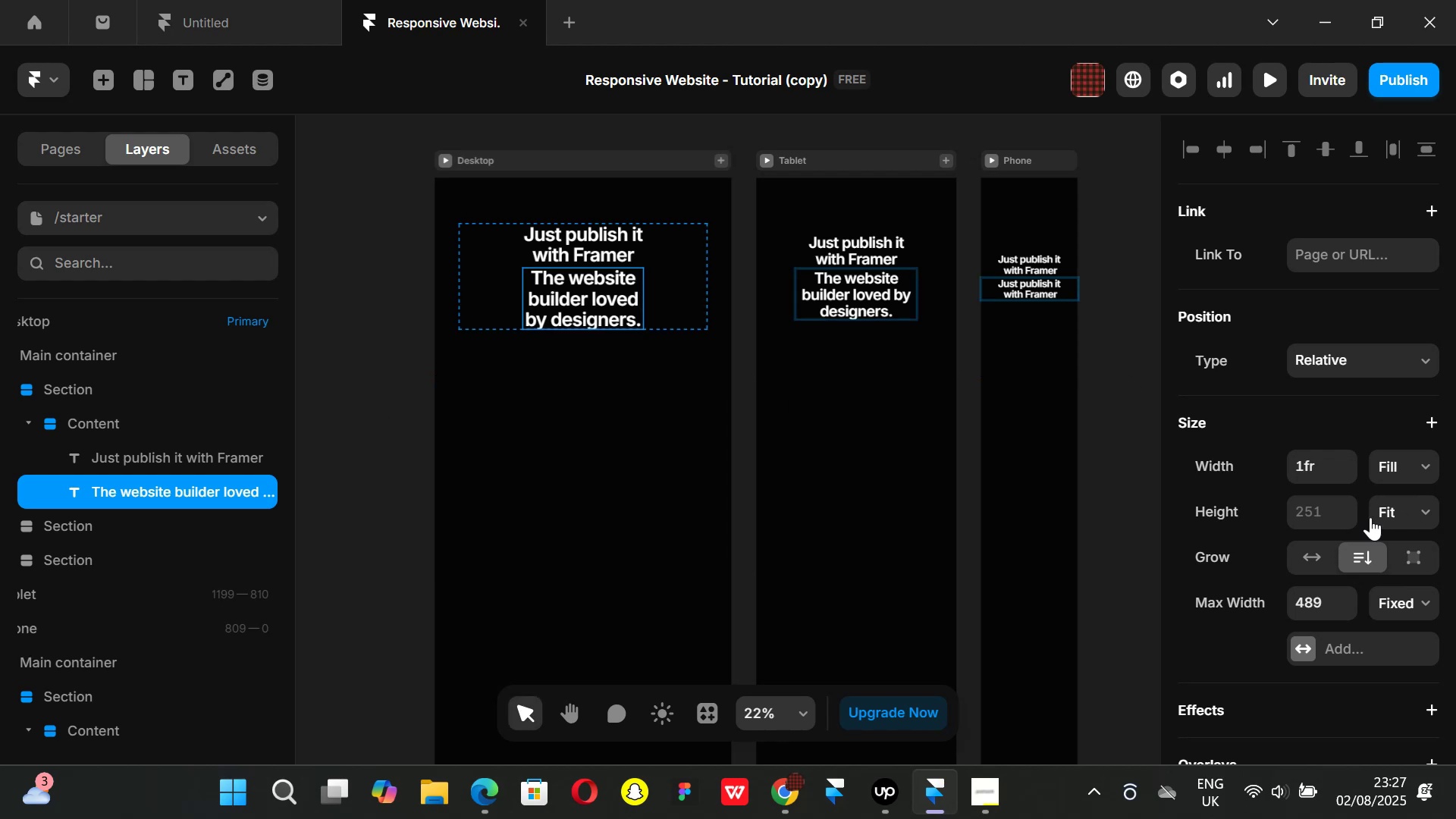 
scroll: coordinate [1336, 519], scroll_direction: down, amount: 4.0
 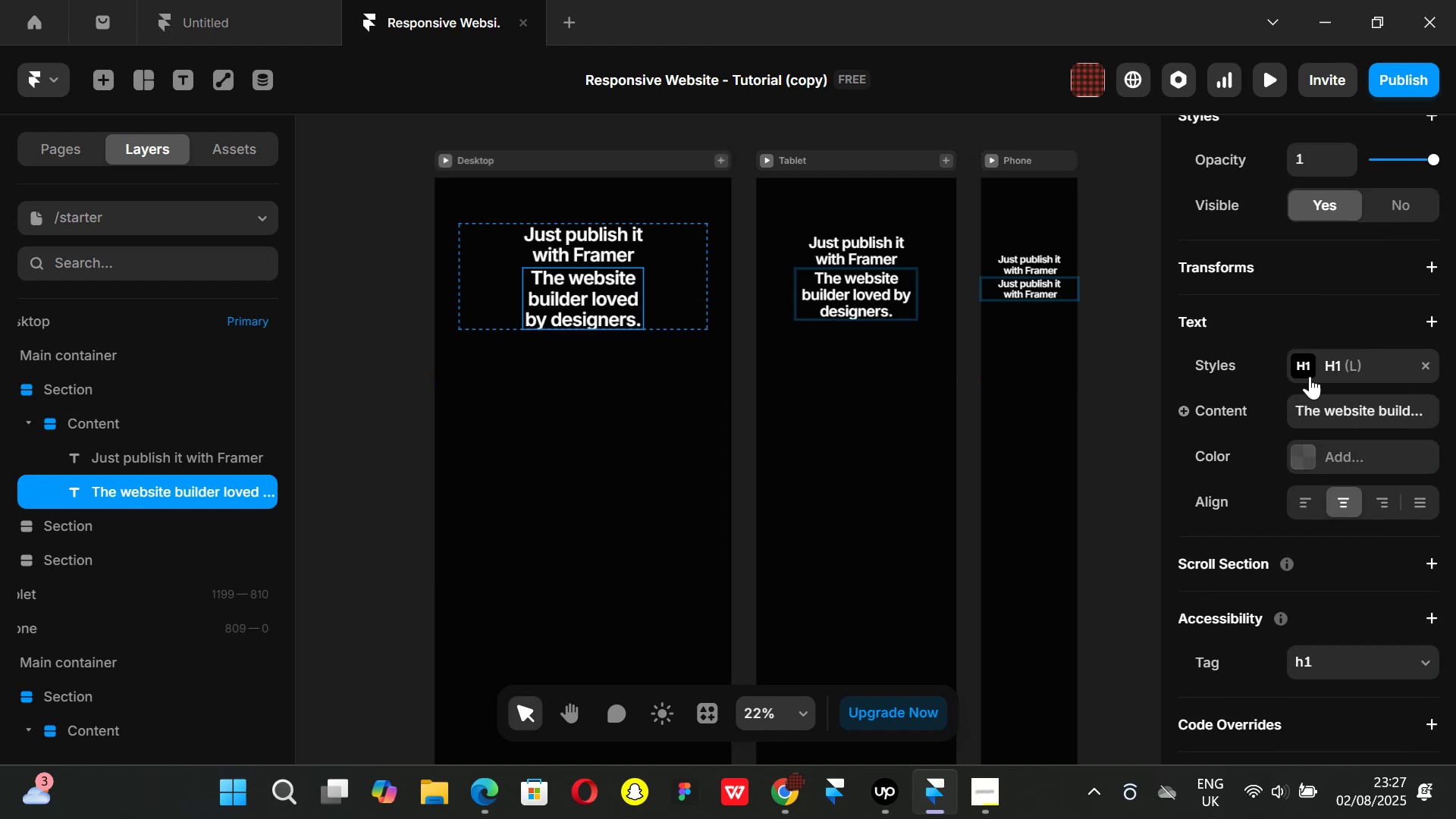 
left_click([1304, 365])
 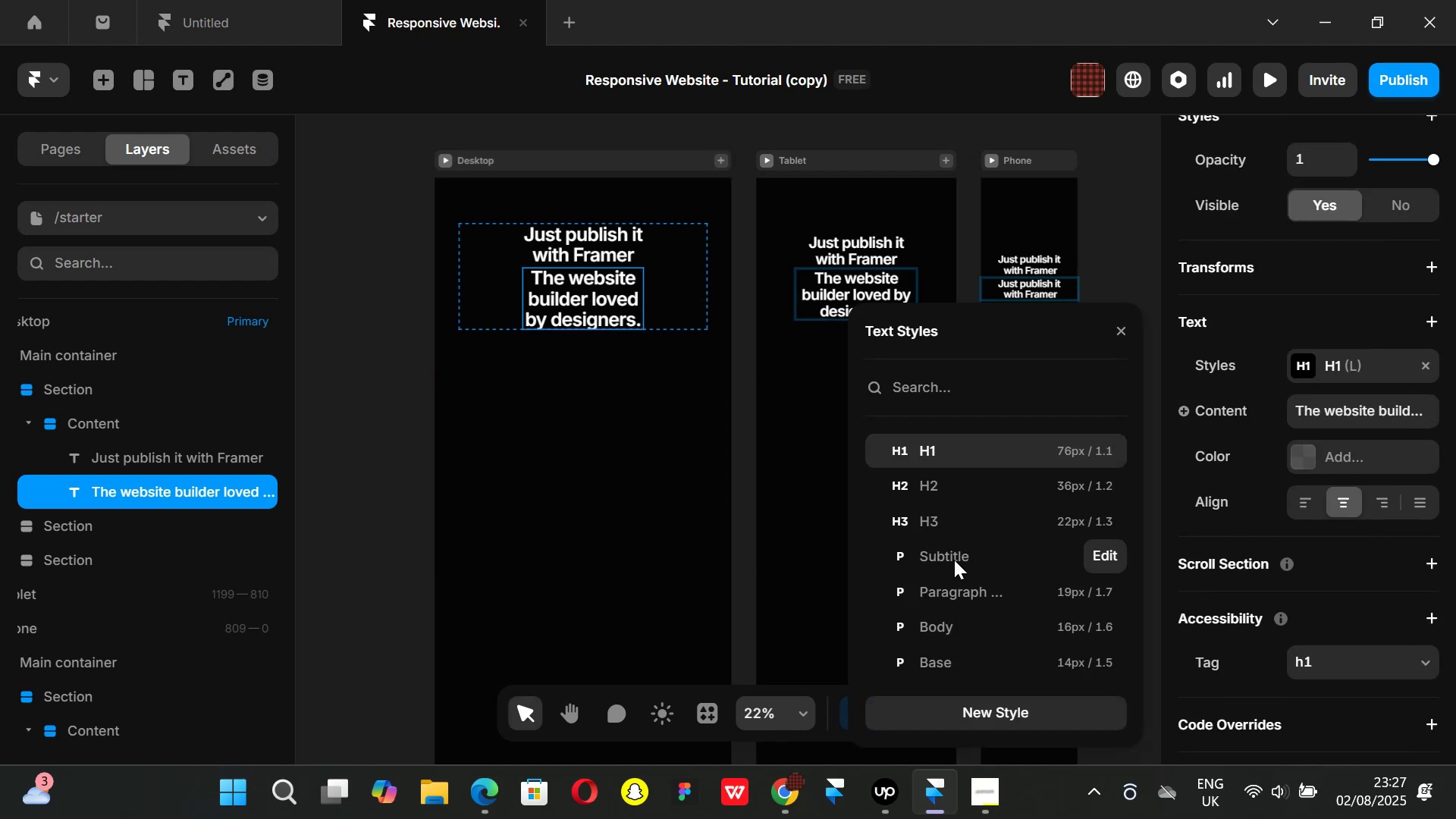 
left_click([950, 553])
 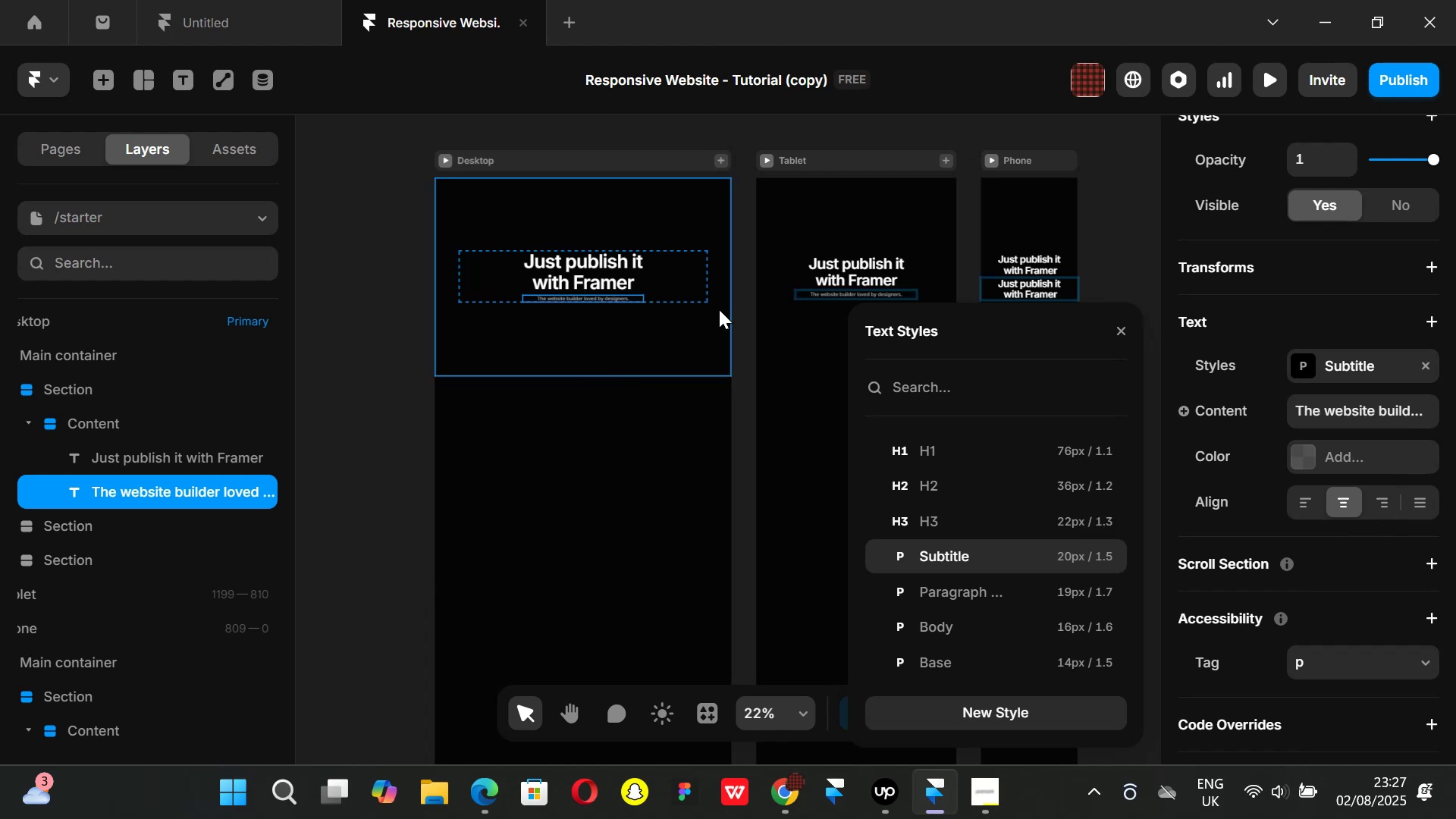 
hold_key(key=ControlLeft, duration=1.51)
scroll: coordinate [600, 288], scroll_direction: up, amount: 2.0
 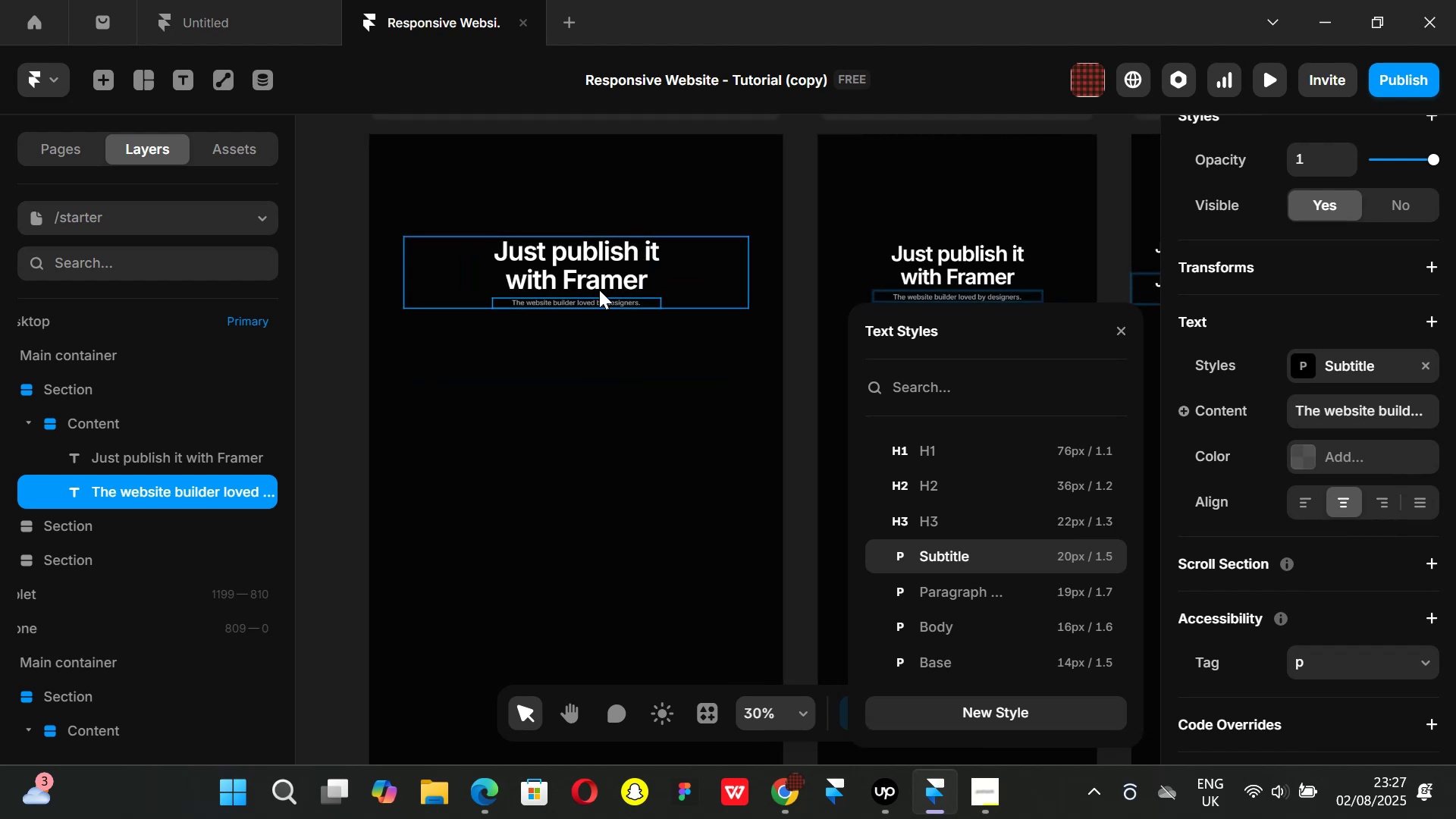 
hold_key(key=ControlLeft, duration=0.94)
scroll: coordinate [599, 290], scroll_direction: up, amount: 1.0
 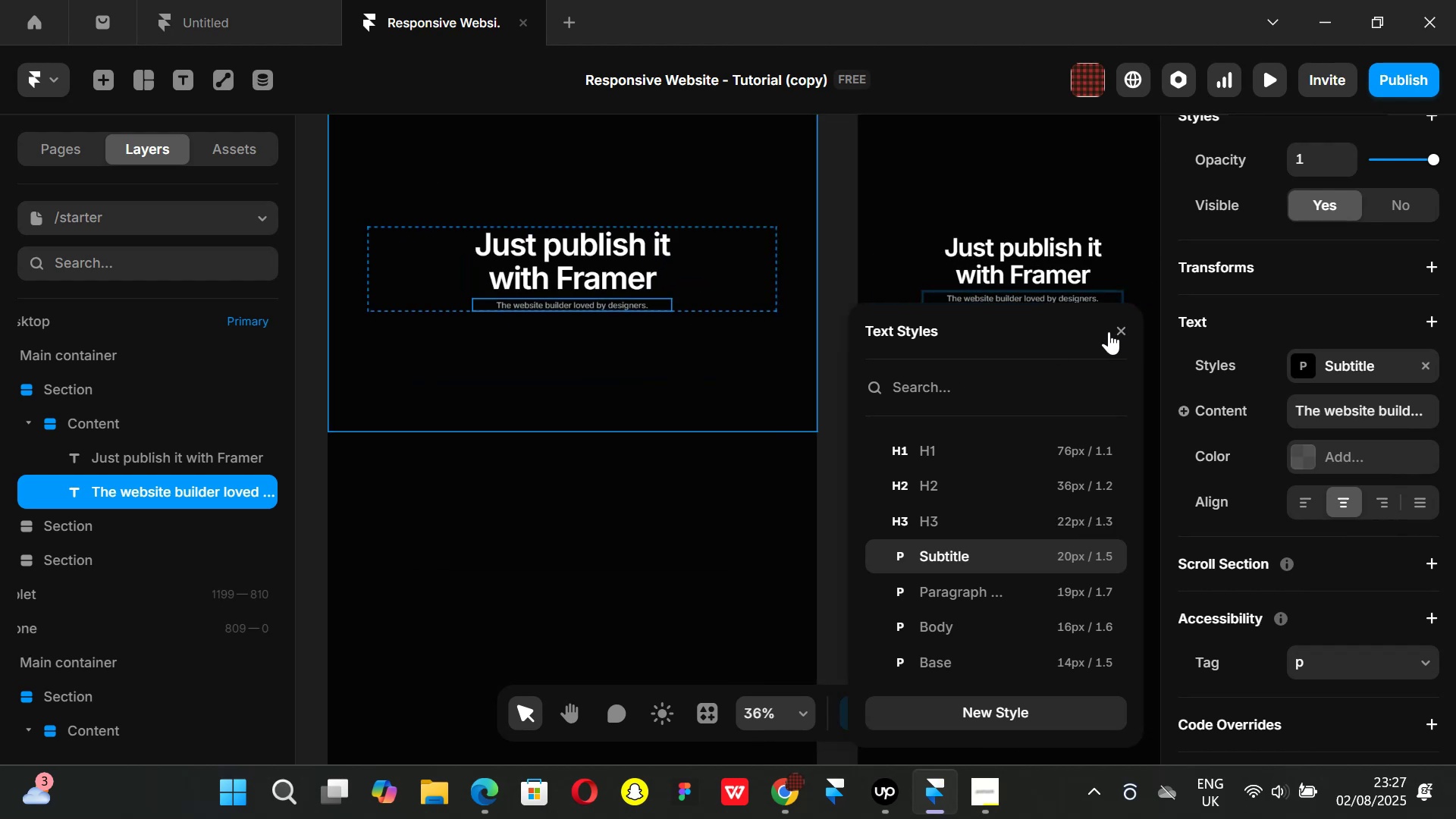 
left_click([1123, 328])
 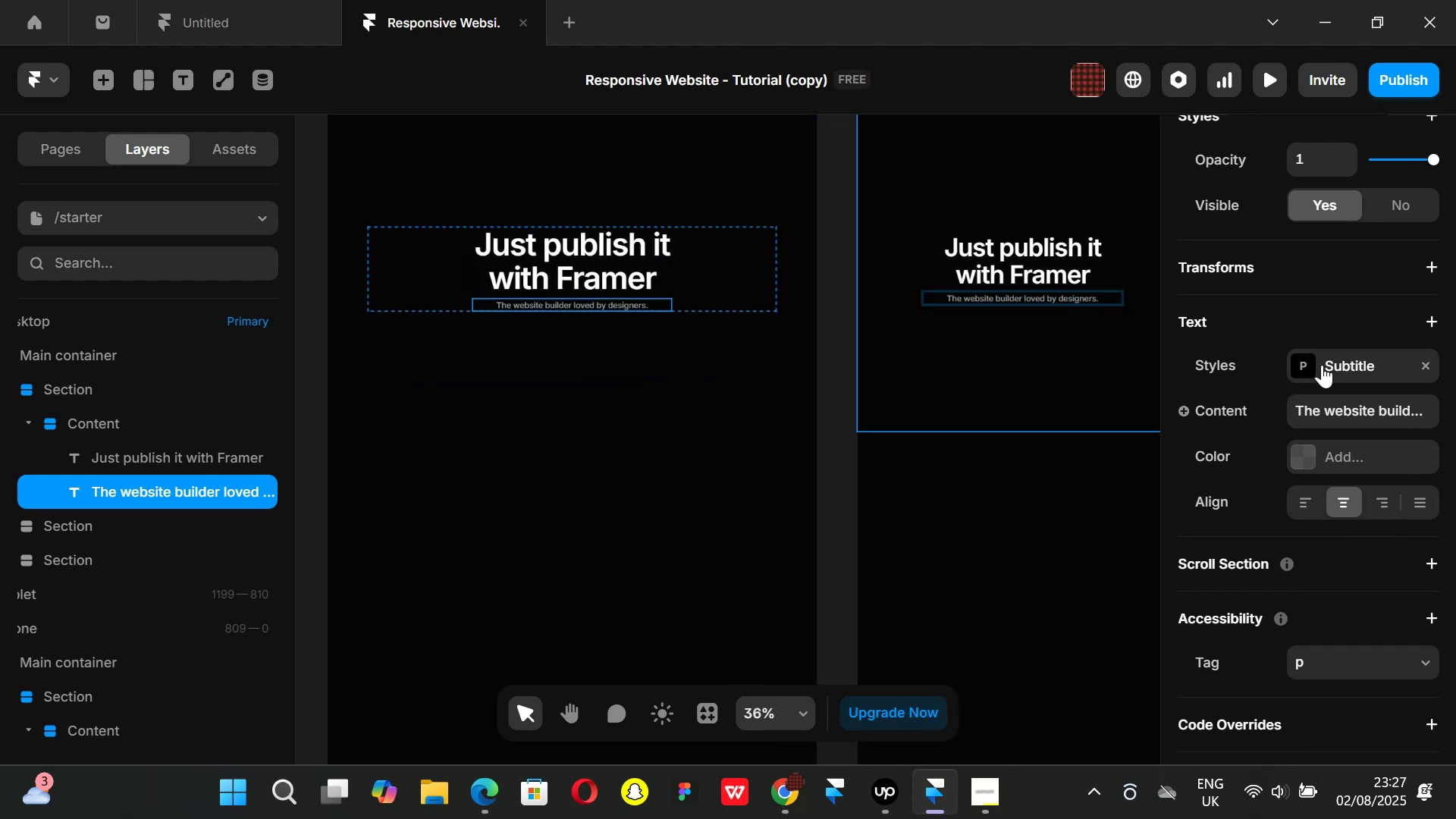 
scroll: coordinate [1348, 359], scroll_direction: up, amount: 4.0
 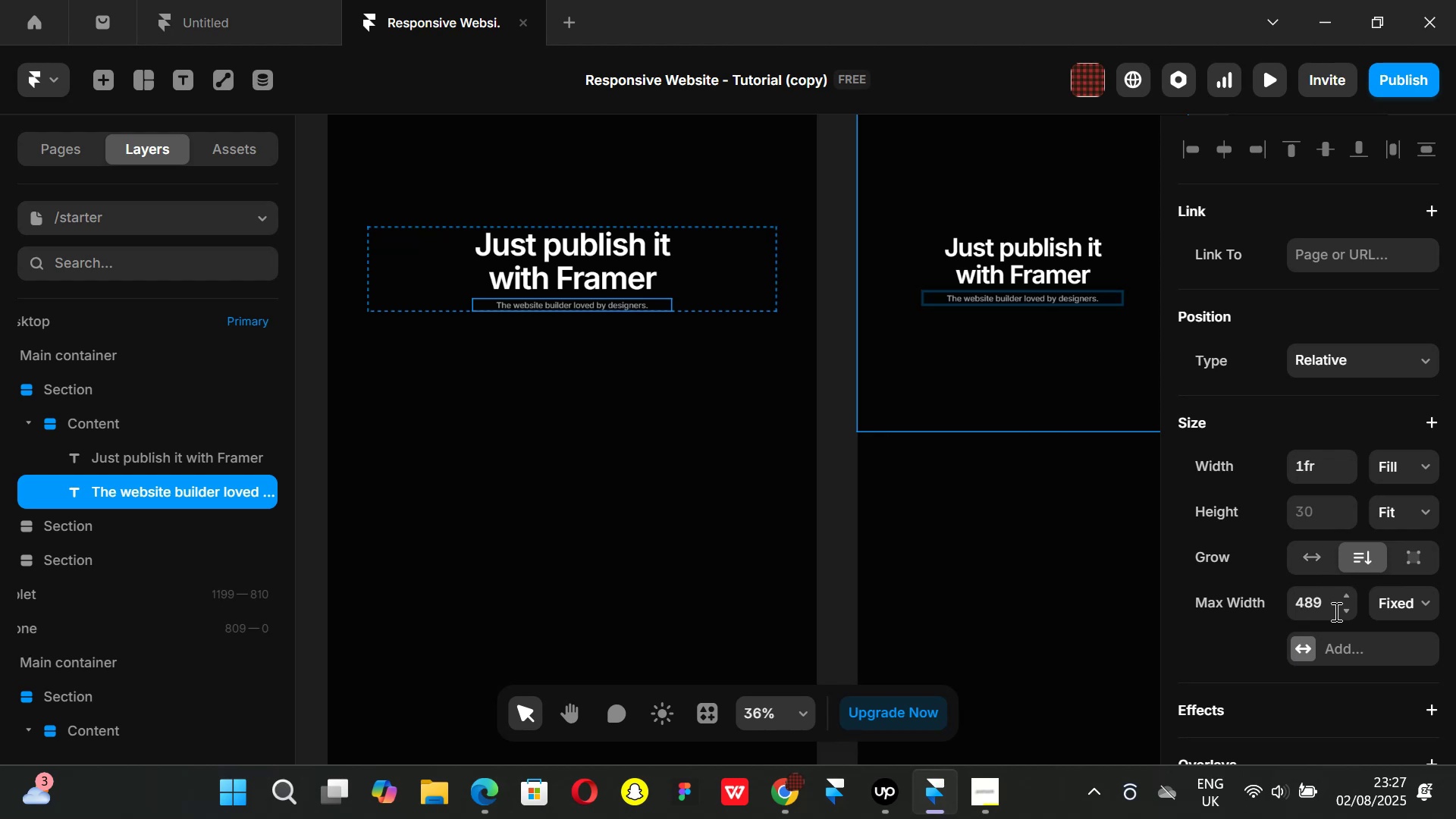 
double_click([1427, 601])
 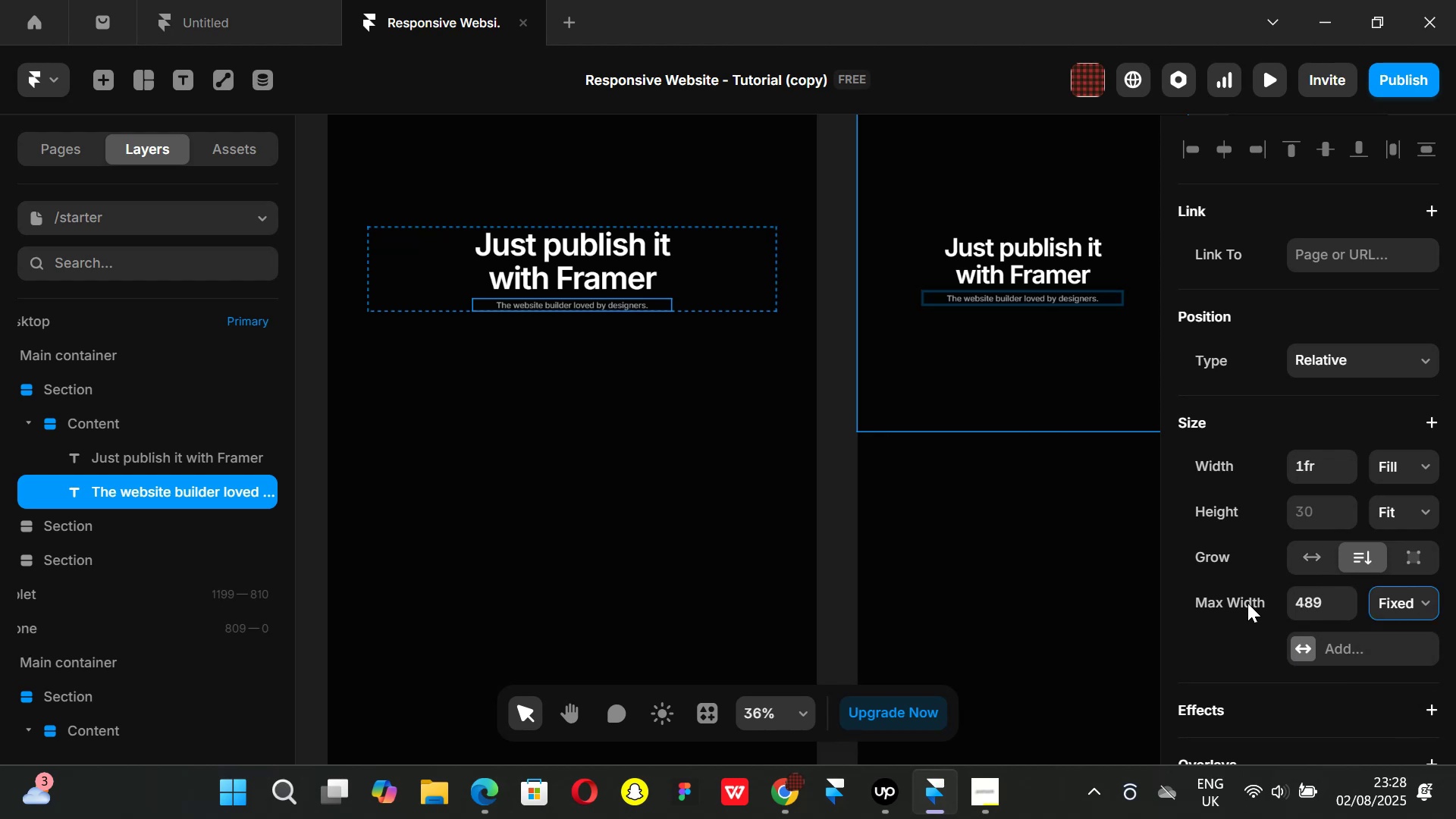 
right_click([1247, 603])
 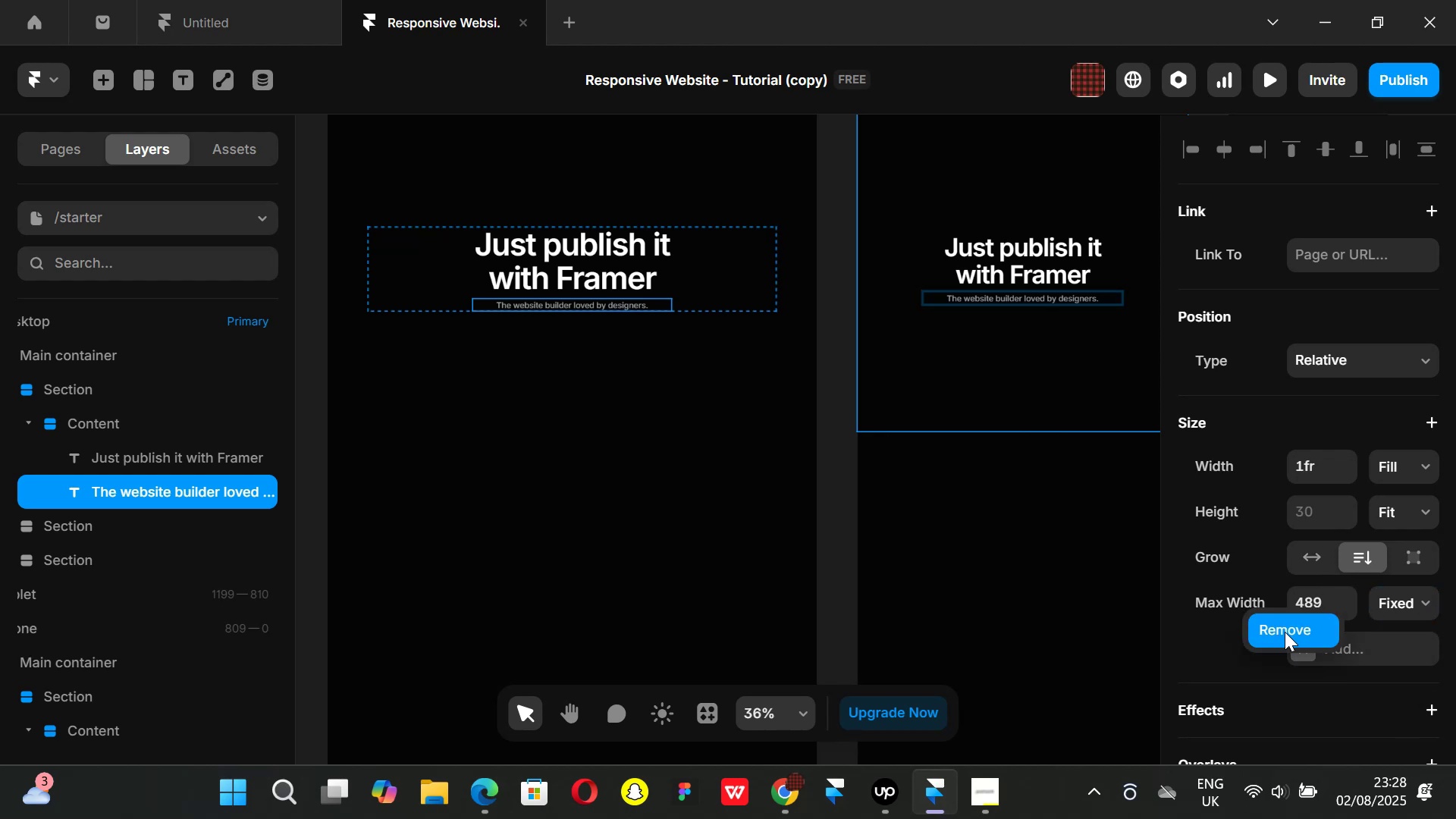 
left_click([1285, 632])
 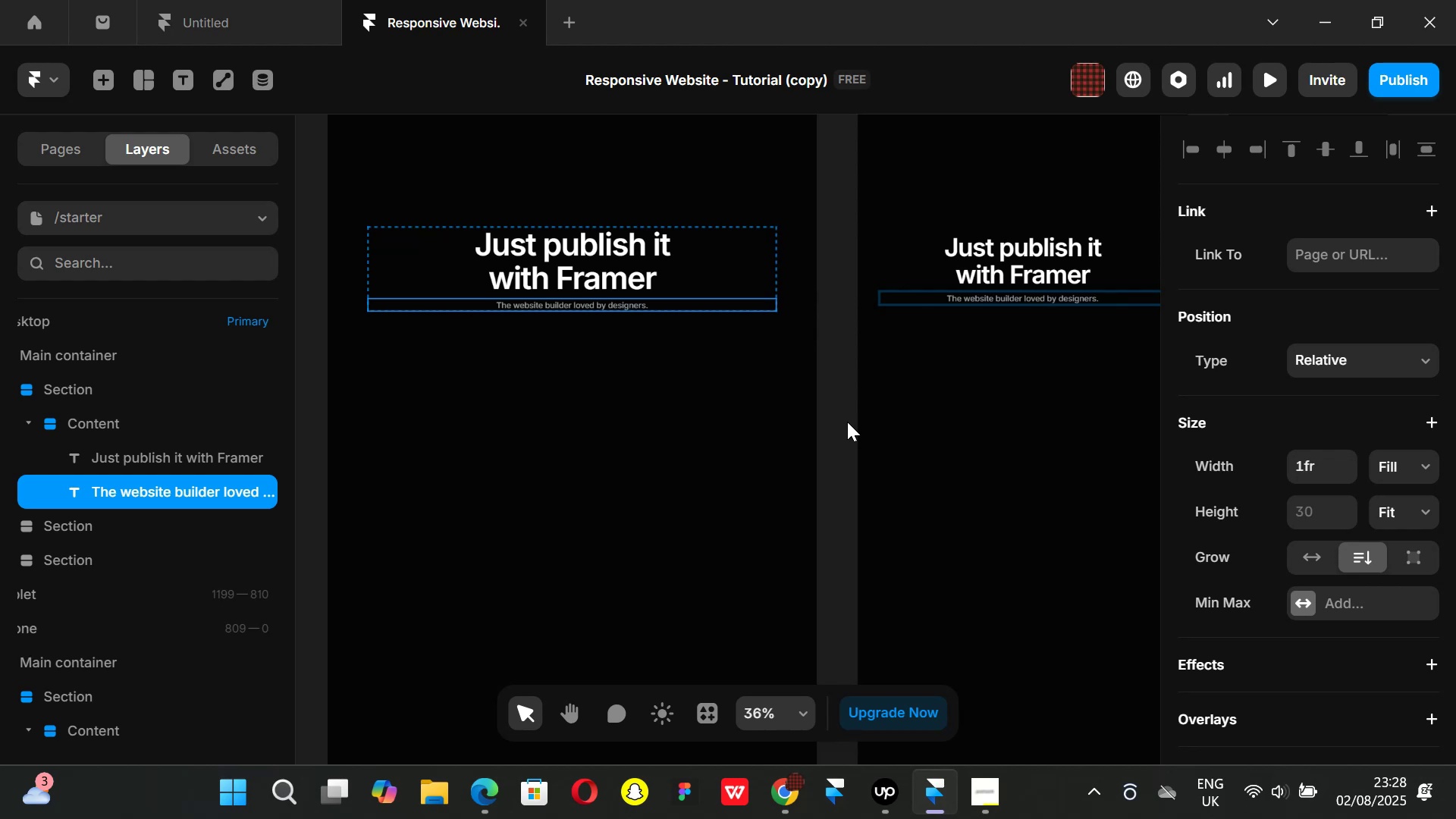 
wait(42.53)
 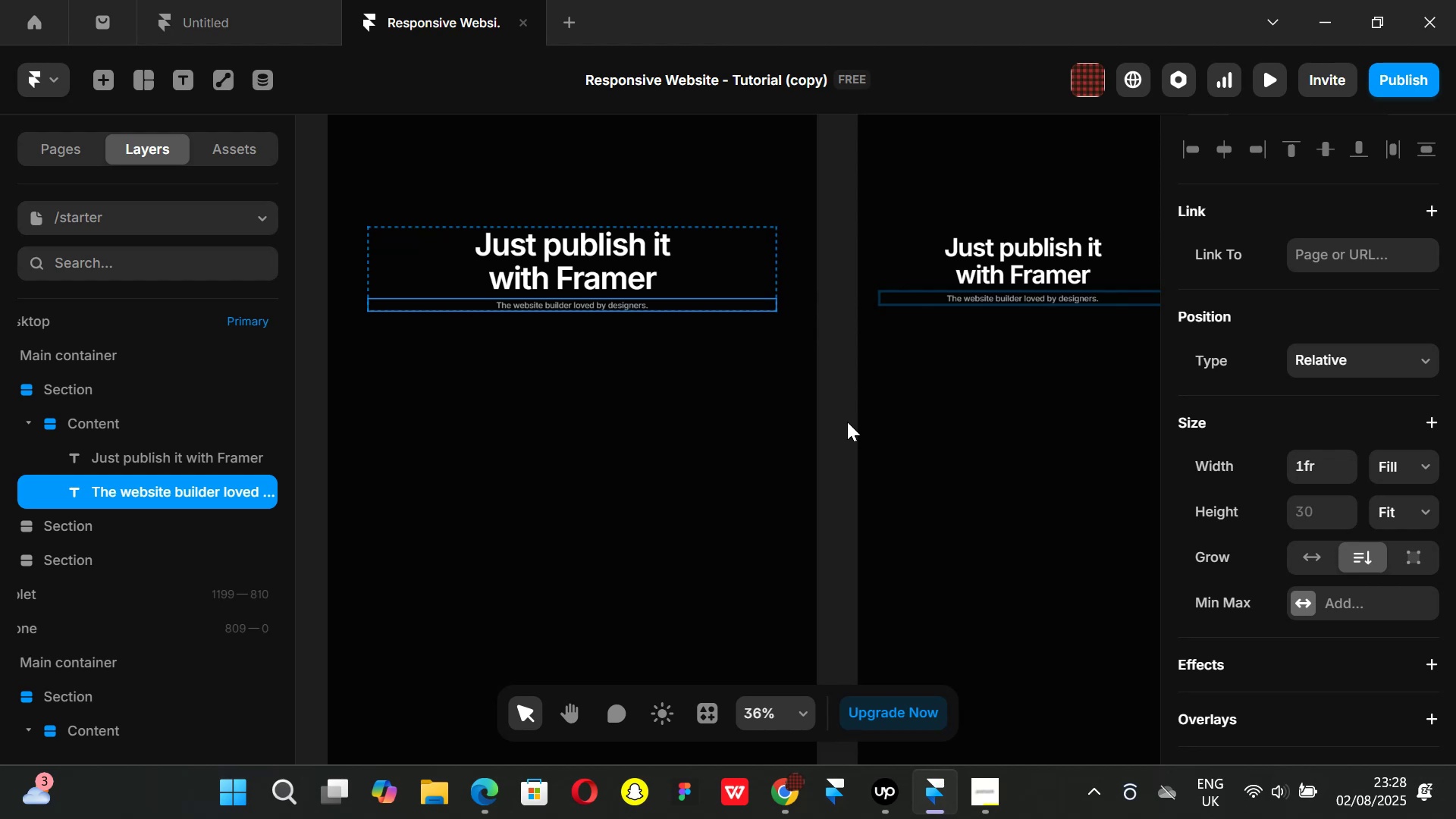 
key(Control+ControlLeft)
 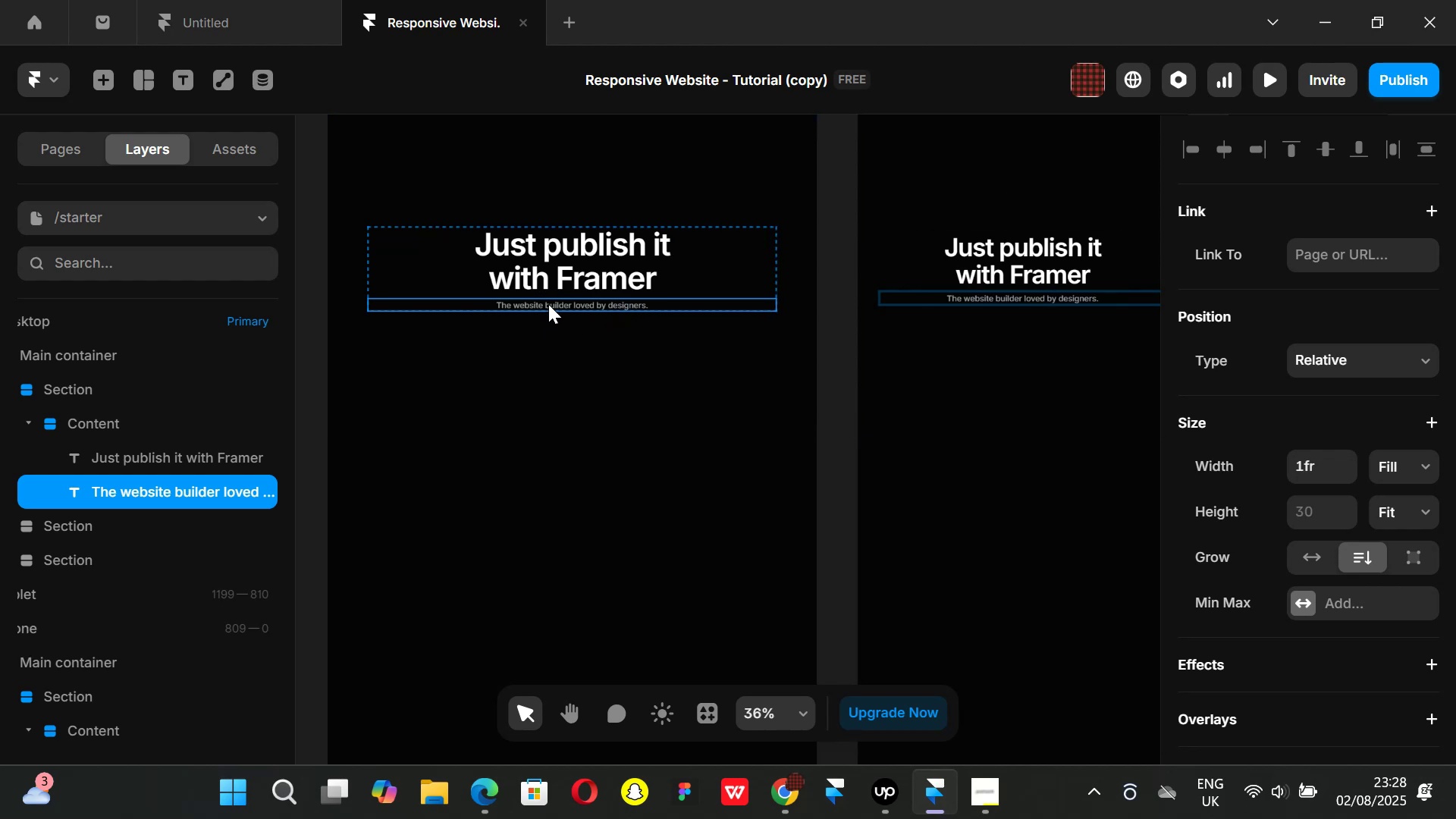 
scroll: coordinate [551, 300], scroll_direction: up, amount: 1.0
 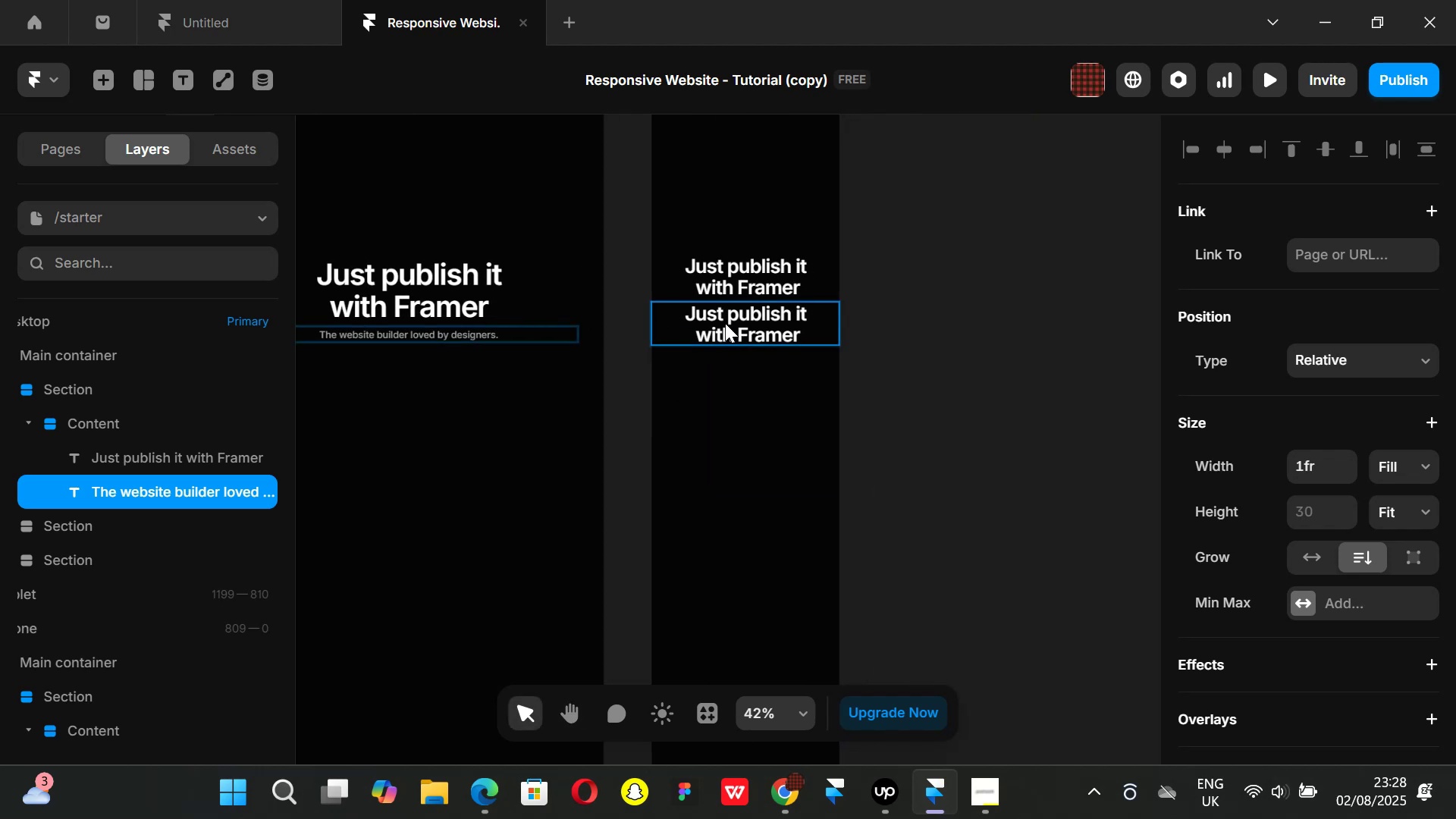 
left_click([759, 315])
 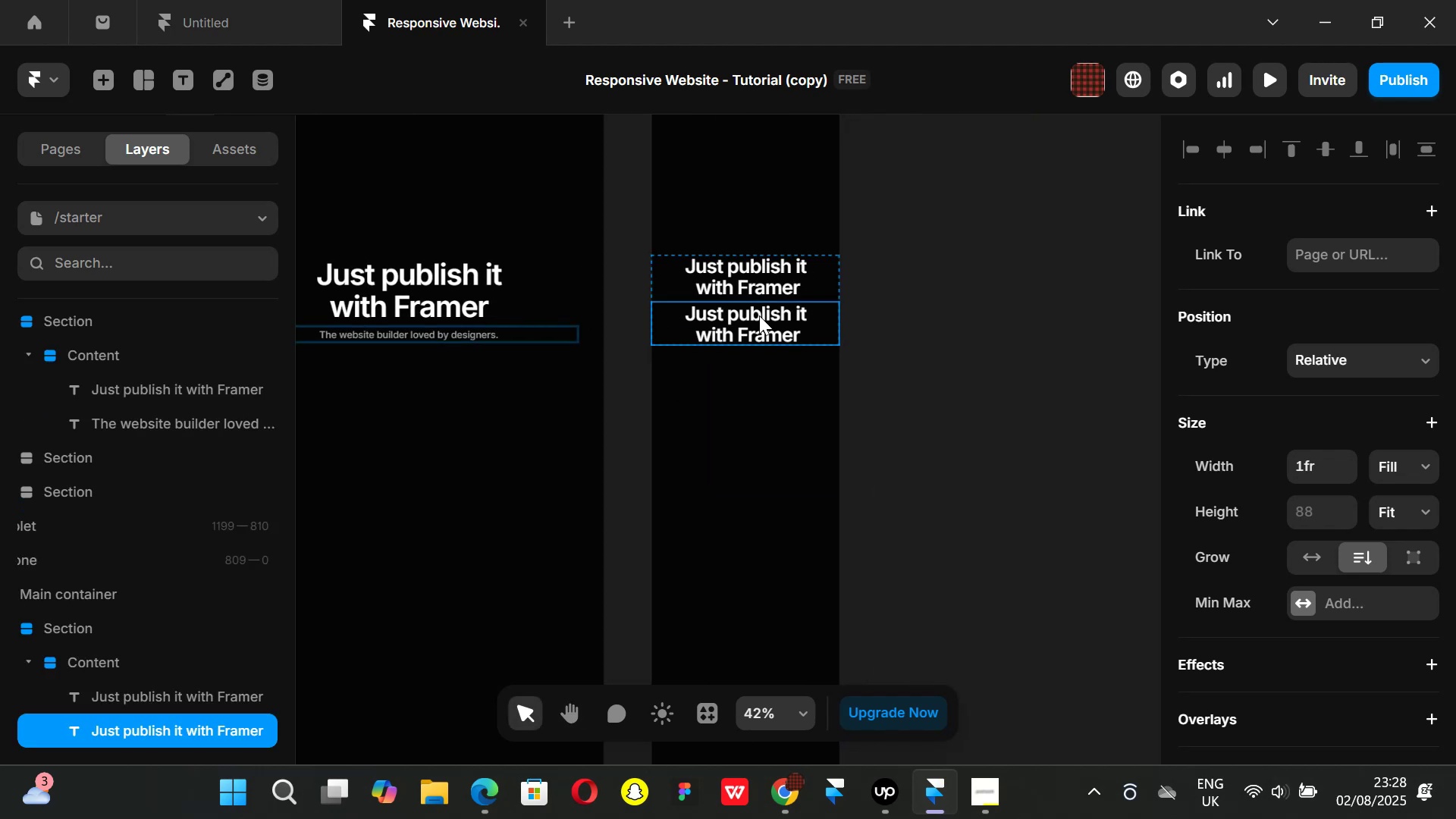 
hold_key(key=ControlLeft, duration=1.51)
 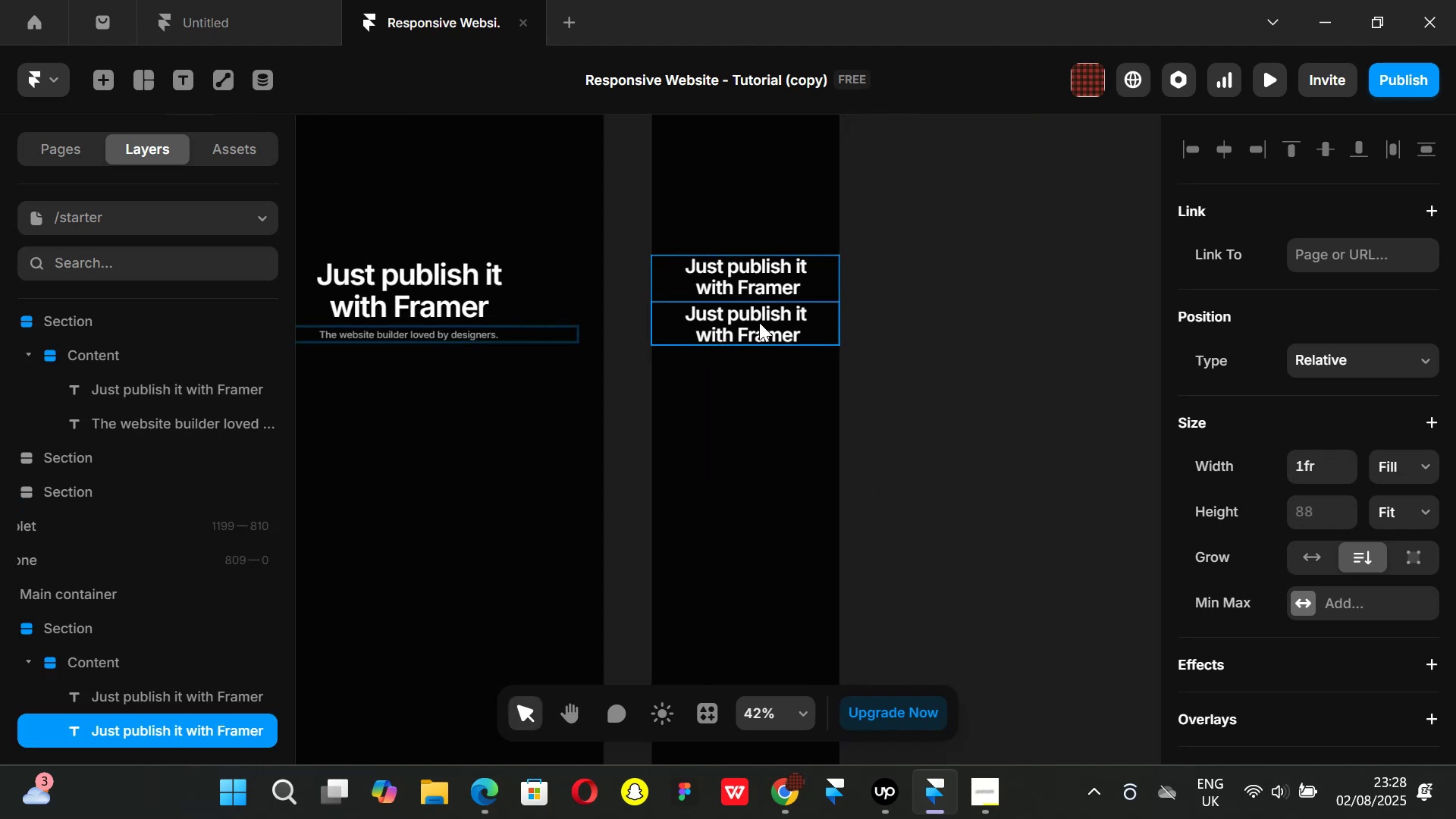 
key(Control+ControlLeft)
 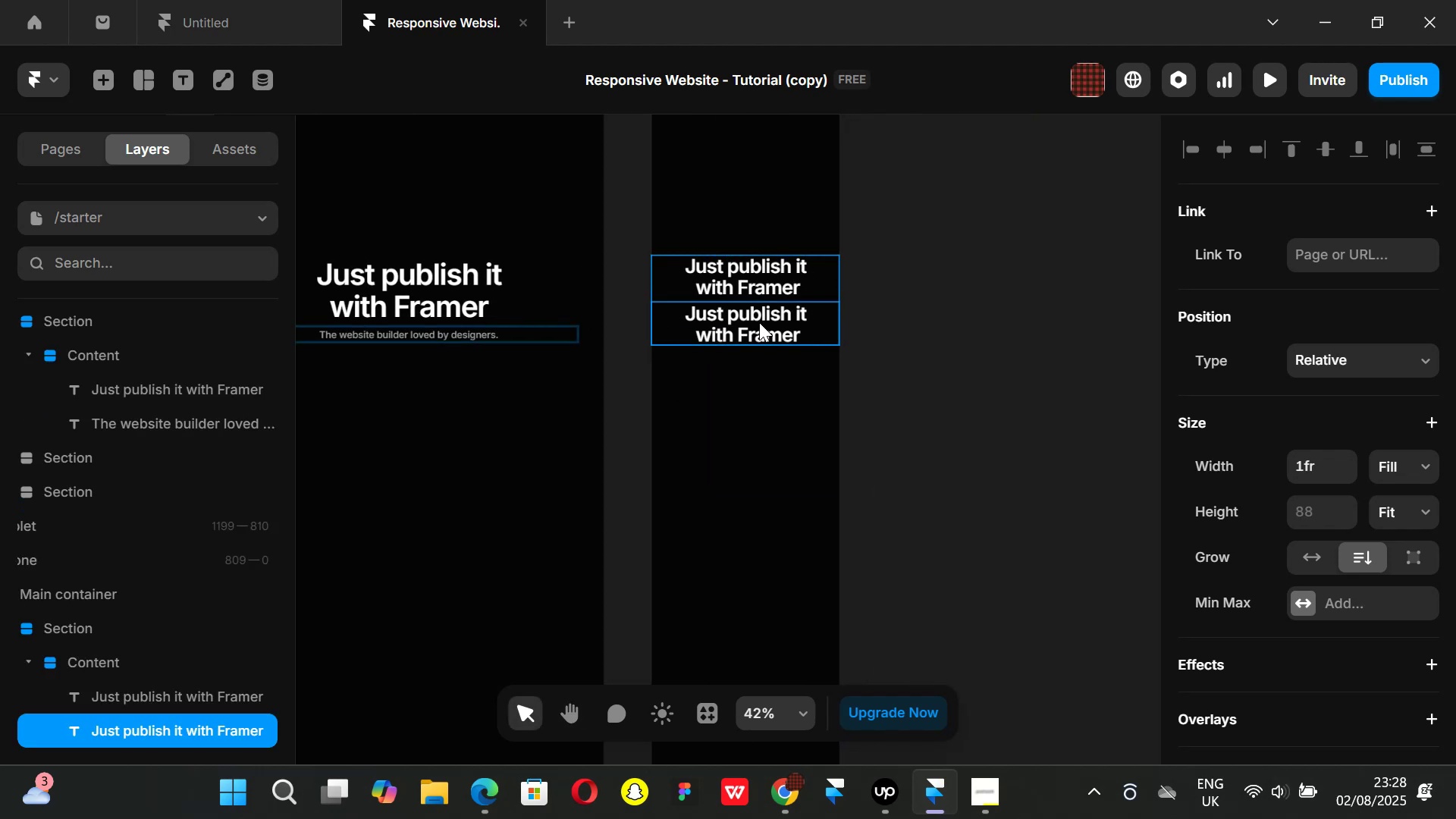 
key(Control+ControlLeft)
 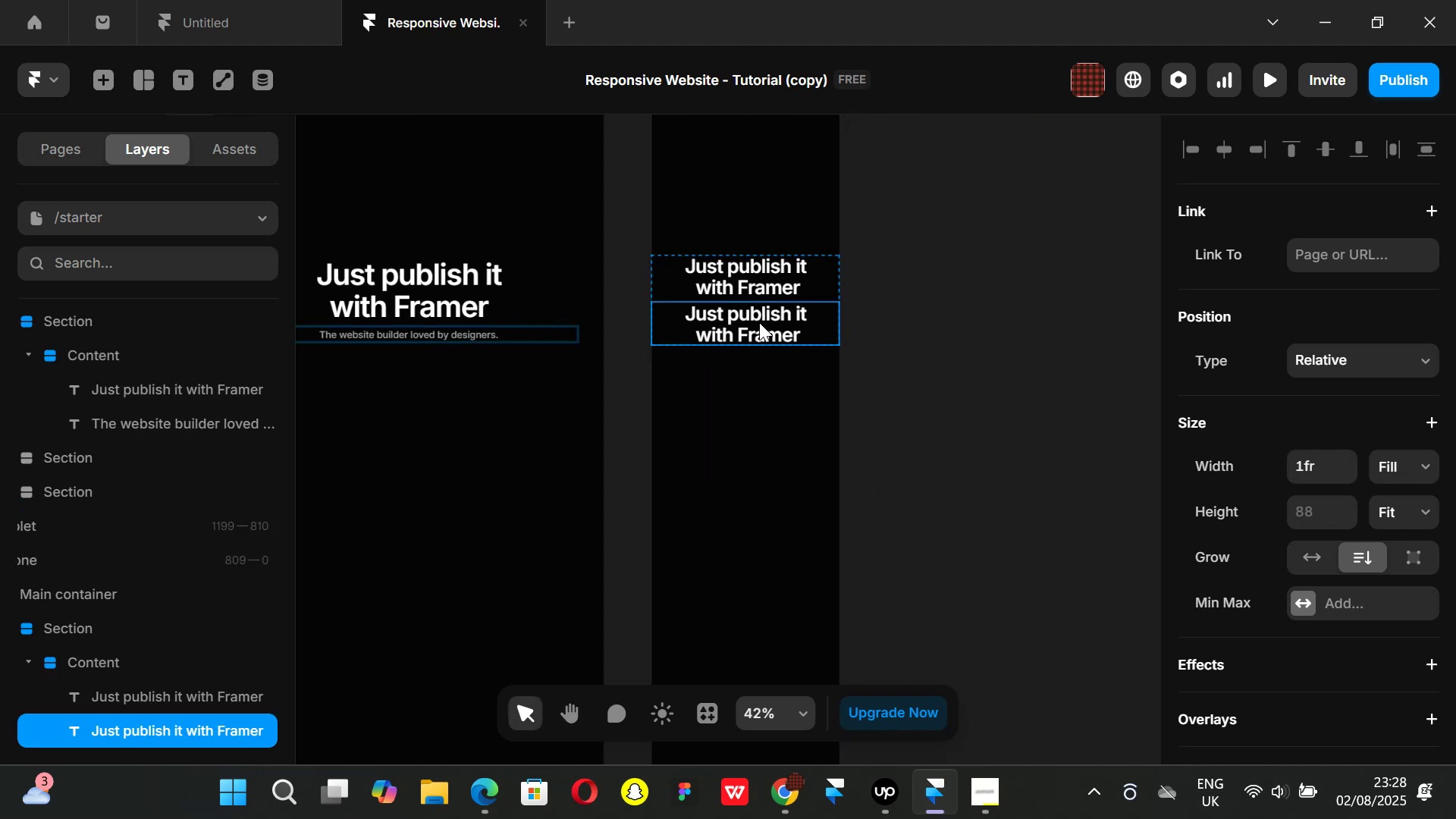 
right_click([759, 322])
 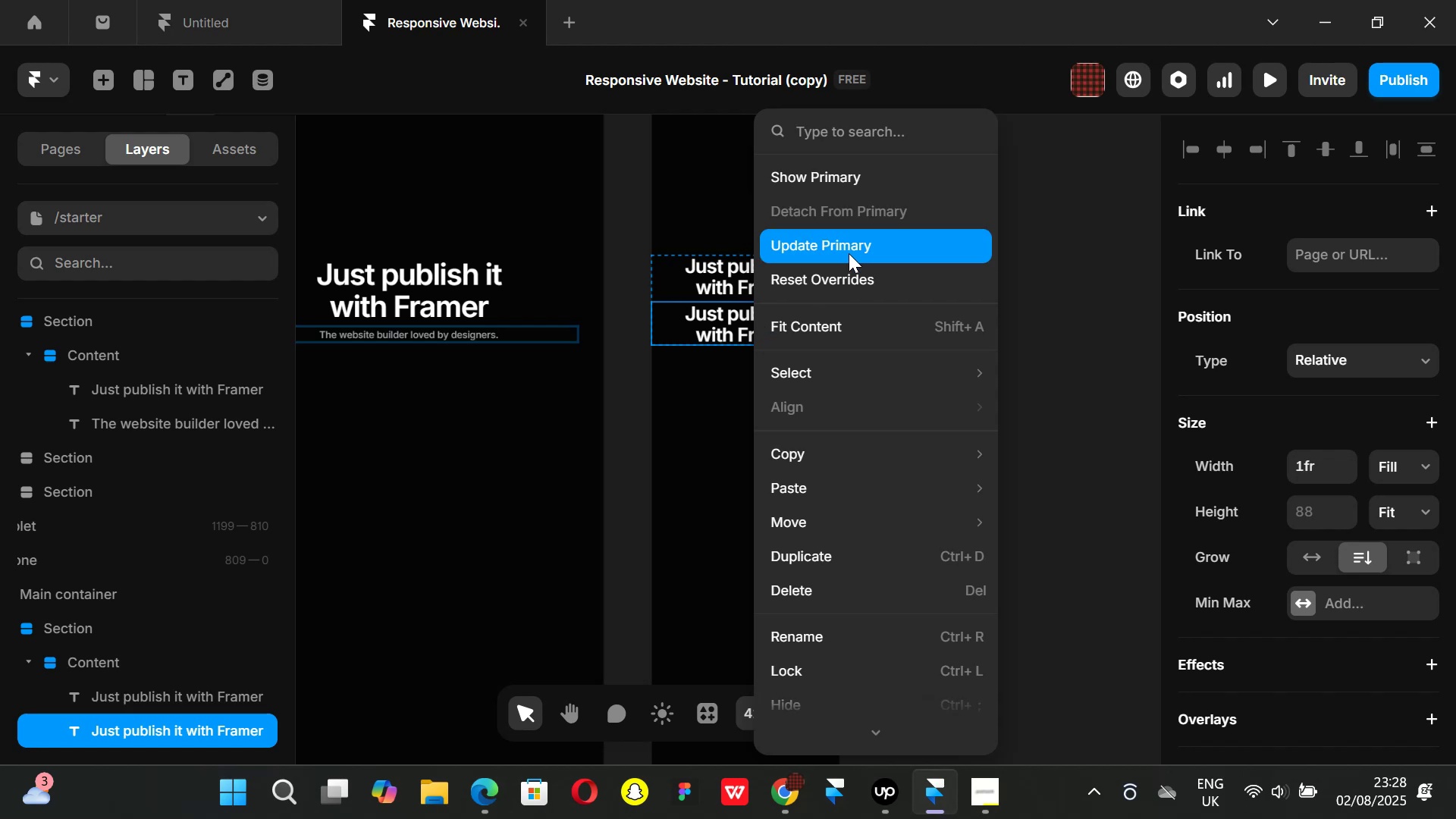 
left_click([858, 279])
 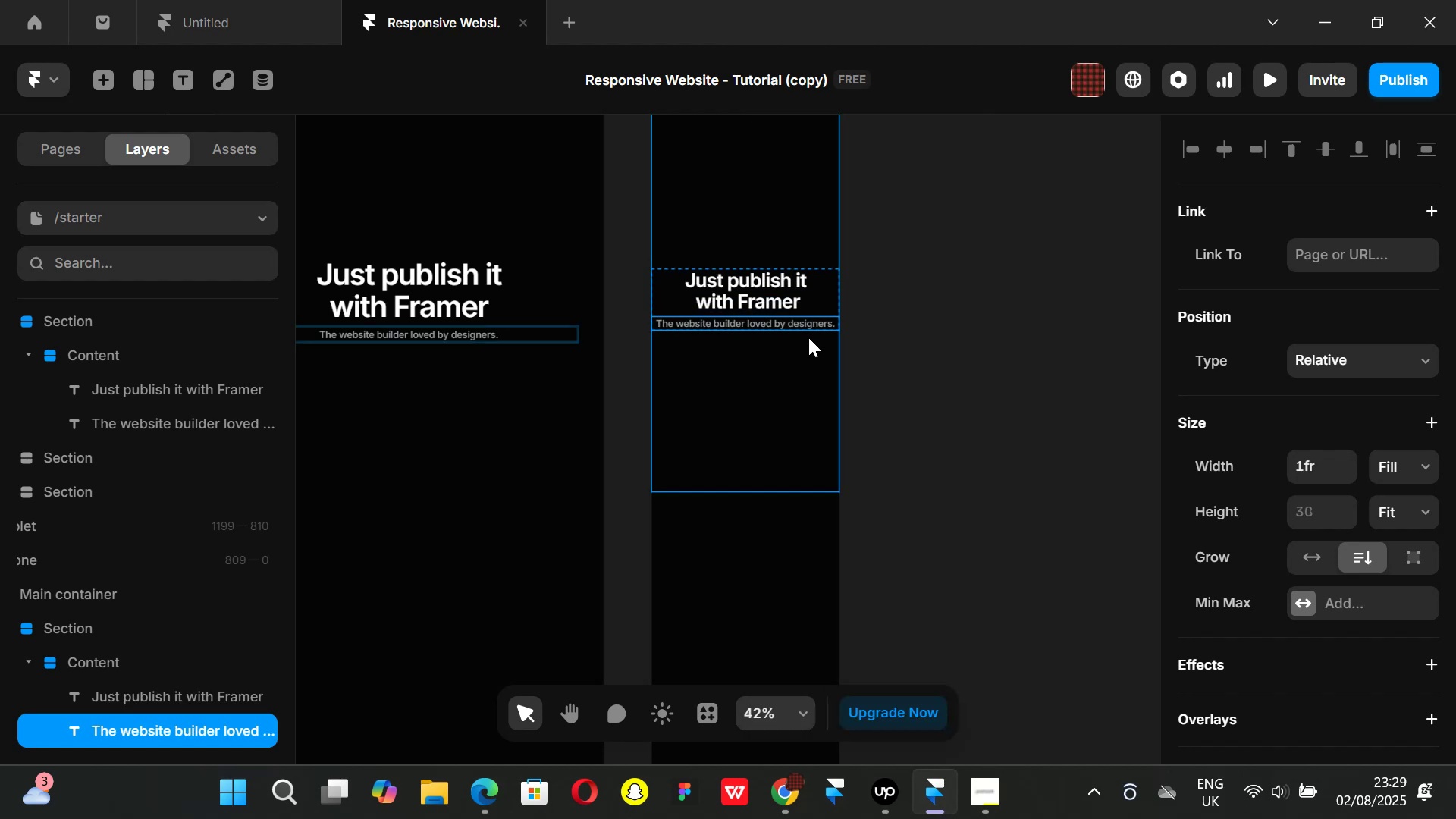 
wait(7.28)
 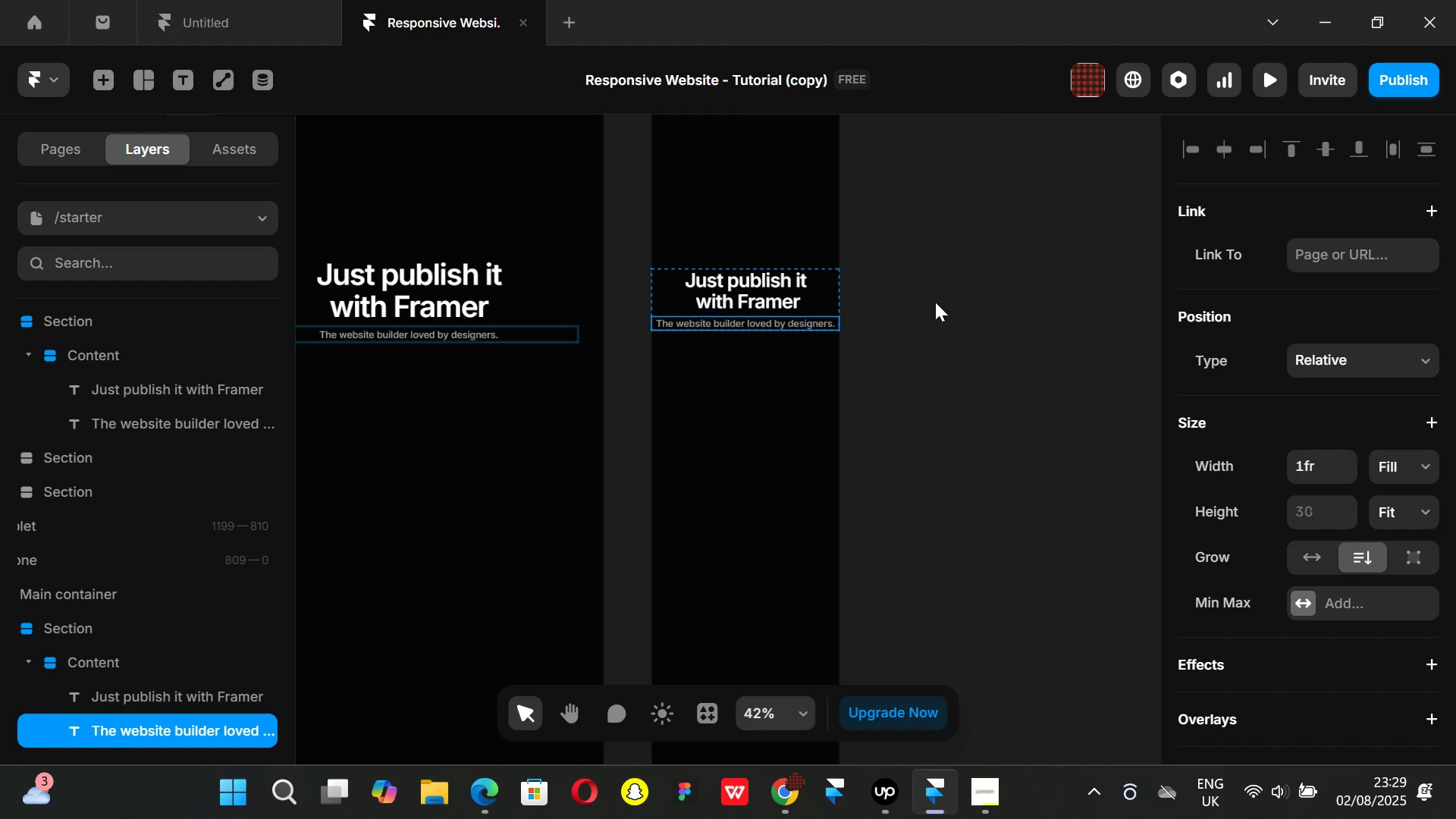 
mouse_move([1279, 538])
 